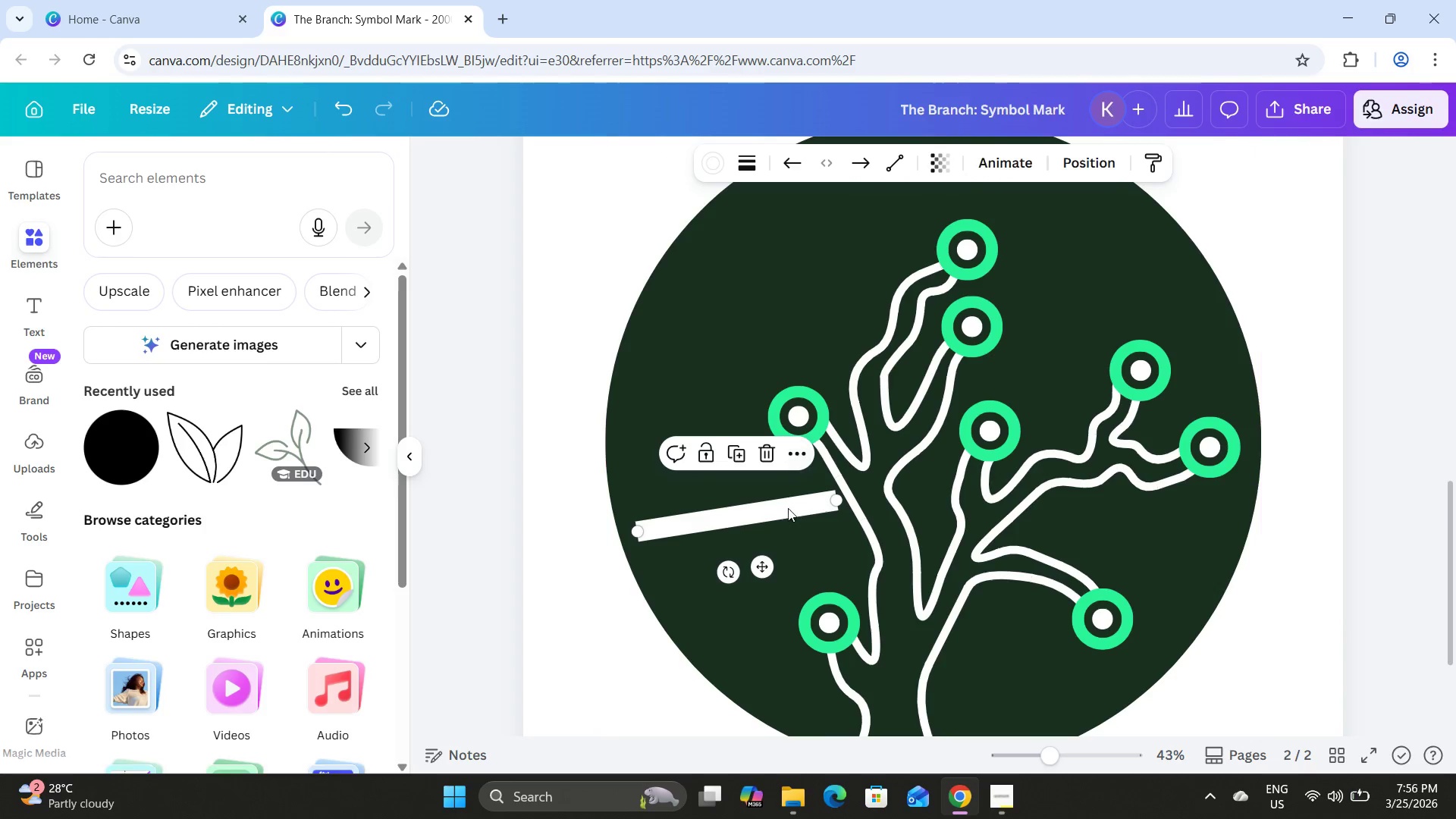 
left_click_drag(start_coordinate=[788, 510], to_coordinate=[794, 540])
 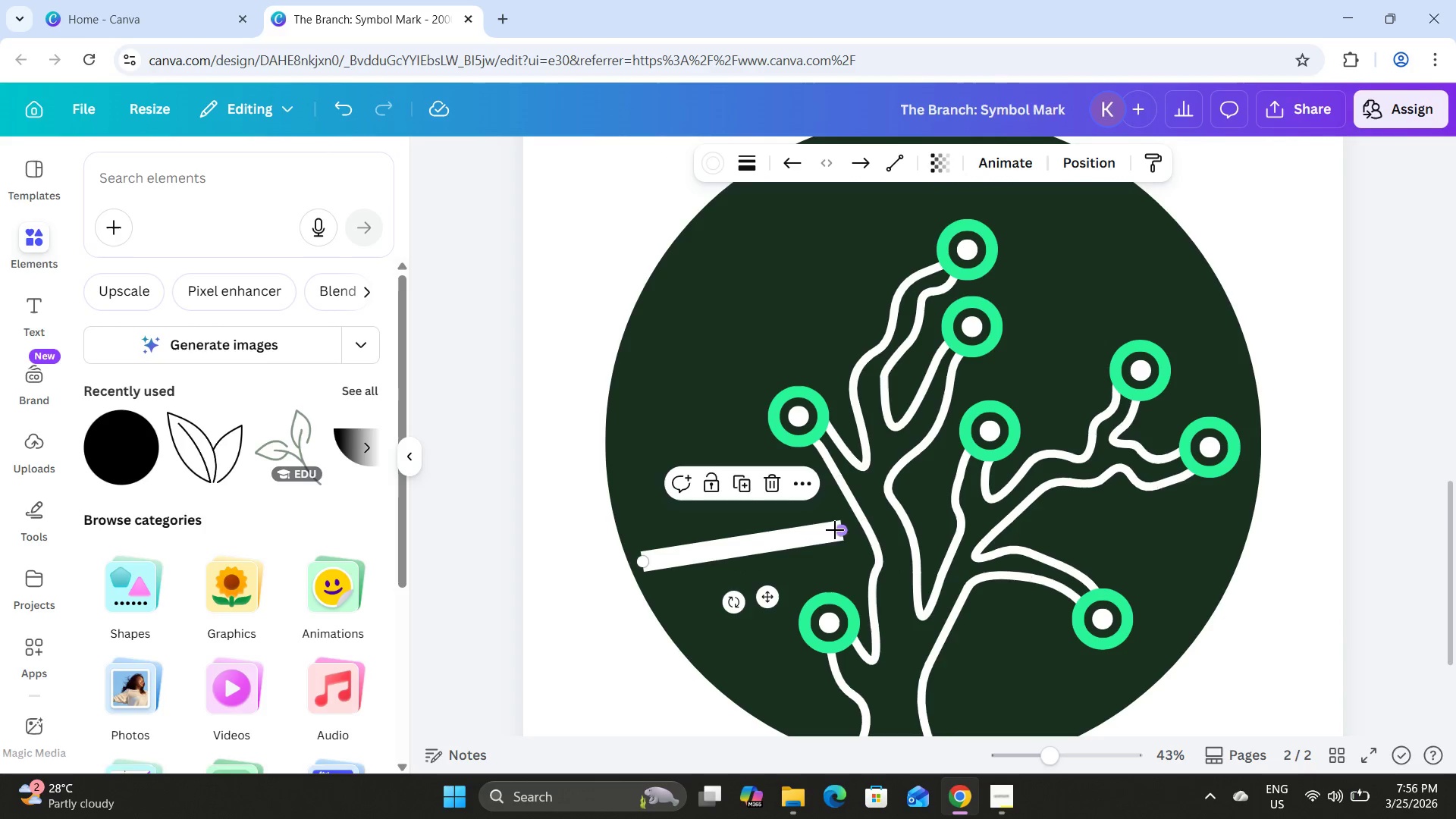 
left_click_drag(start_coordinate=[835, 530], to_coordinate=[774, 544])
 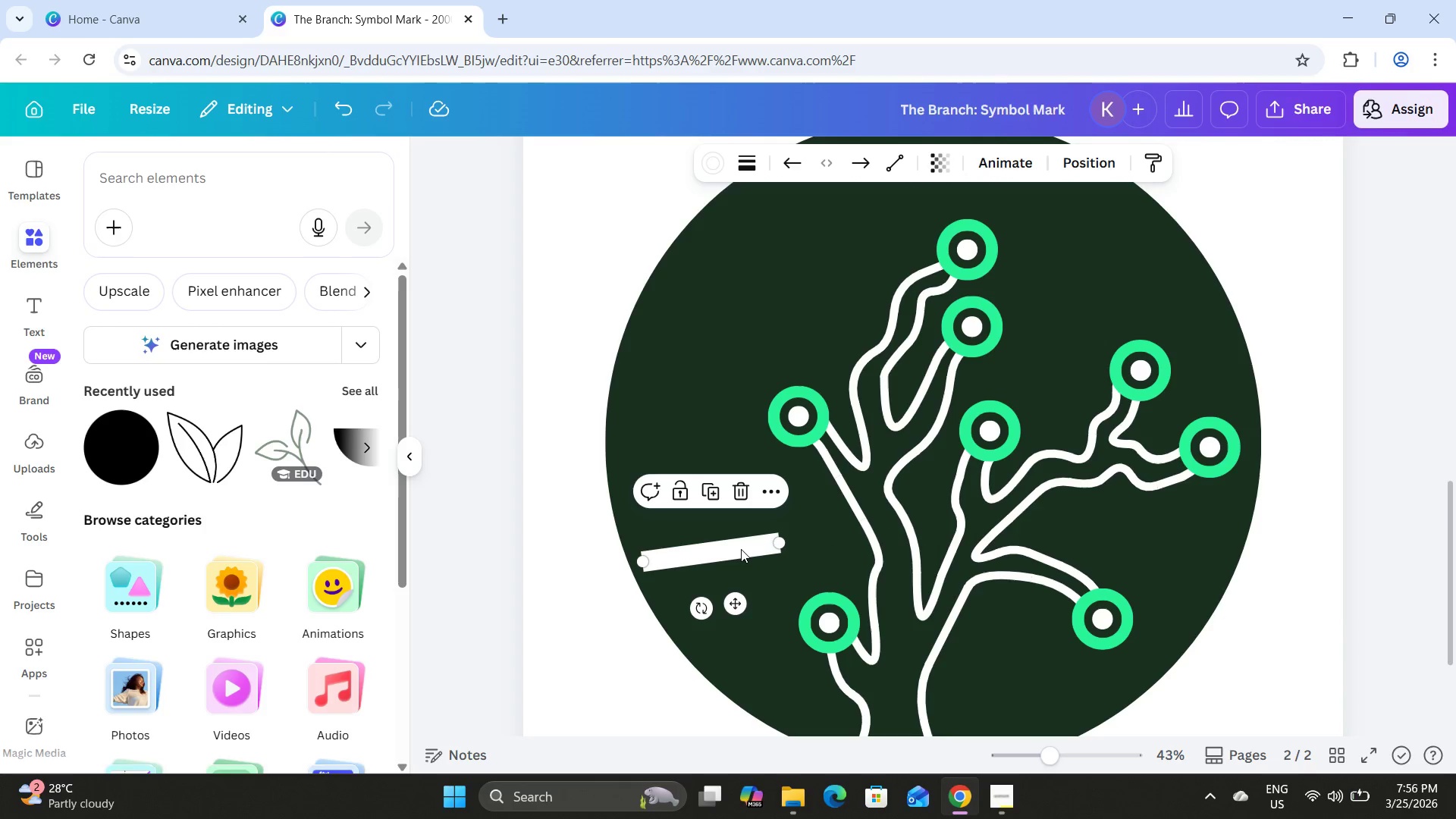 
left_click_drag(start_coordinate=[741, 548], to_coordinate=[779, 558])
 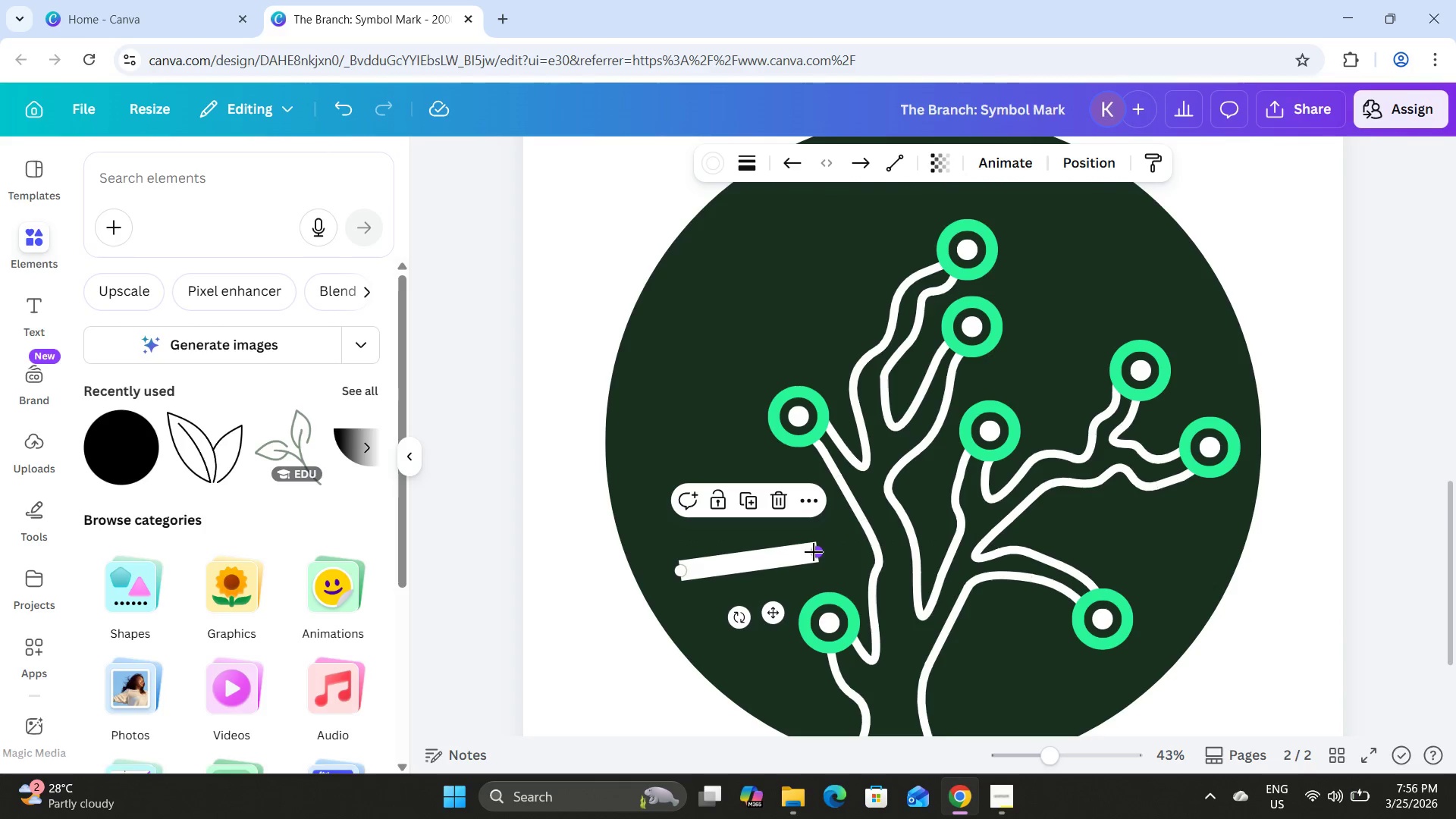 
left_click_drag(start_coordinate=[814, 552], to_coordinate=[812, 546])
 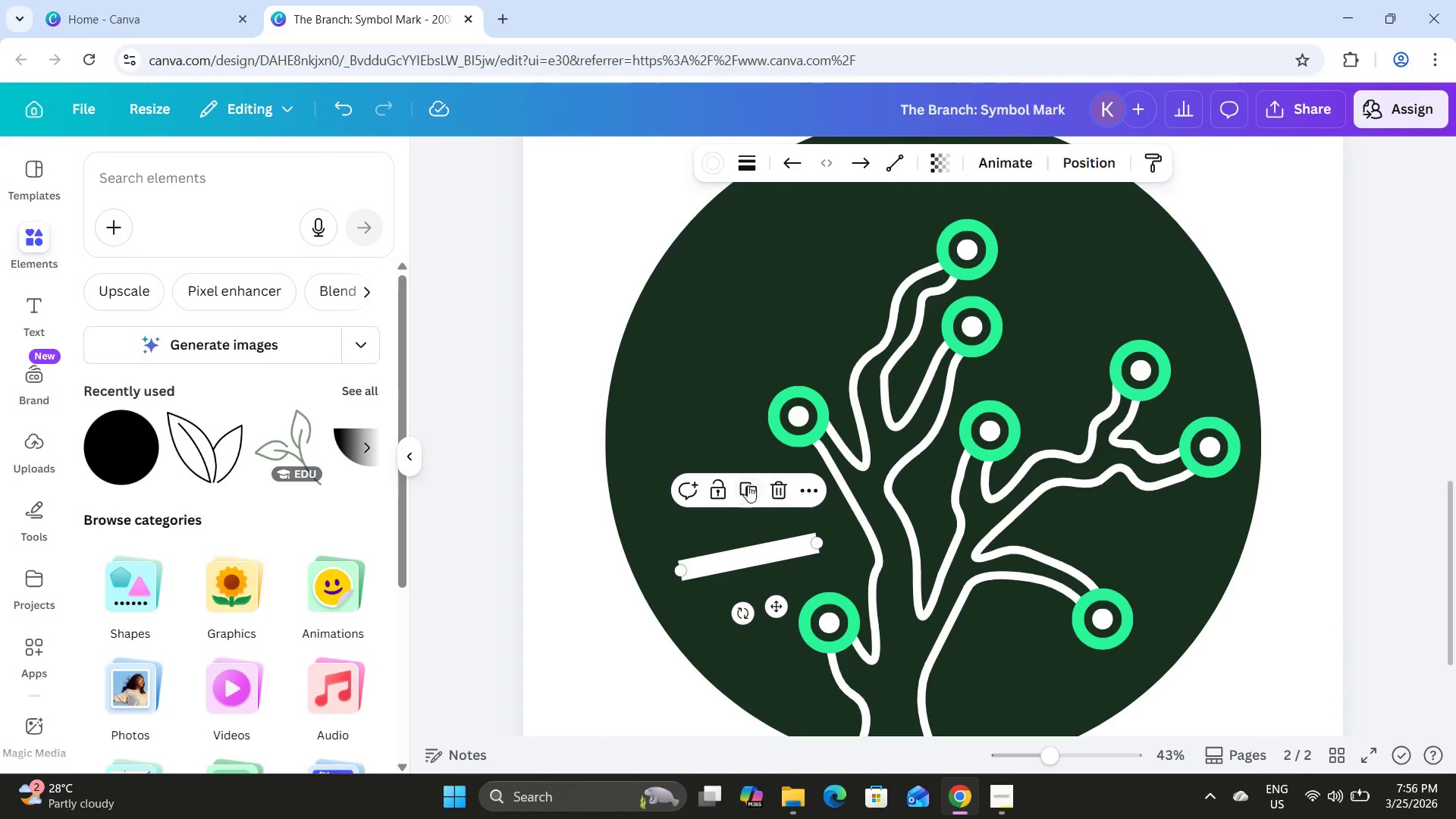 
left_click([747, 484])
 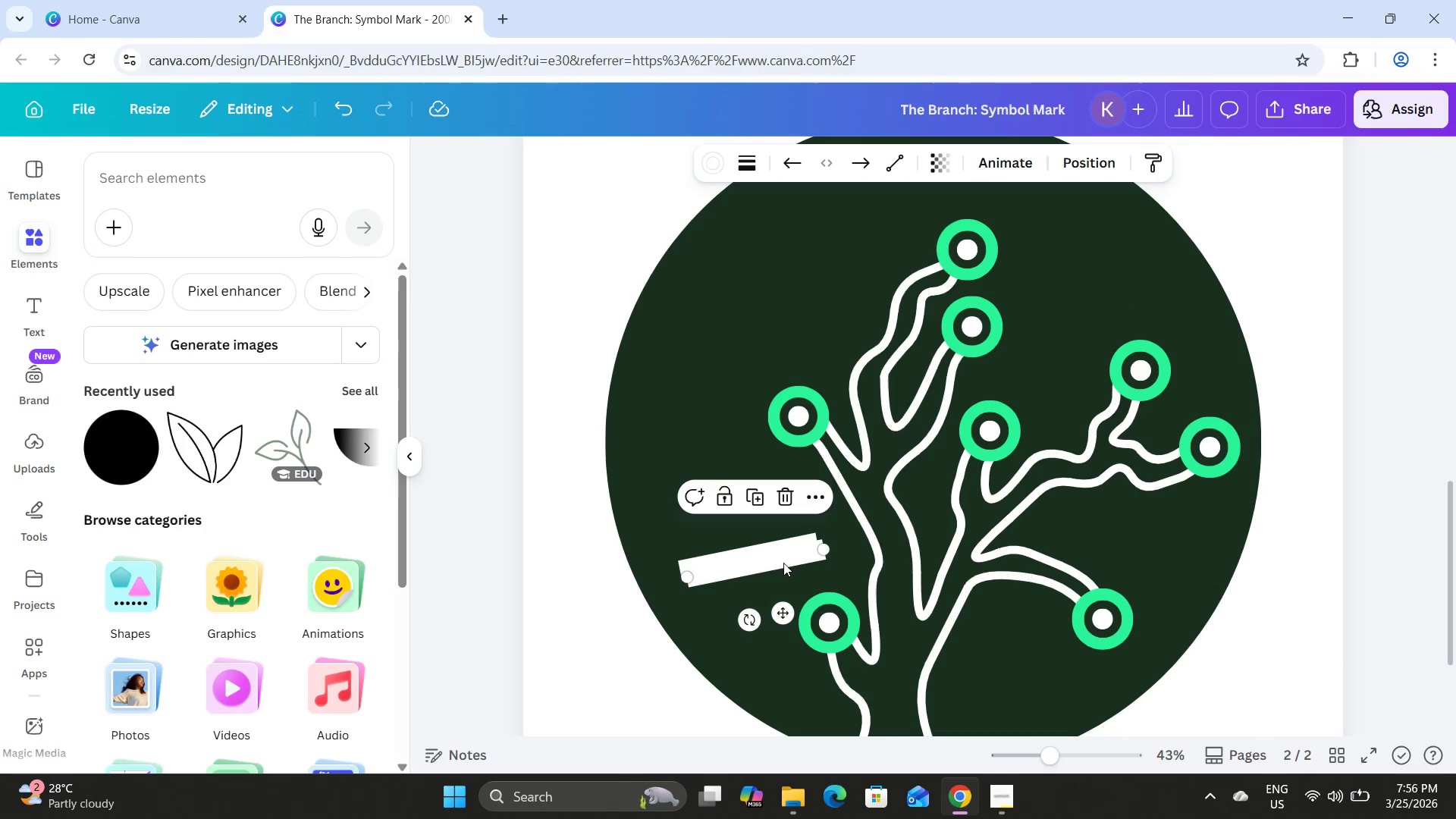 
left_click_drag(start_coordinate=[783, 563], to_coordinate=[764, 513])
 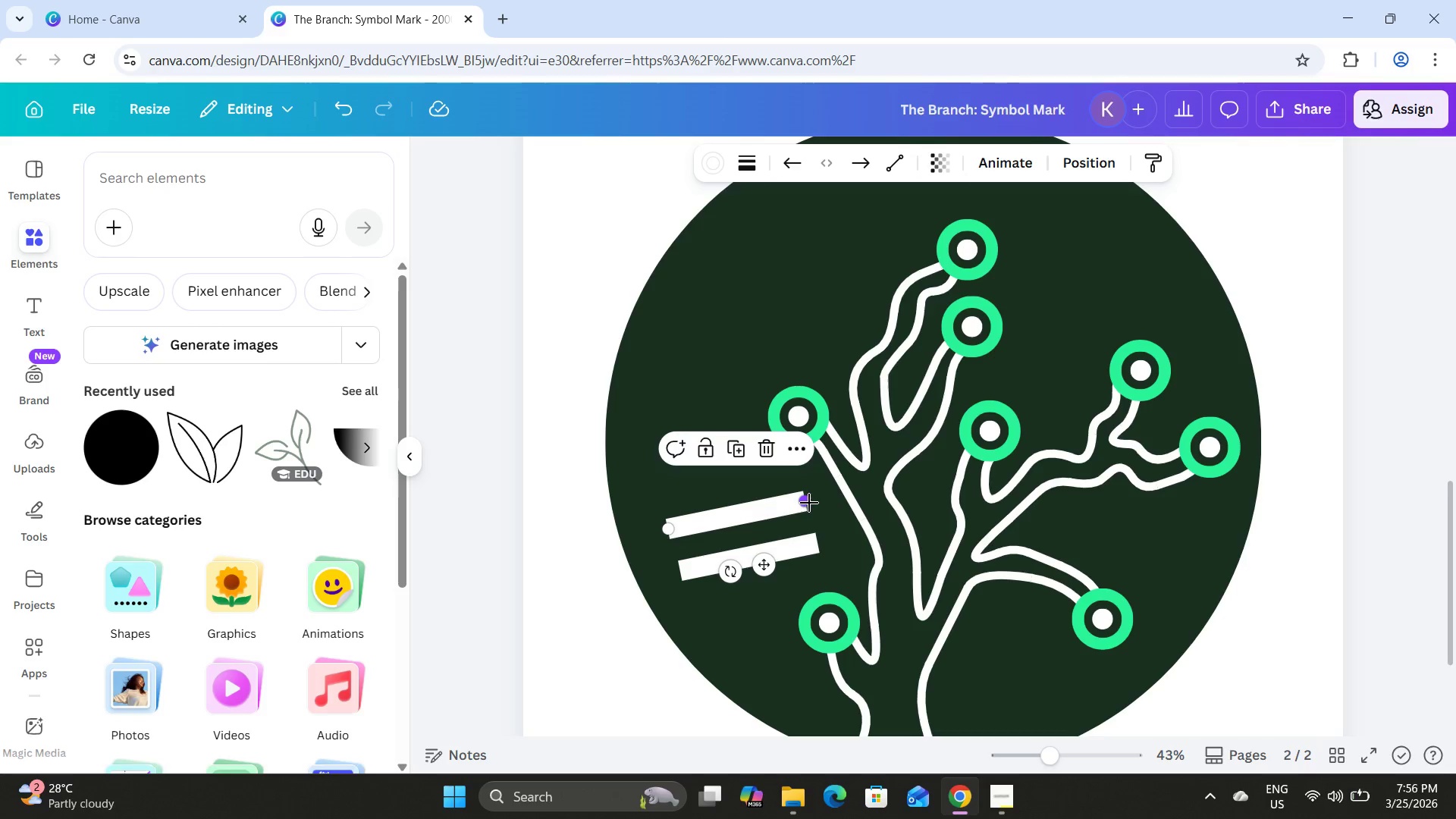 
left_click_drag(start_coordinate=[809, 503], to_coordinate=[809, 510])
 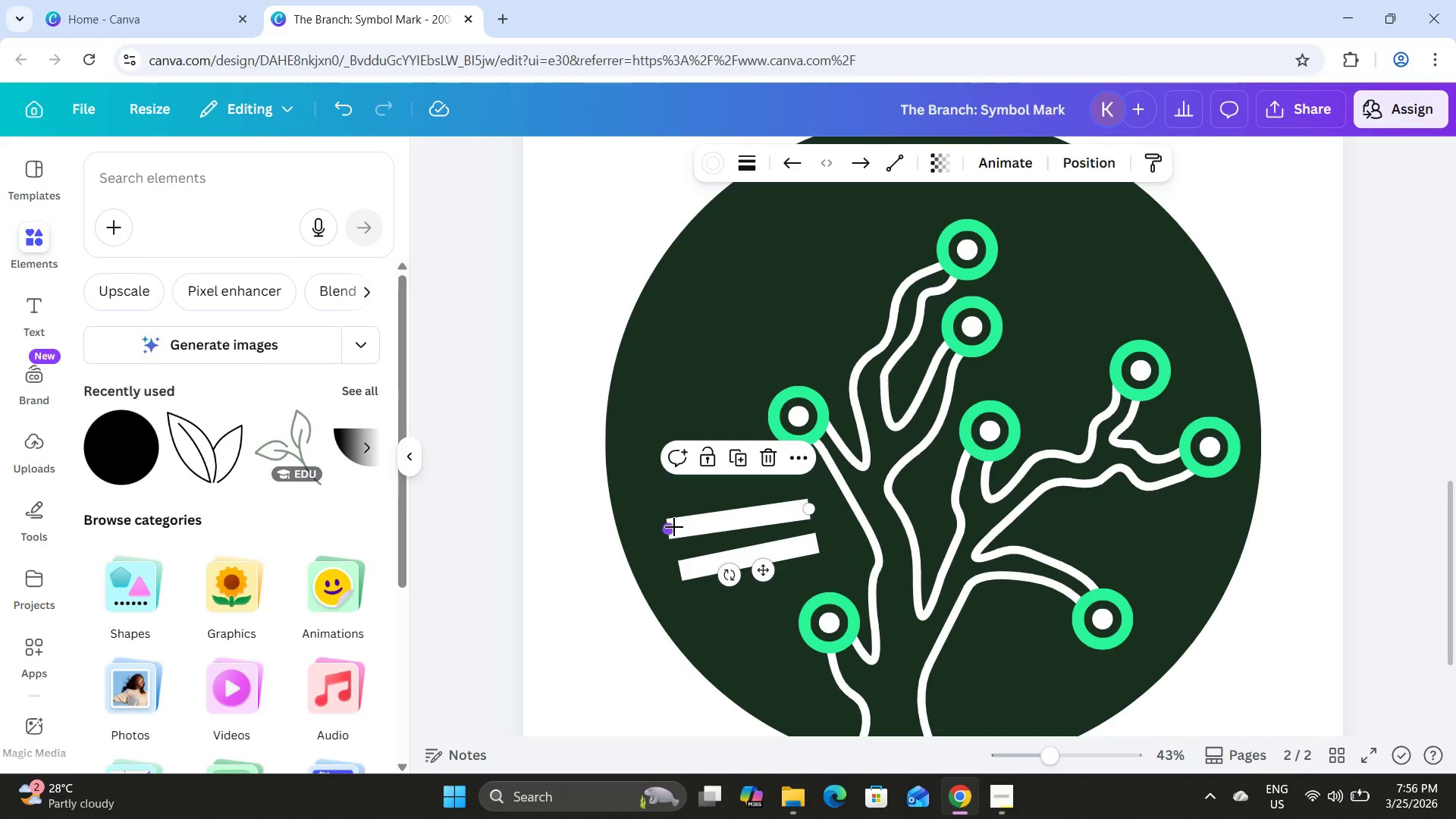 
left_click_drag(start_coordinate=[674, 527], to_coordinate=[676, 512])
 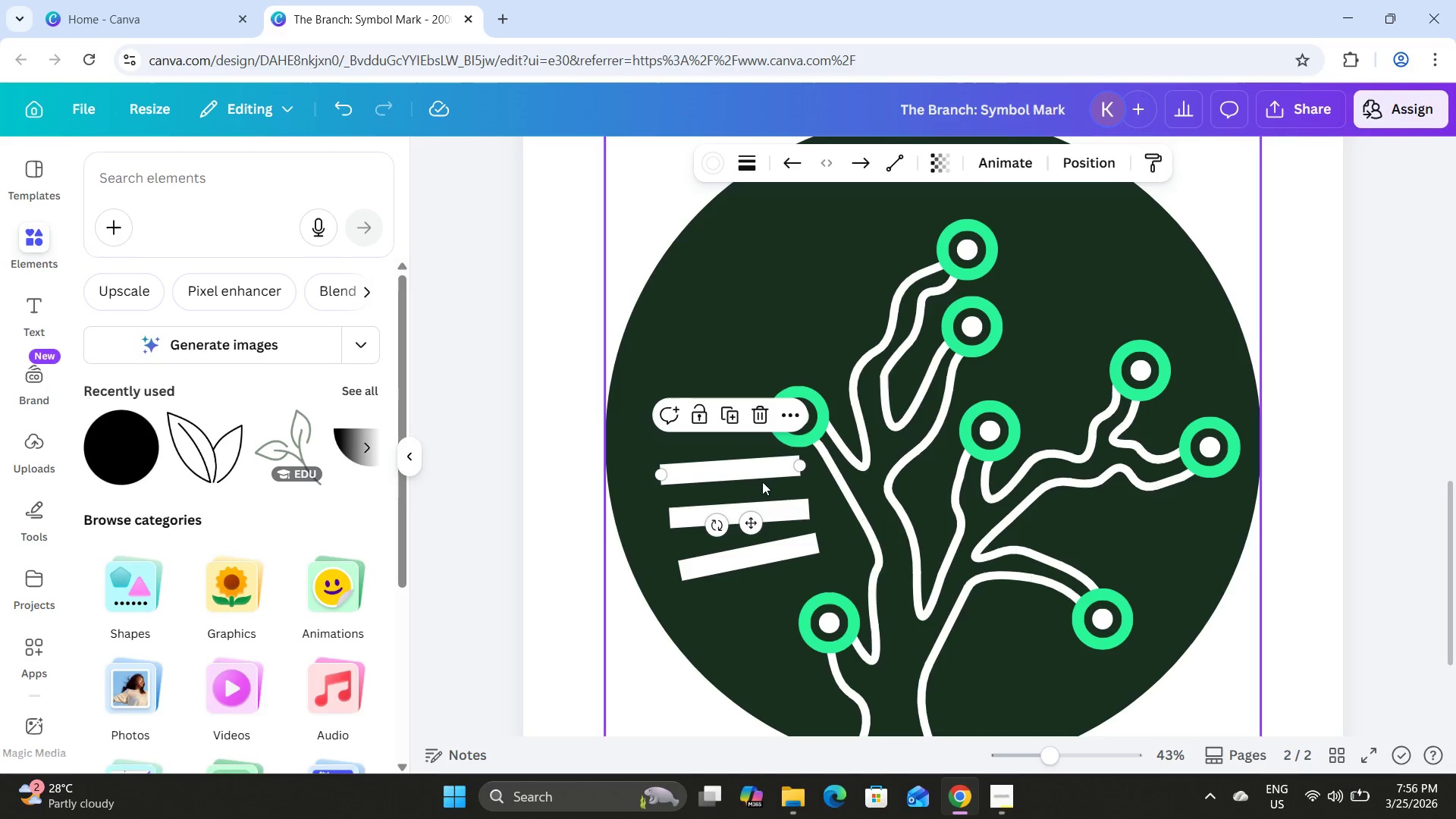 
left_click_drag(start_coordinate=[799, 466], to_coordinate=[805, 475])
 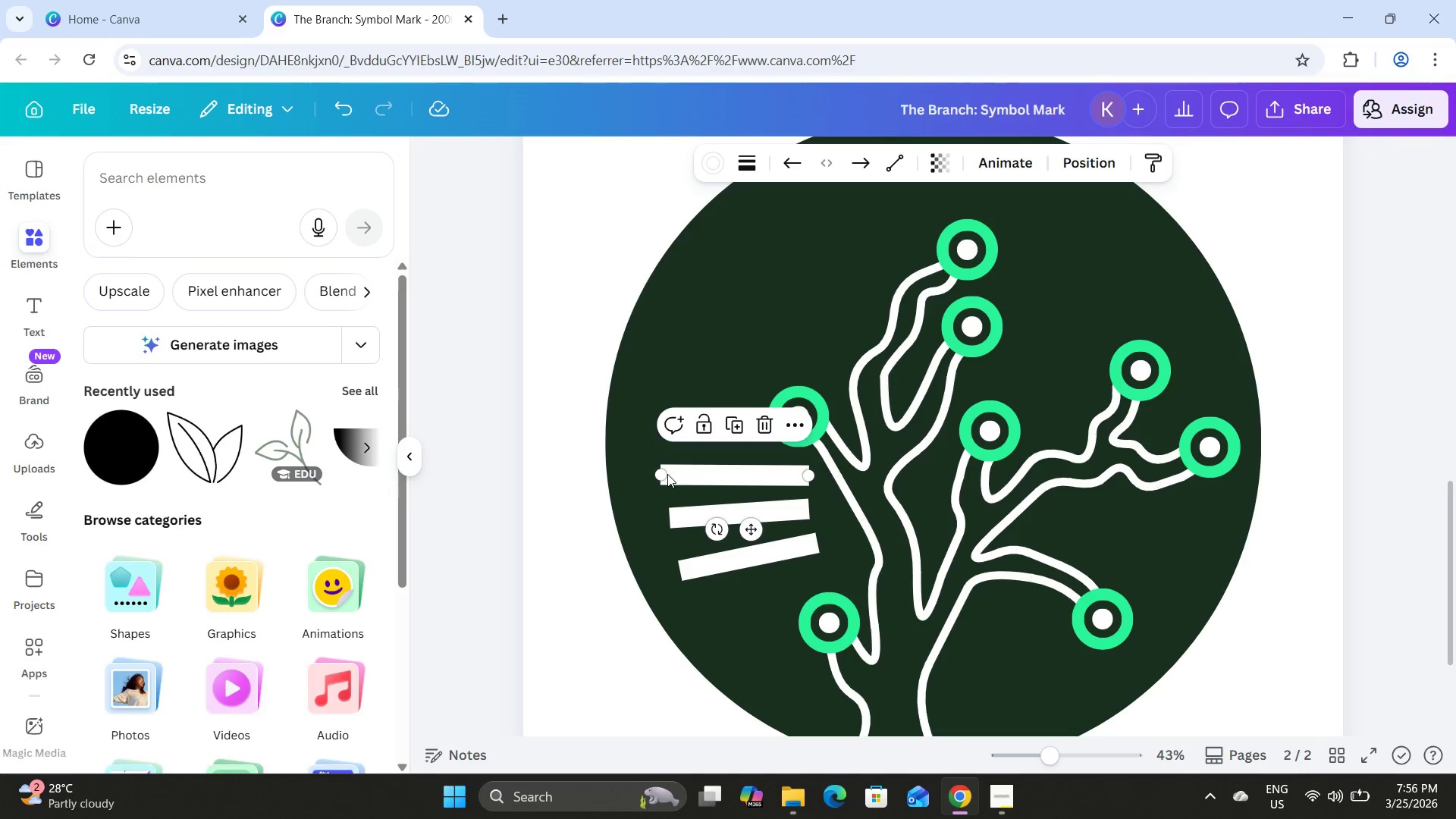 
left_click_drag(start_coordinate=[665, 474], to_coordinate=[672, 472])
 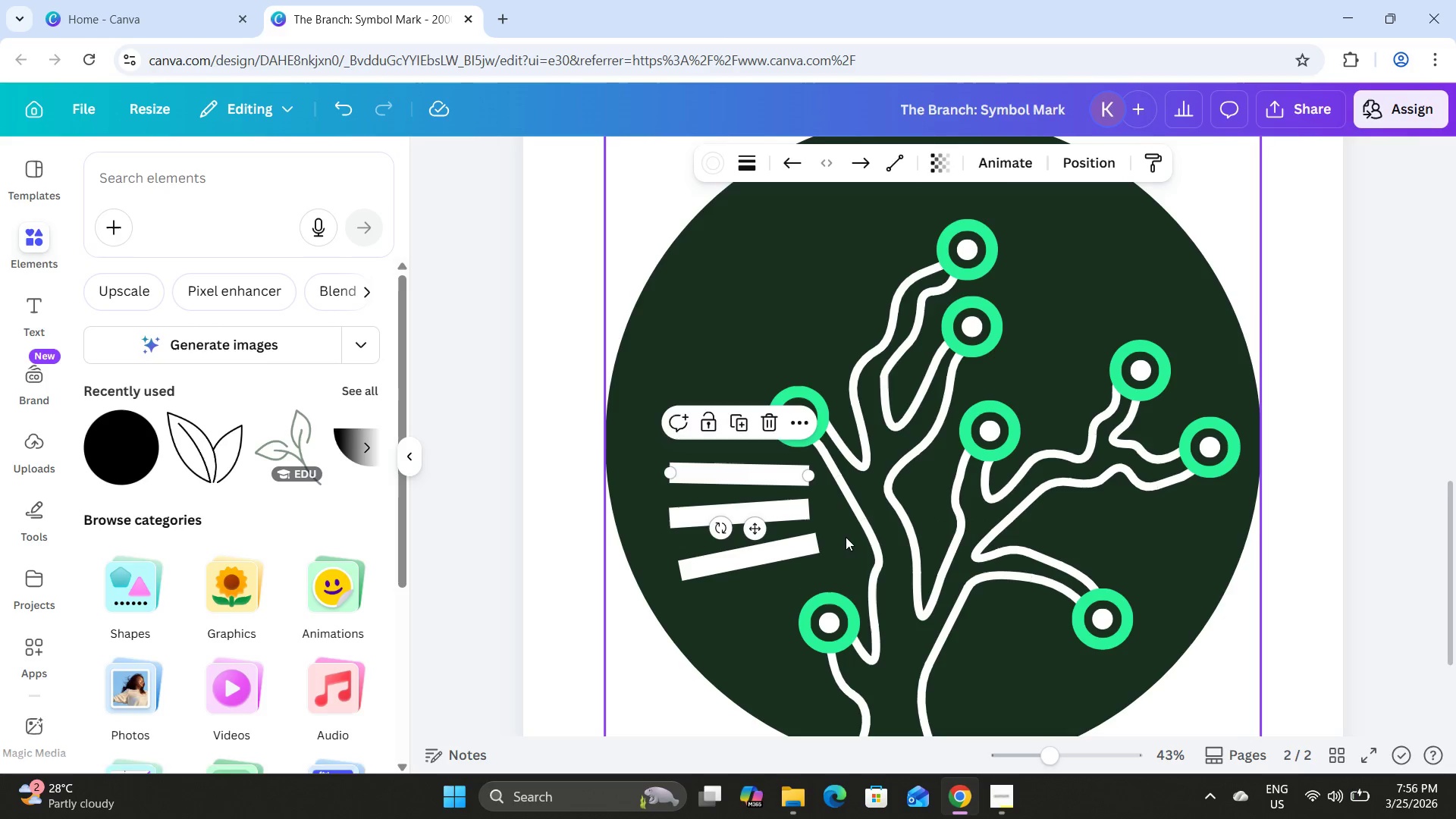 
left_click([846, 537])
 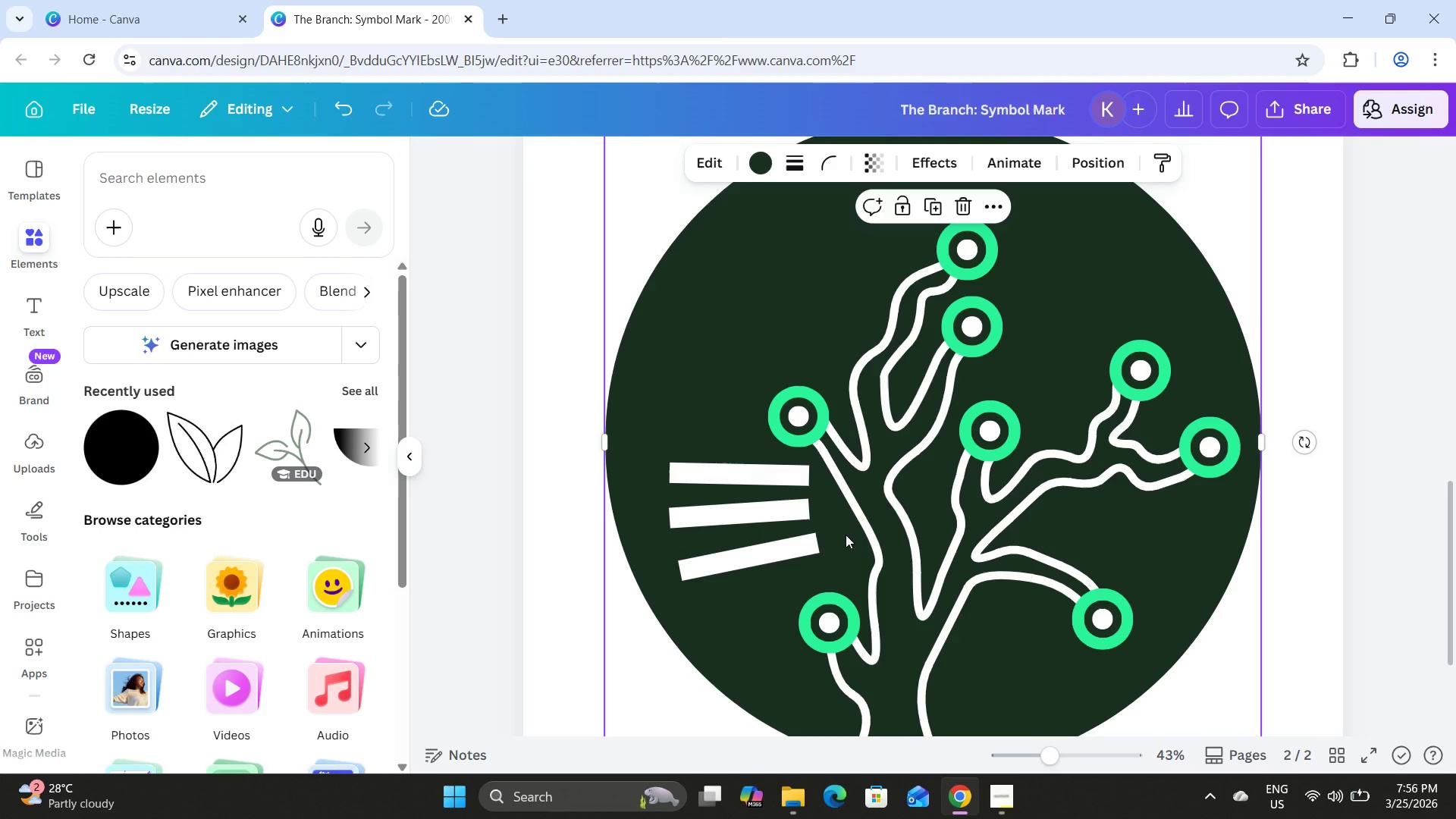 
scroll: coordinate [846, 535], scroll_direction: up, amount: 1.0
 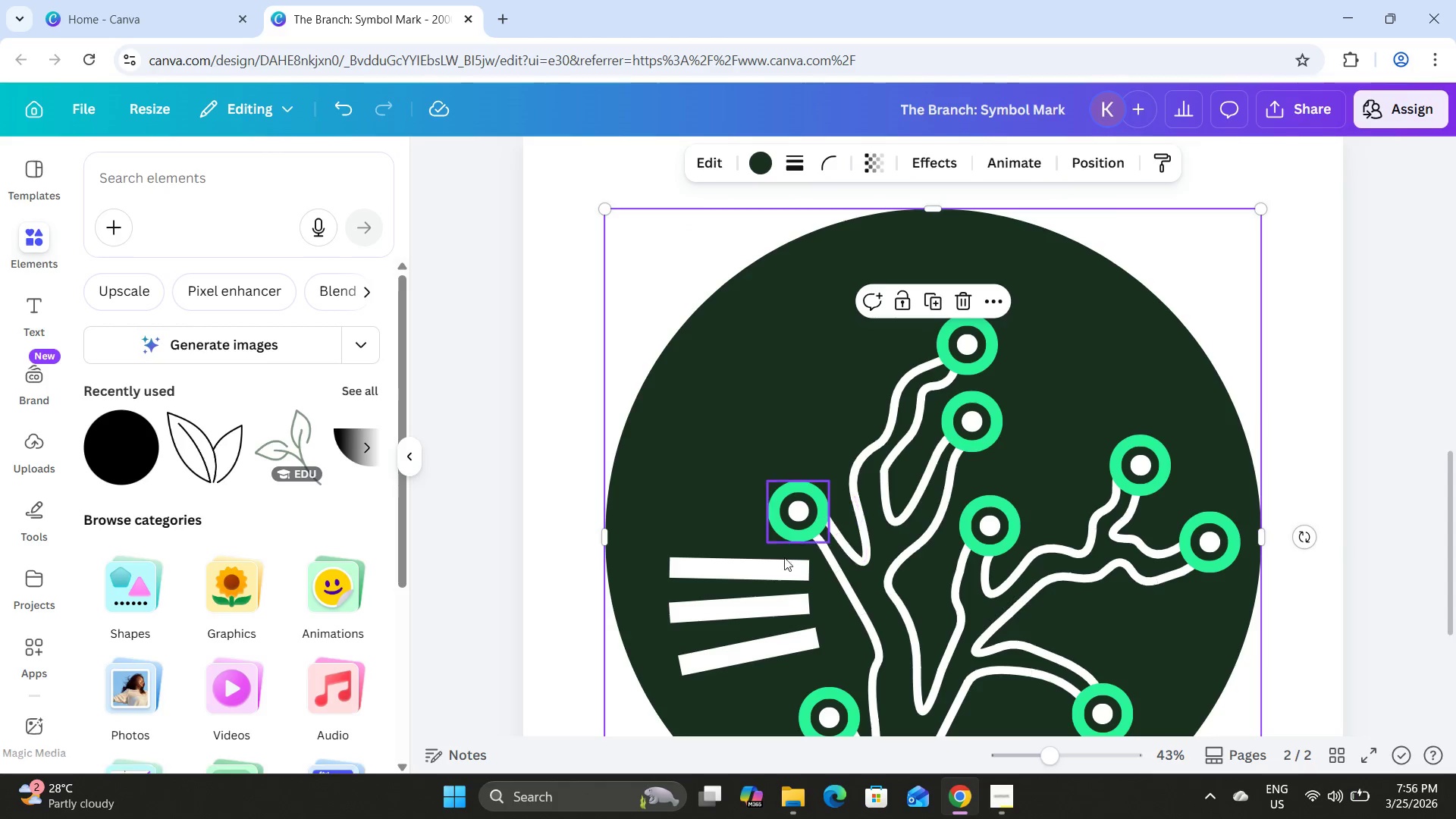 
left_click([745, 573])
 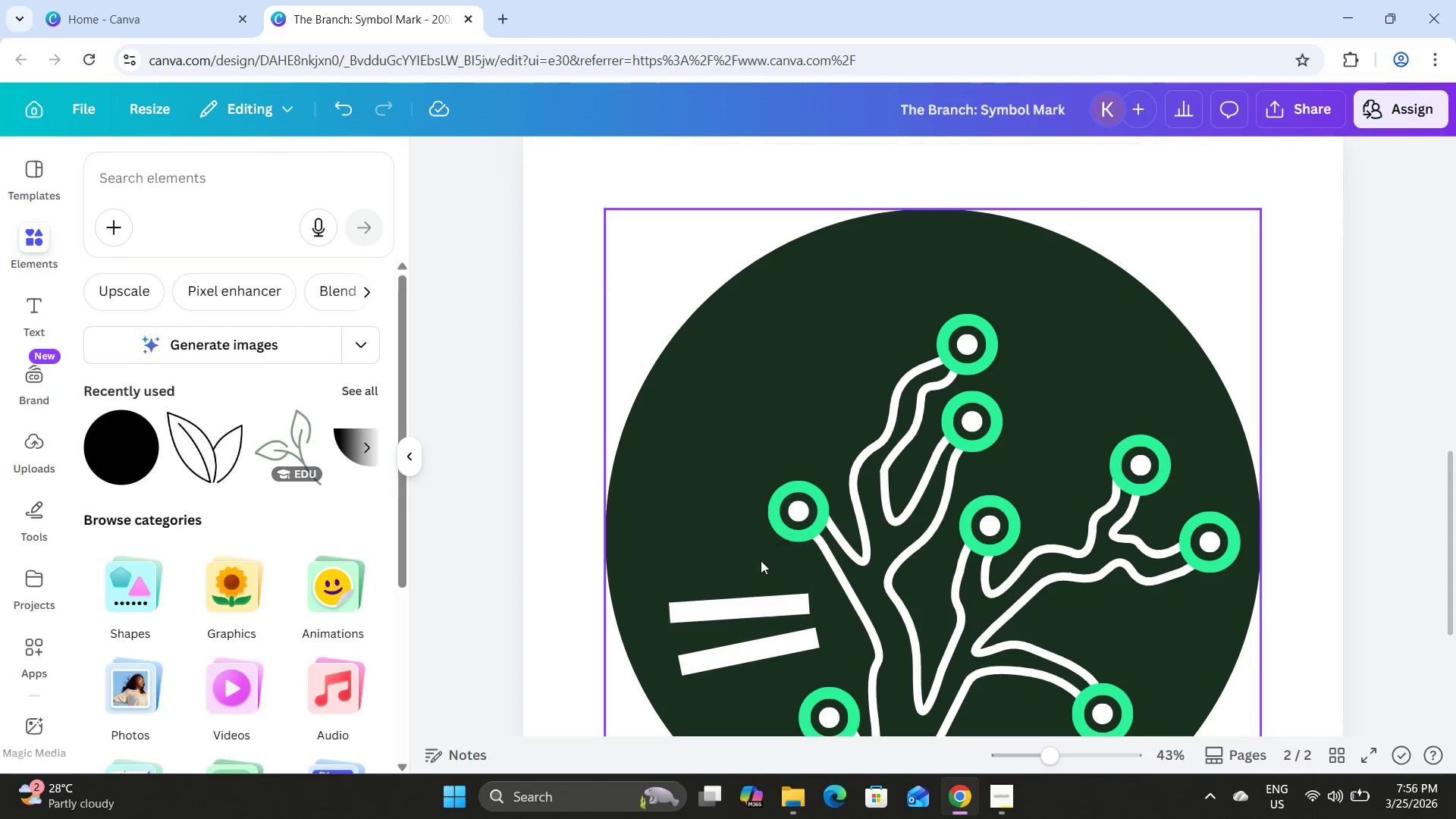 
double_click([765, 596])
 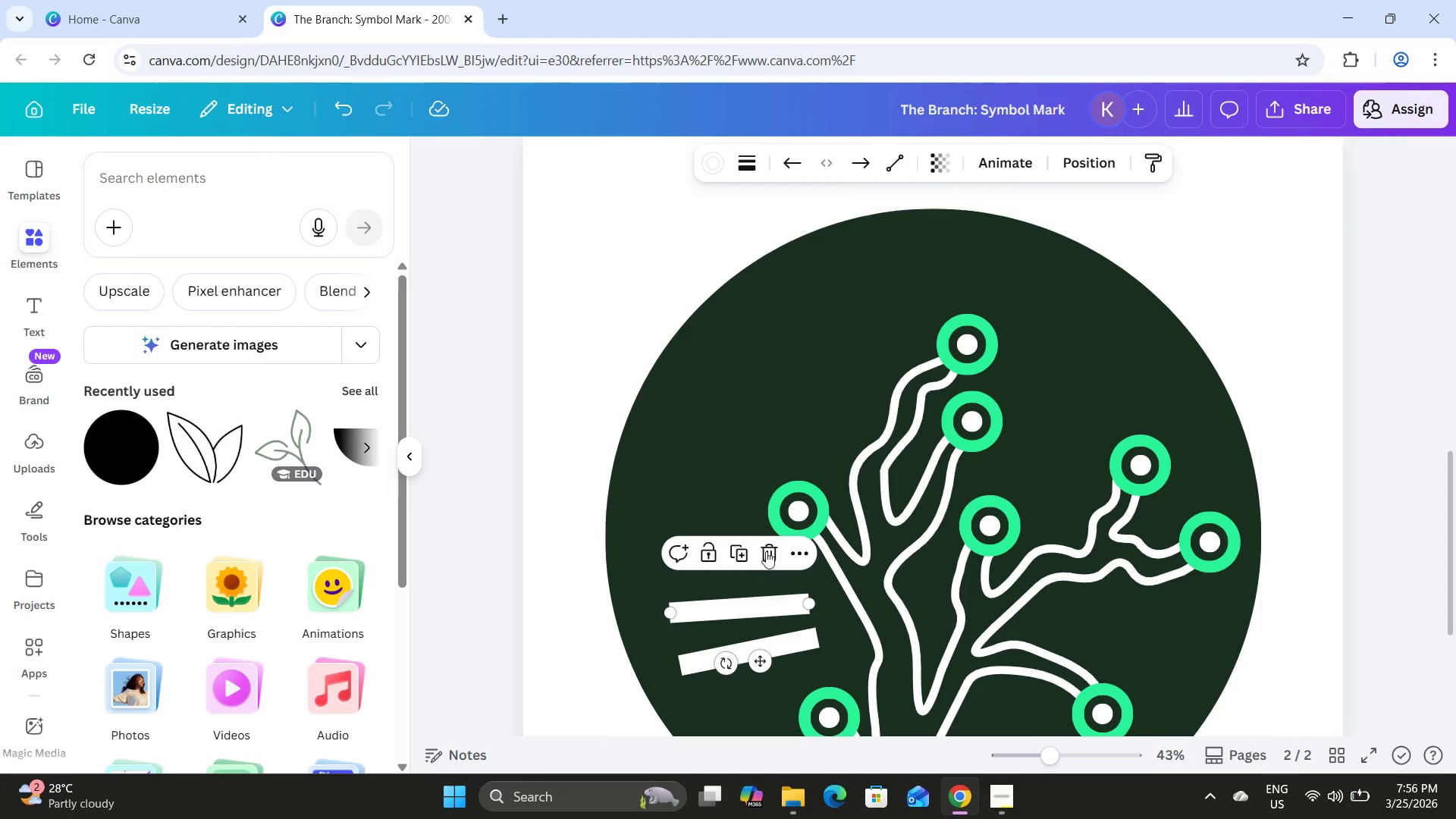 
left_click([766, 548])
 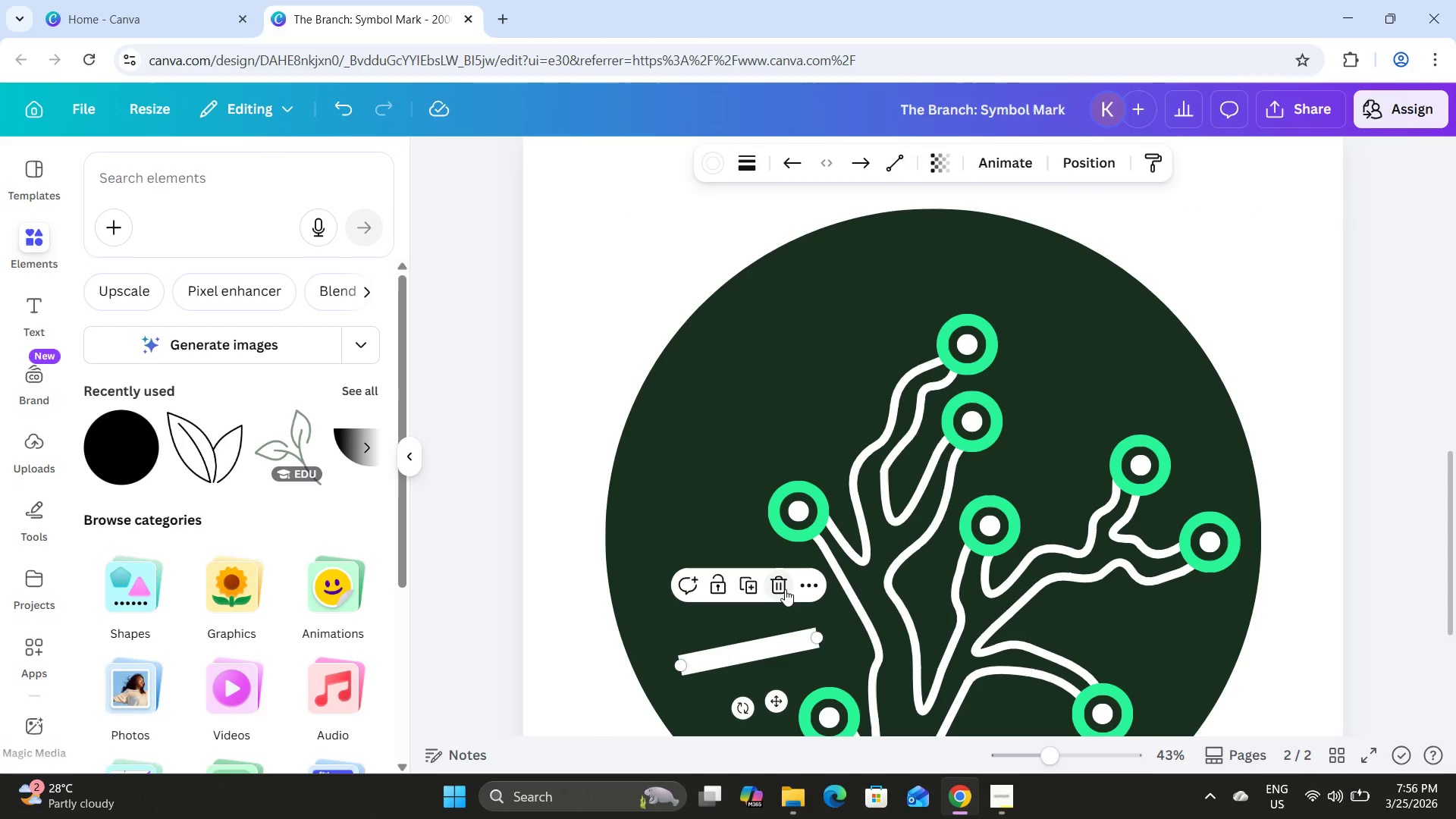 
left_click([778, 585])
 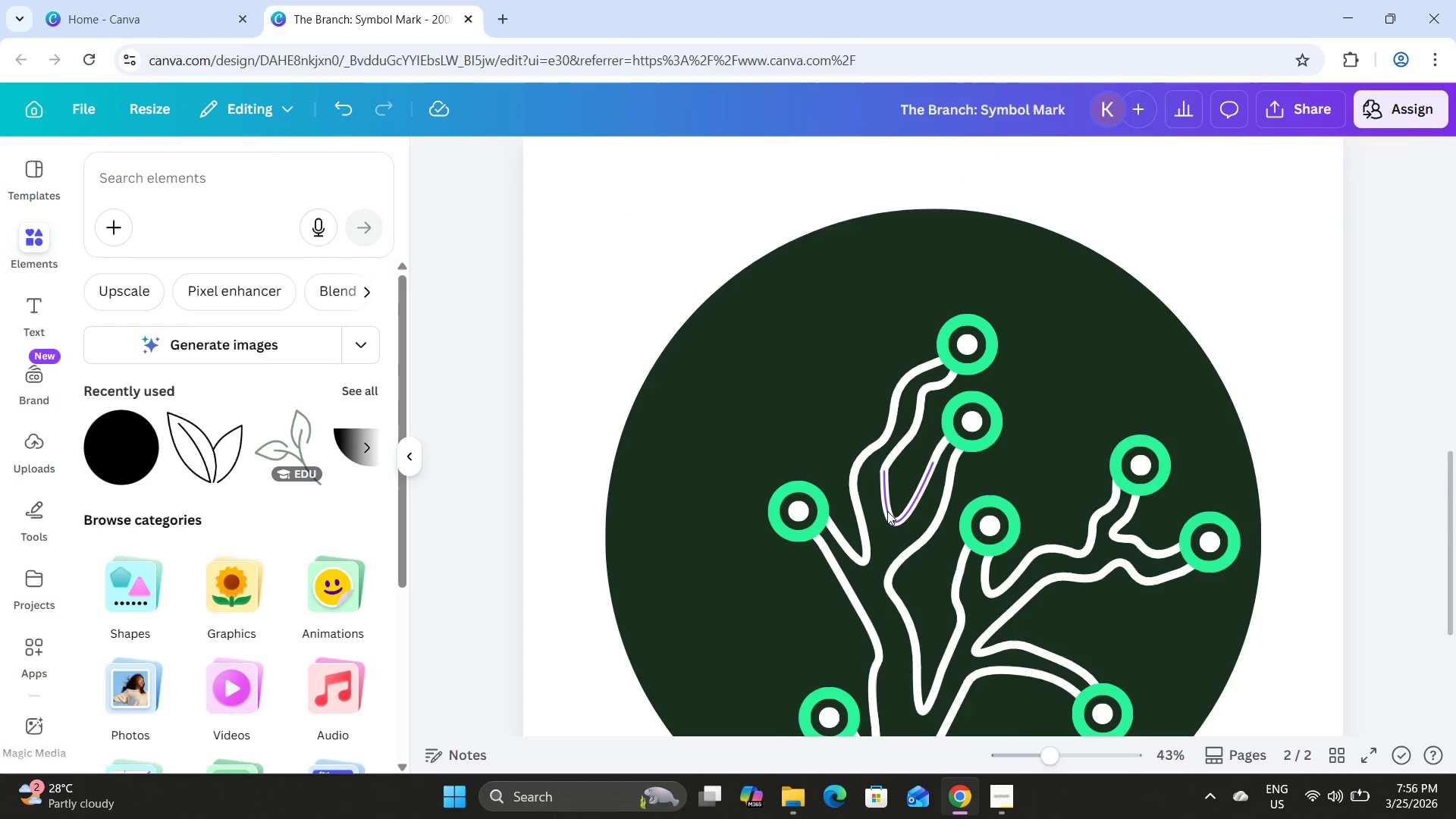 
scroll: coordinate [936, 440], scroll_direction: down, amount: 2.0
 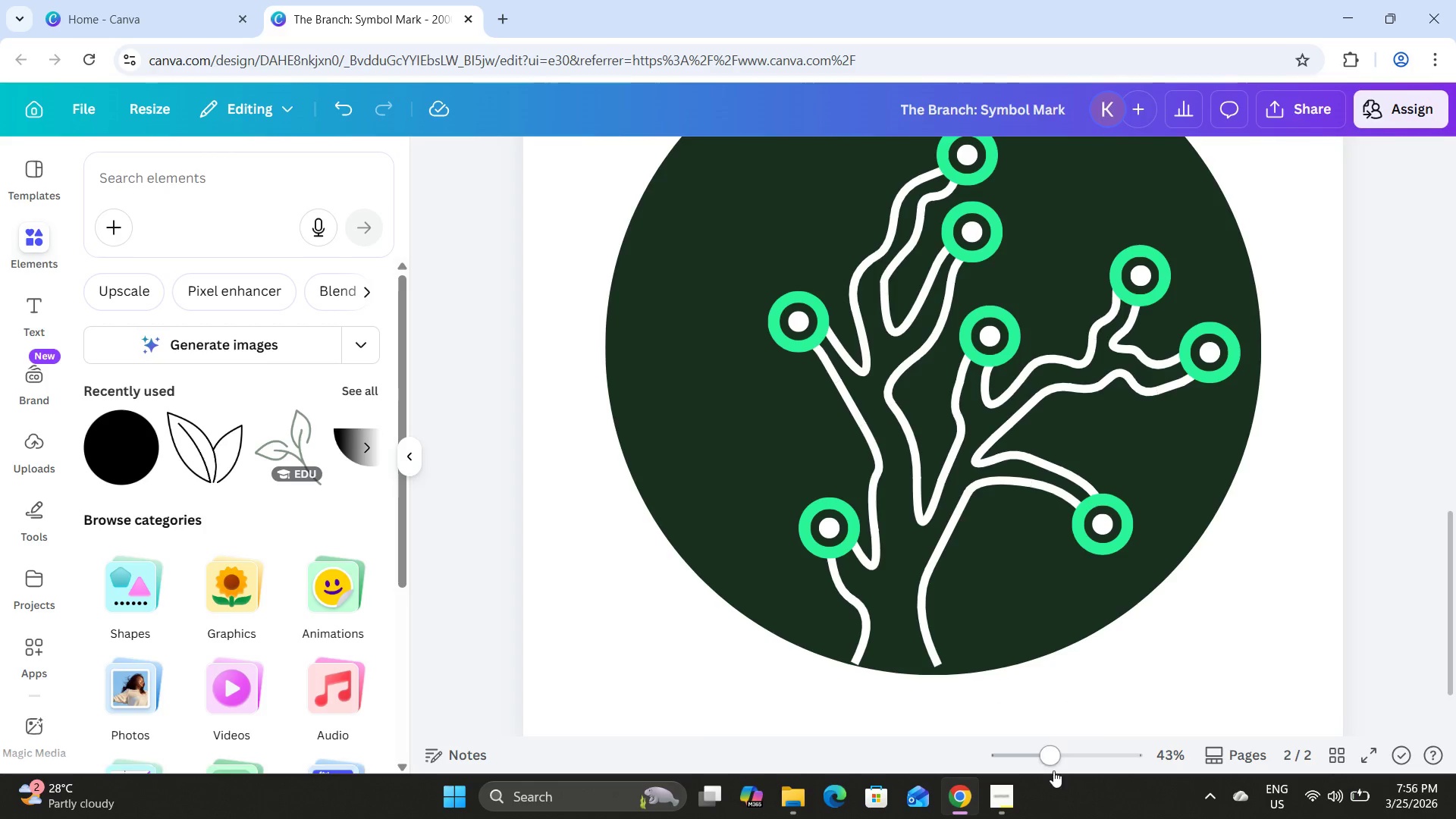 
left_click_drag(start_coordinate=[1050, 755], to_coordinate=[1062, 759])
 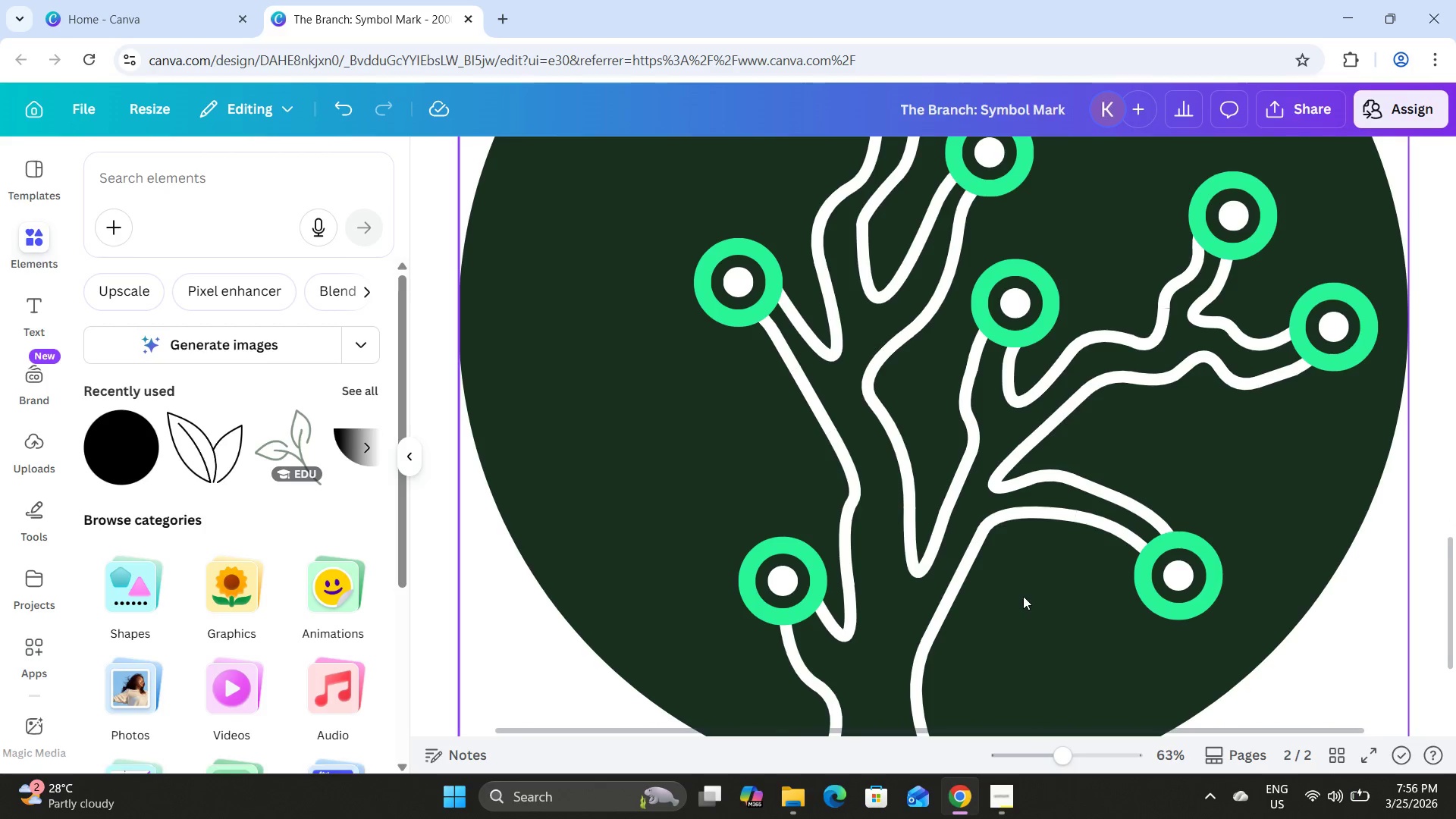 
scroll: coordinate [1022, 595], scroll_direction: down, amount: 2.0
 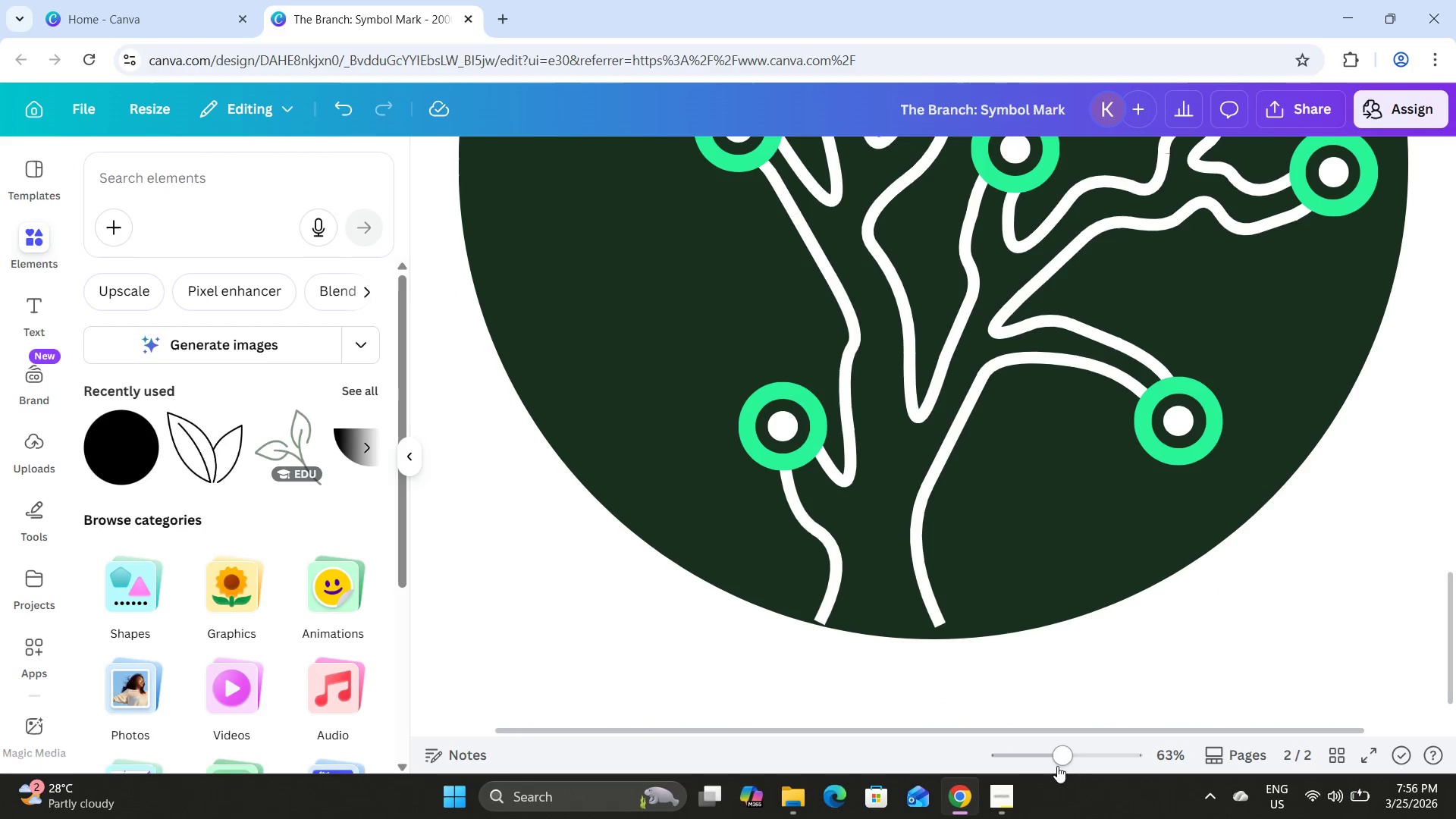 
left_click_drag(start_coordinate=[1062, 758], to_coordinate=[1093, 764])
 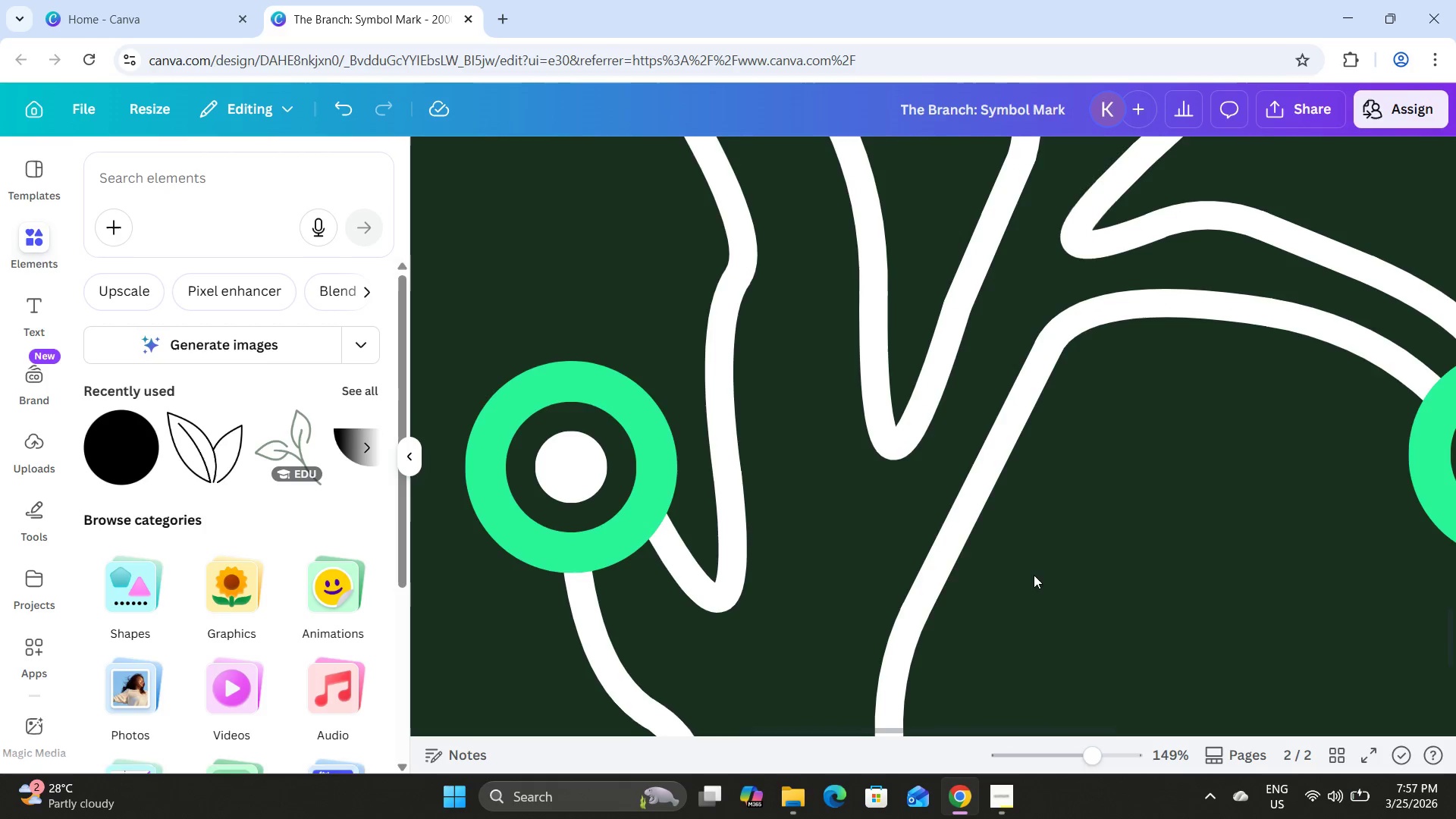 
scroll: coordinate [1034, 566], scroll_direction: down, amount: 4.0
 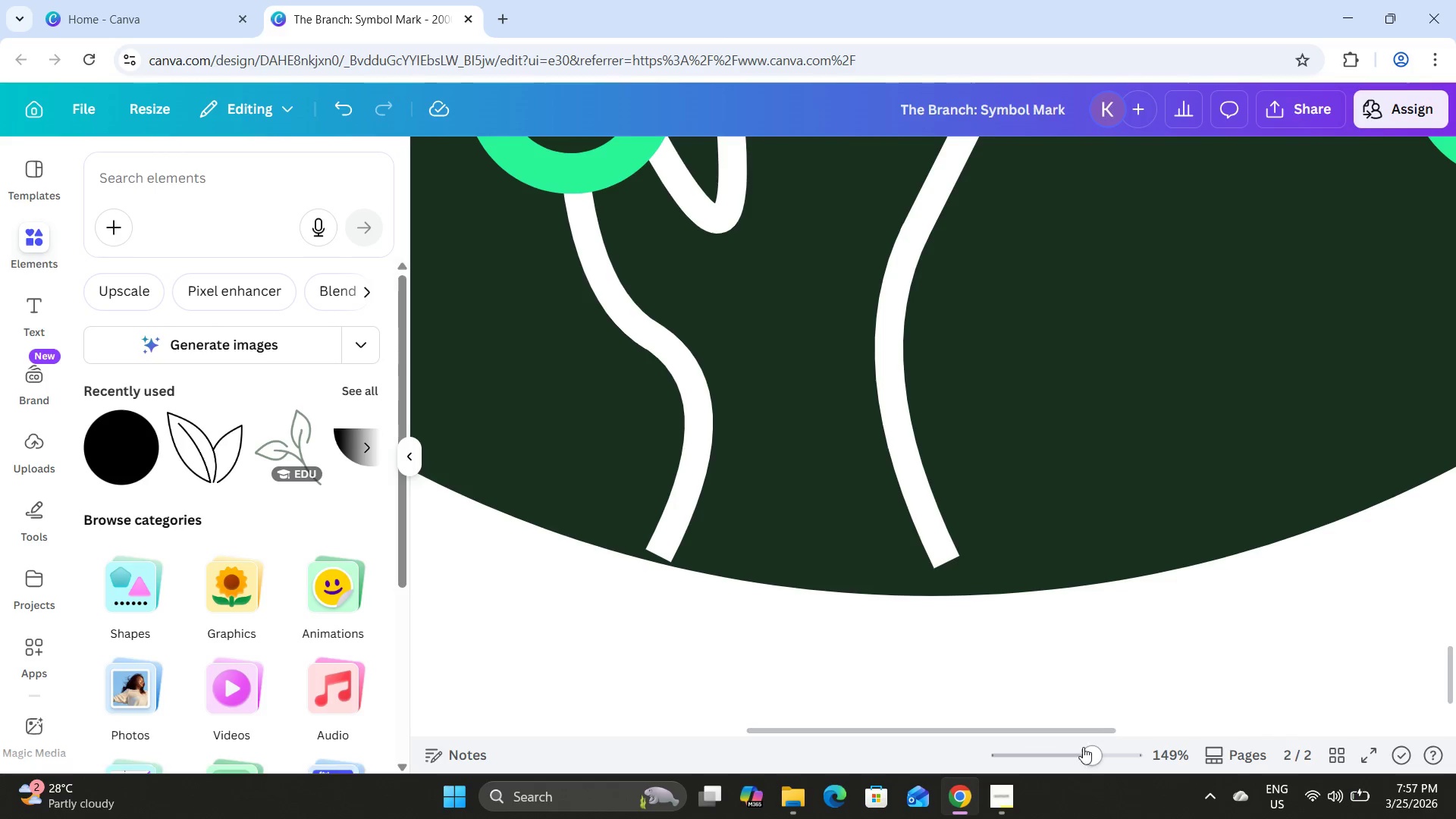 
left_click_drag(start_coordinate=[1093, 759], to_coordinate=[1114, 767])
 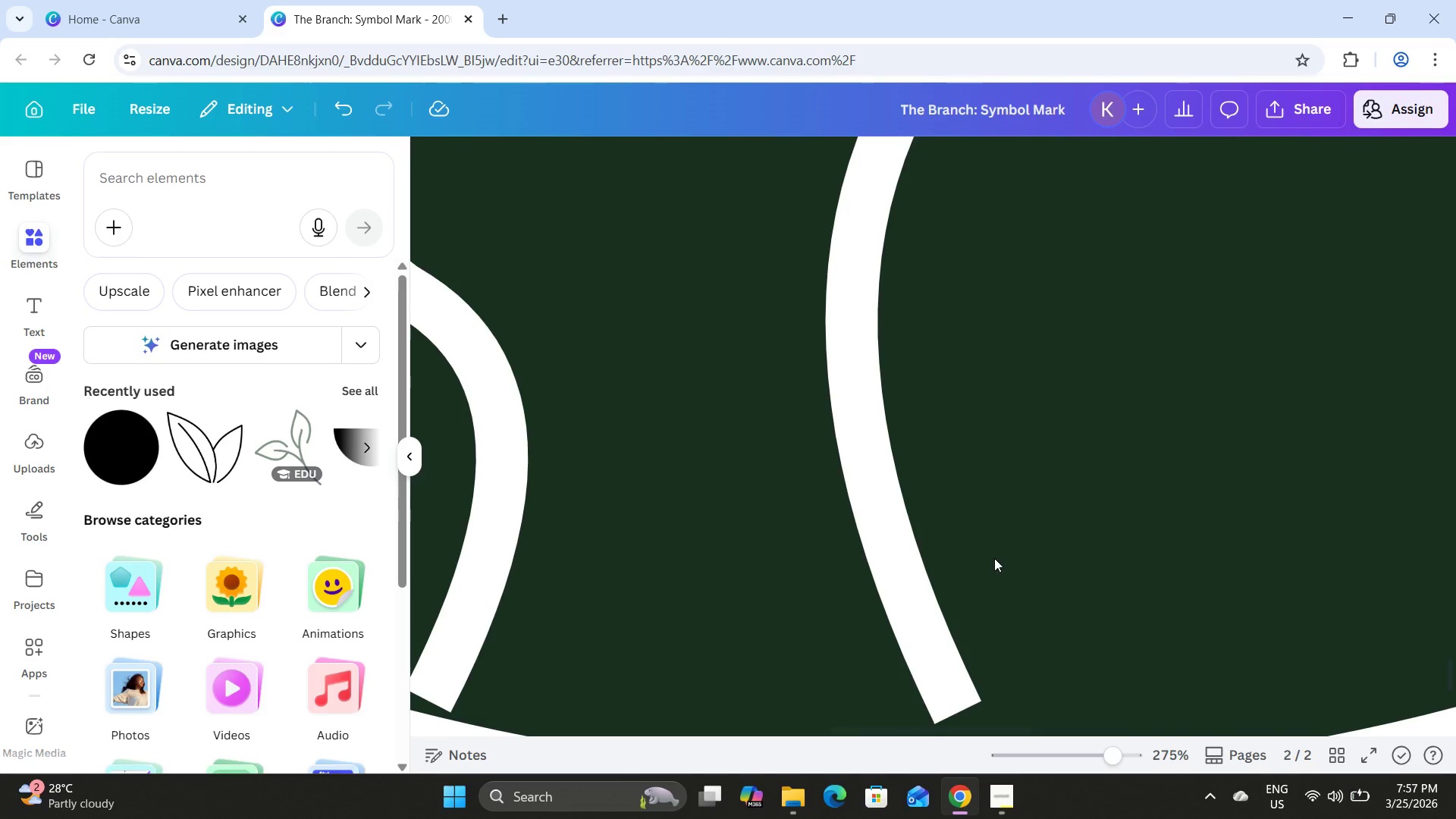 
left_click([930, 479])
 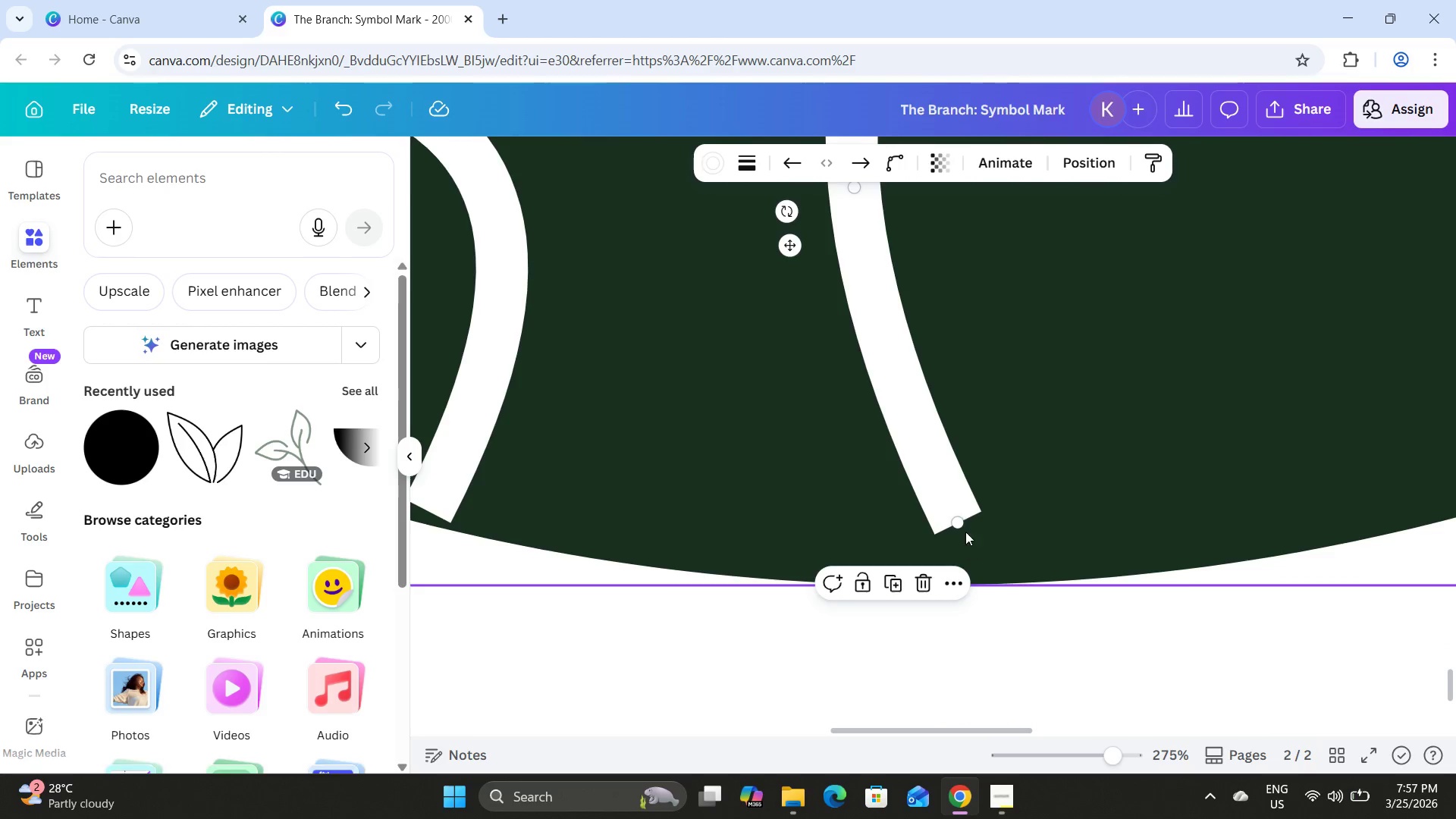 
scroll: coordinate [994, 558], scroll_direction: down, amount: 2.0
 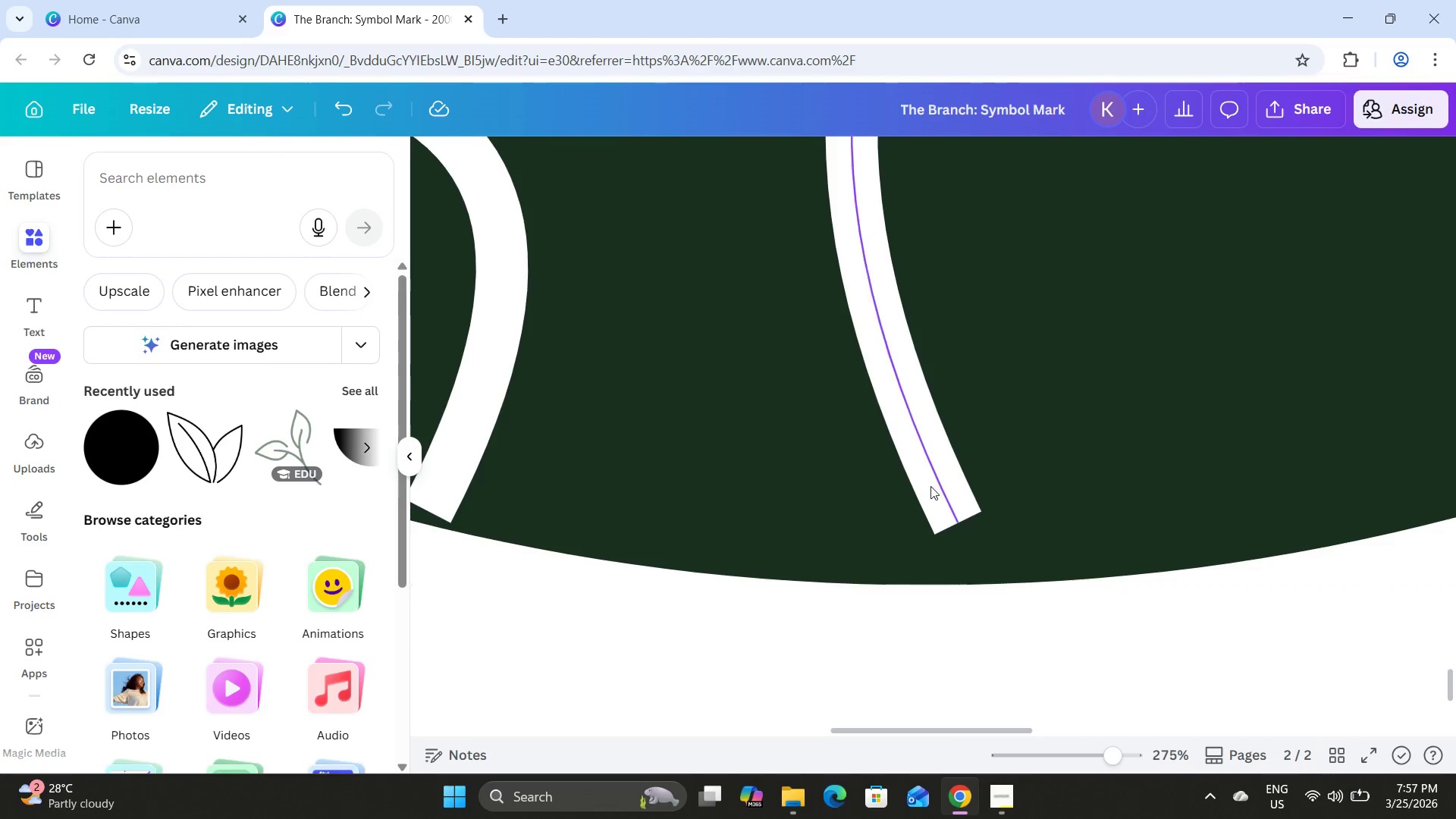 
scroll: coordinate [951, 529], scroll_direction: none, amount: 0.0
 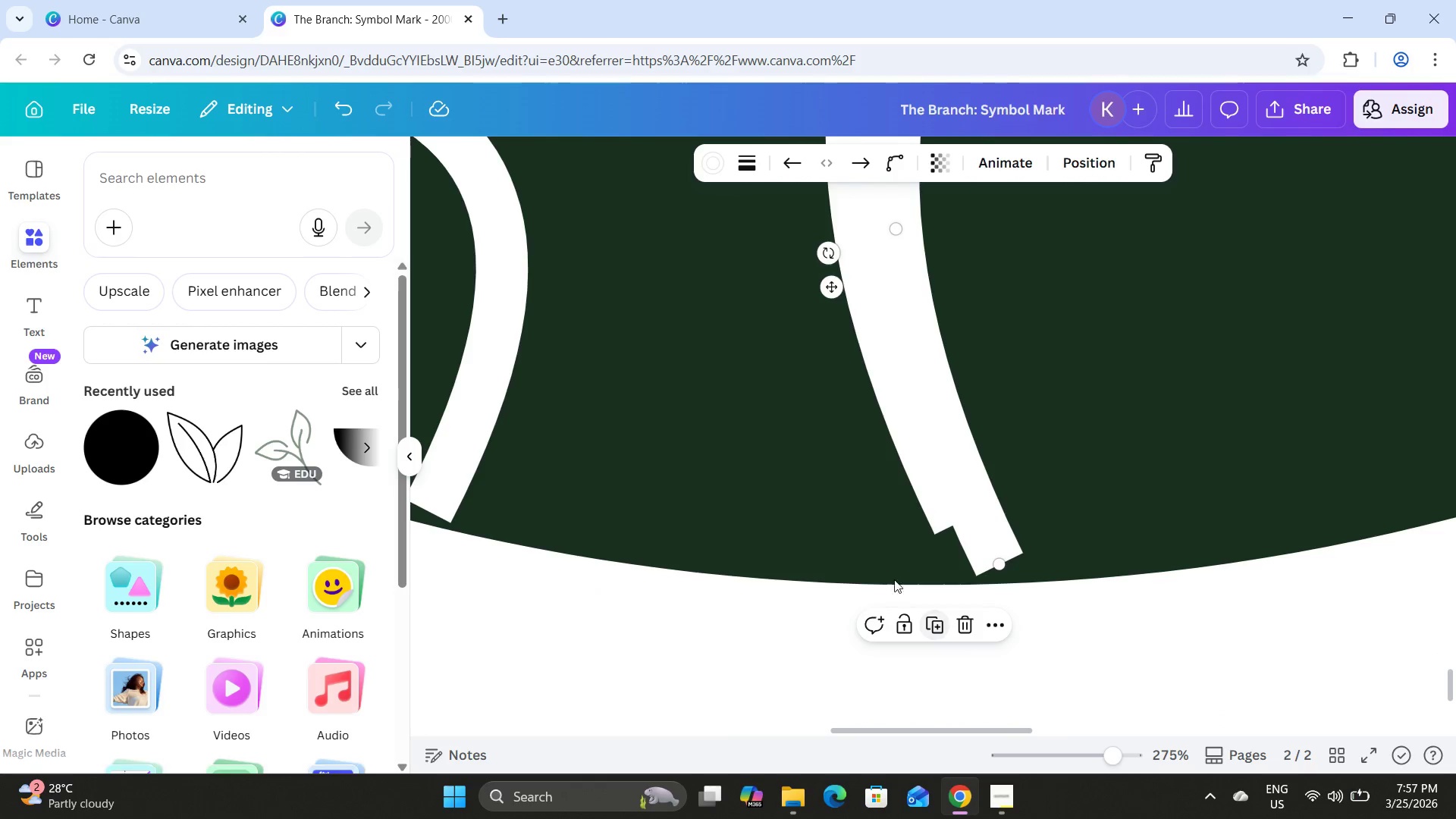 
left_click_drag(start_coordinate=[953, 492], to_coordinate=[956, 497])
 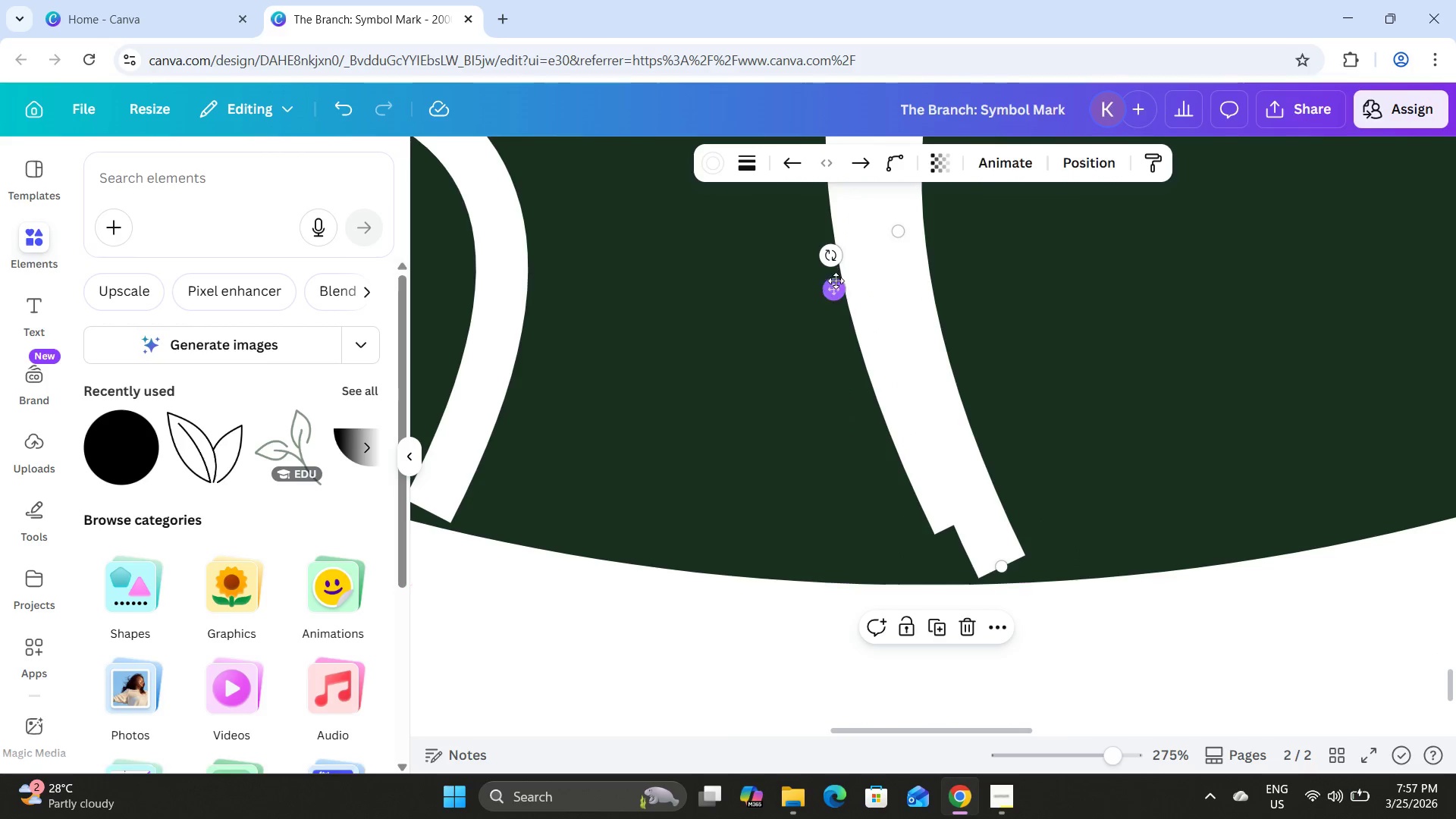 
left_click_drag(start_coordinate=[833, 258], to_coordinate=[276, 3])
 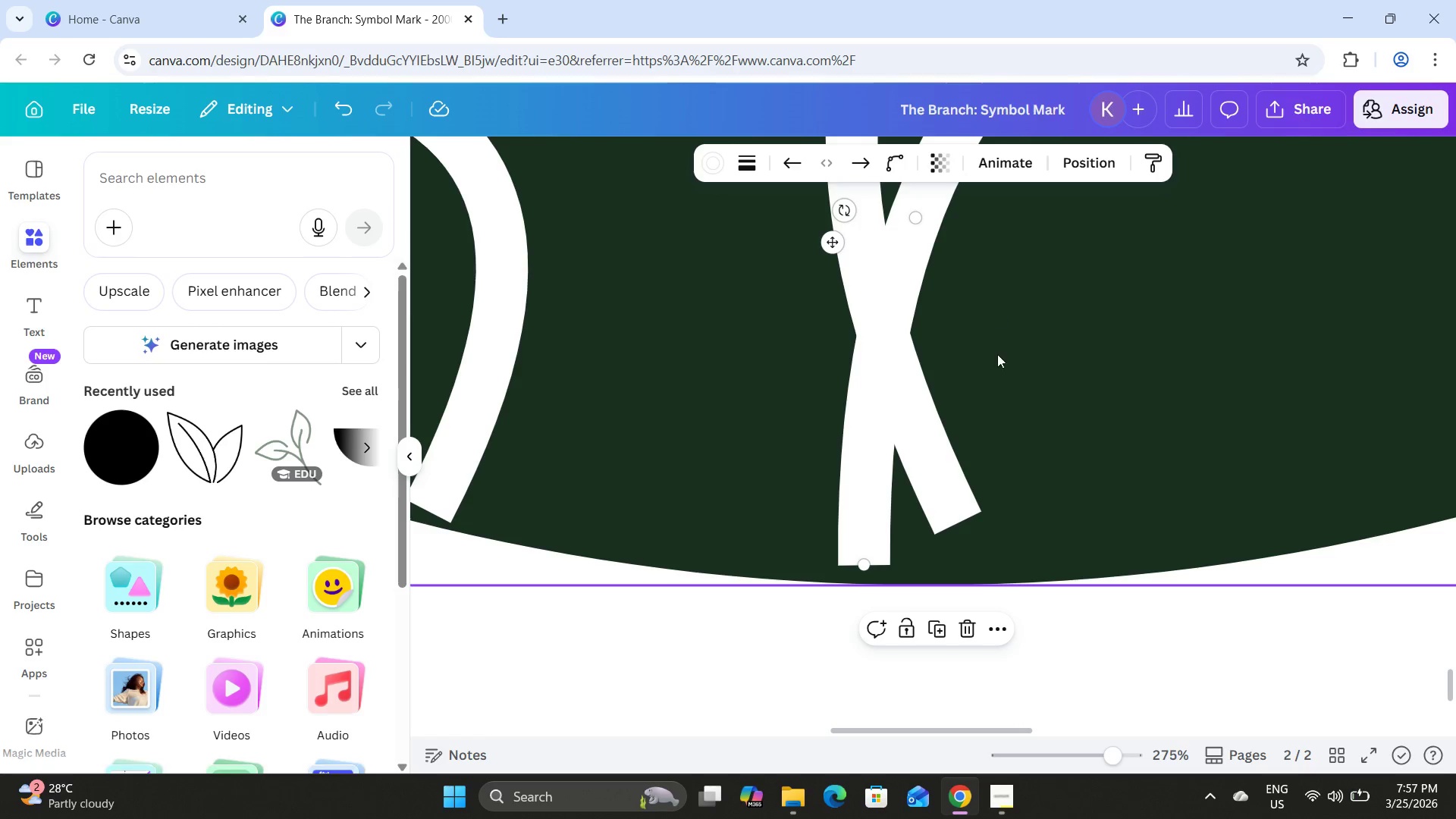 
scroll: coordinate [1006, 464], scroll_direction: up, amount: 4.0
 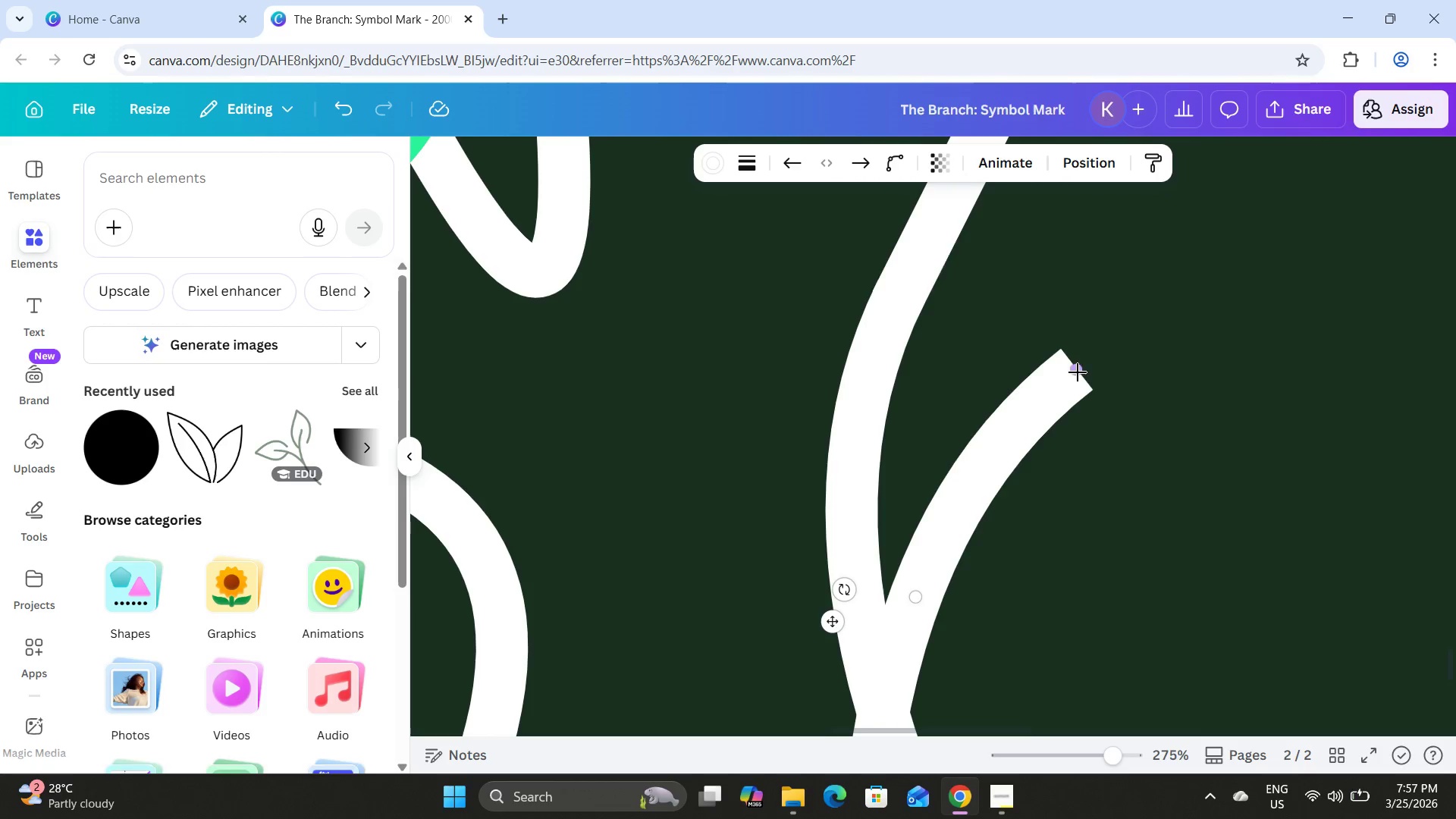 
left_click_drag(start_coordinate=[1078, 372], to_coordinate=[934, 664])
 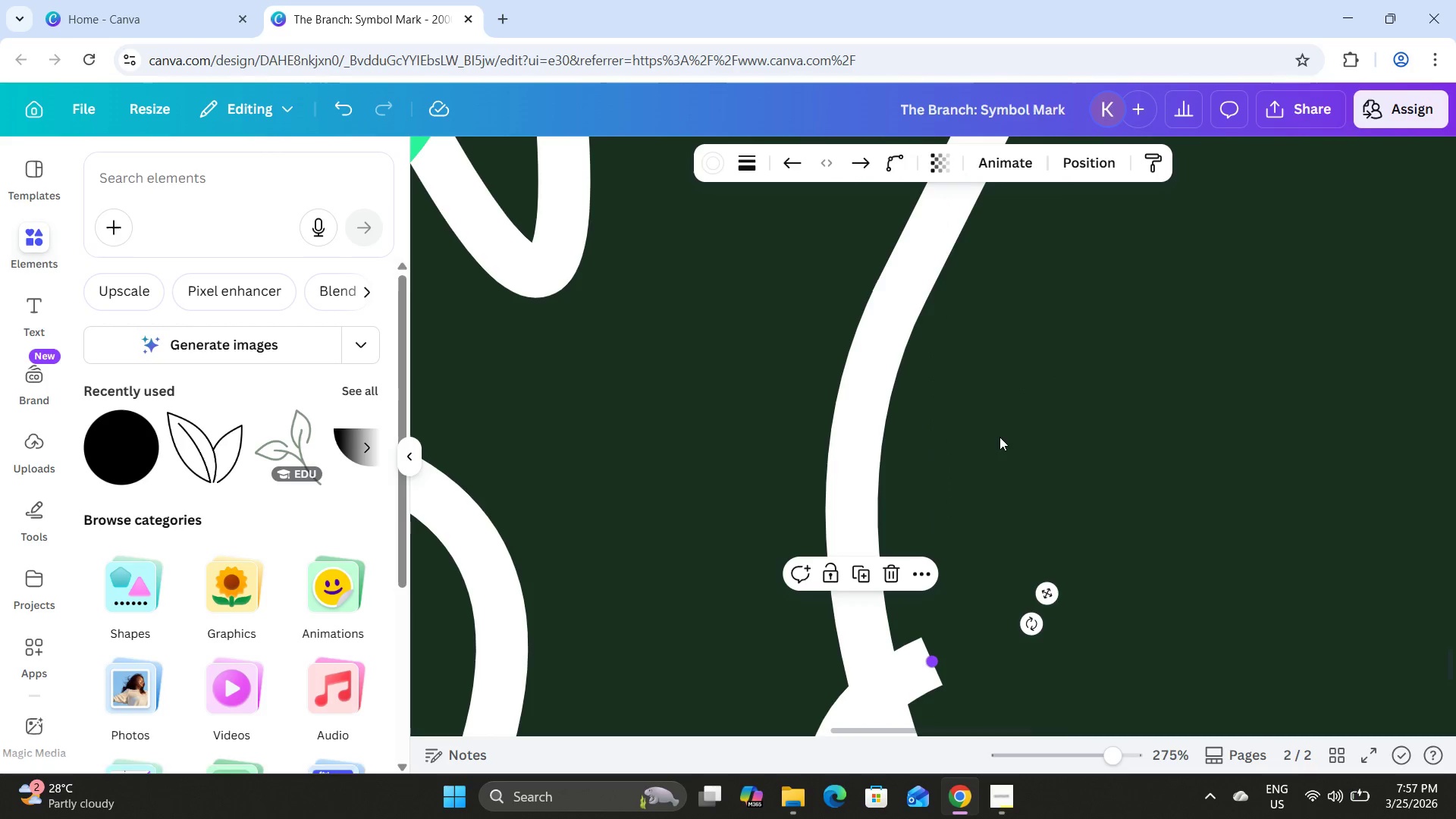 
scroll: coordinate [1002, 424], scroll_direction: down, amount: 3.0
 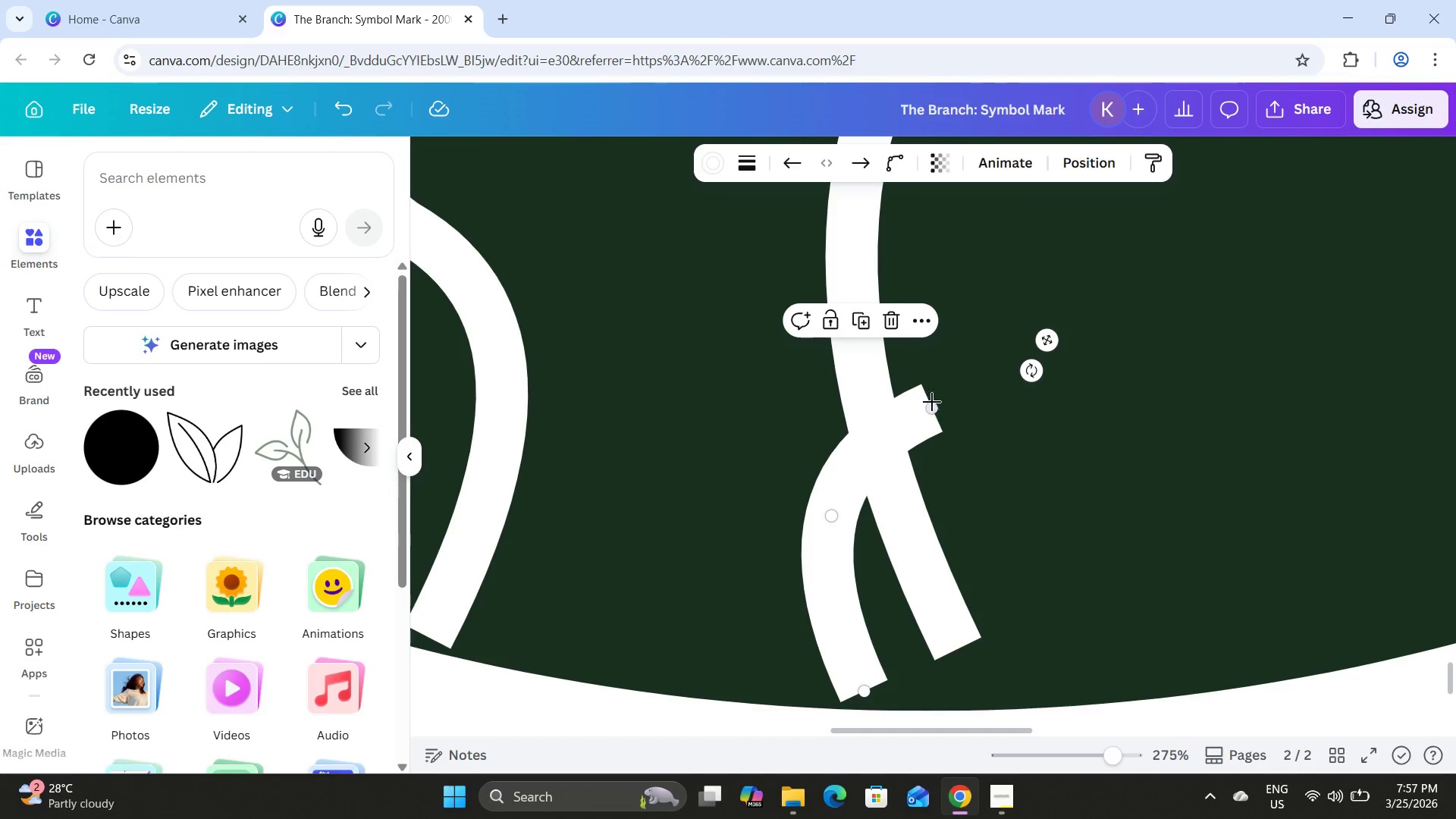 
left_click_drag(start_coordinate=[932, 403], to_coordinate=[1010, 567])
 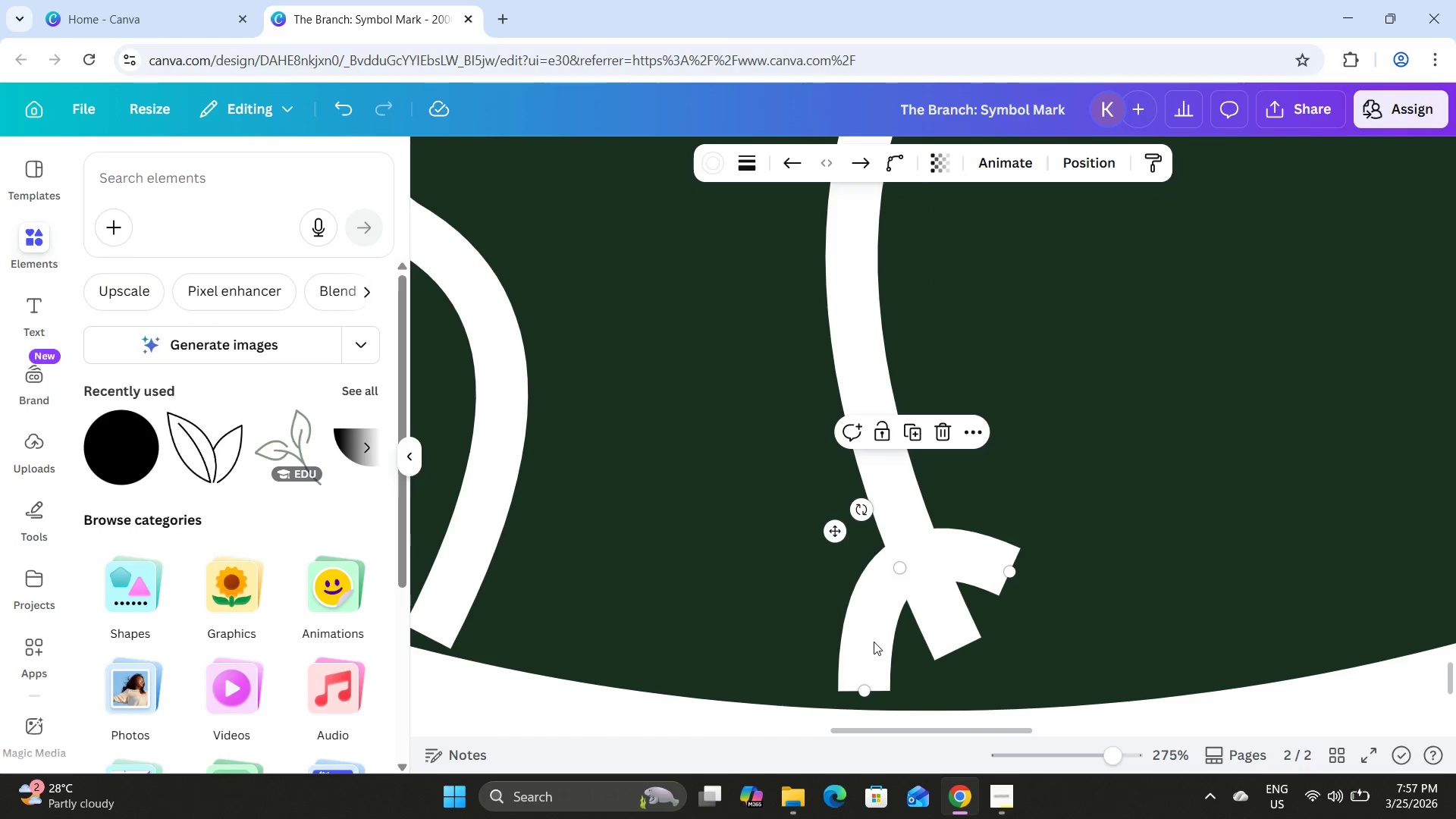 
left_click_drag(start_coordinate=[872, 642], to_coordinate=[992, 659])
 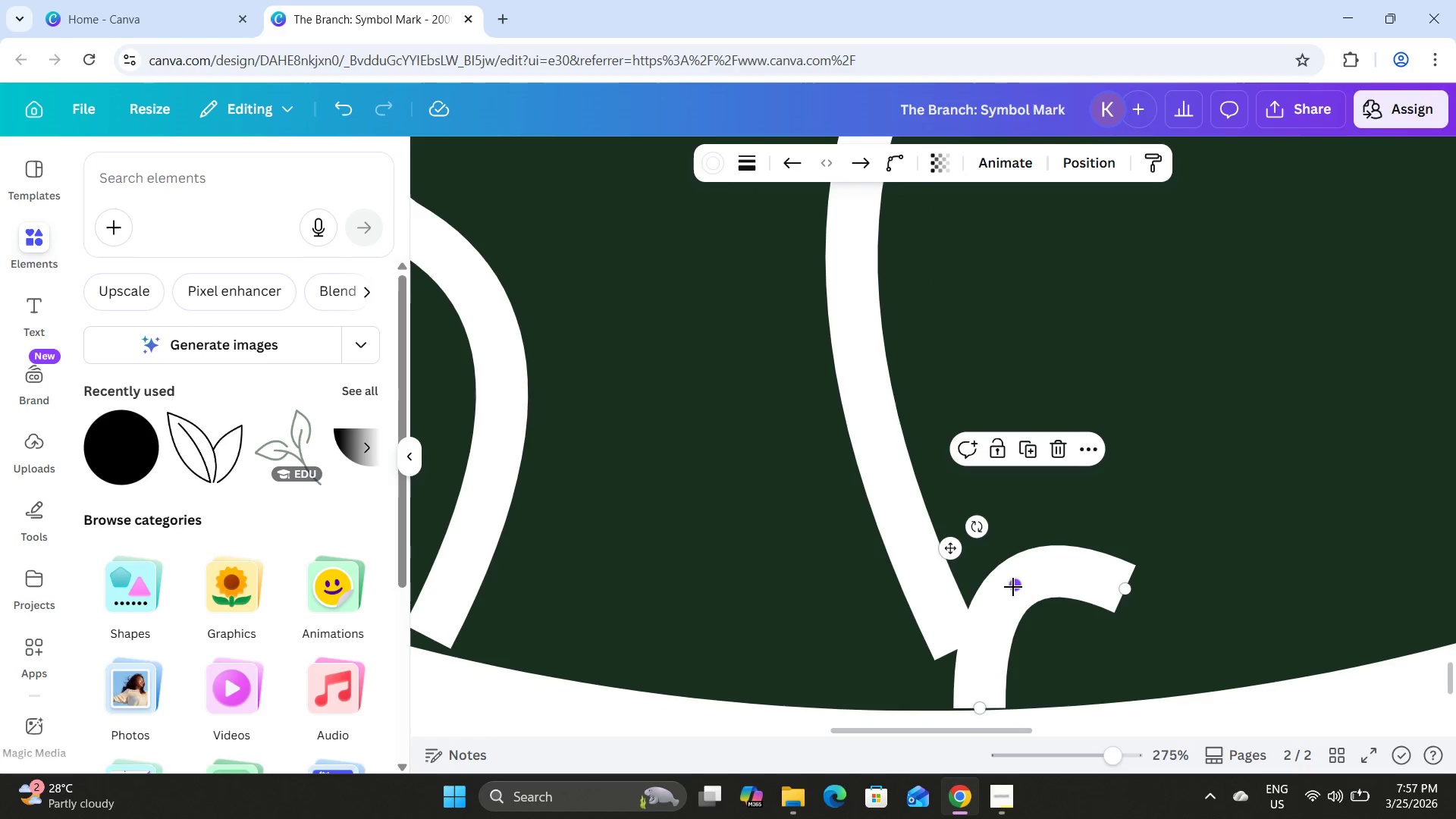 
left_click_drag(start_coordinate=[1013, 587], to_coordinate=[977, 633])
 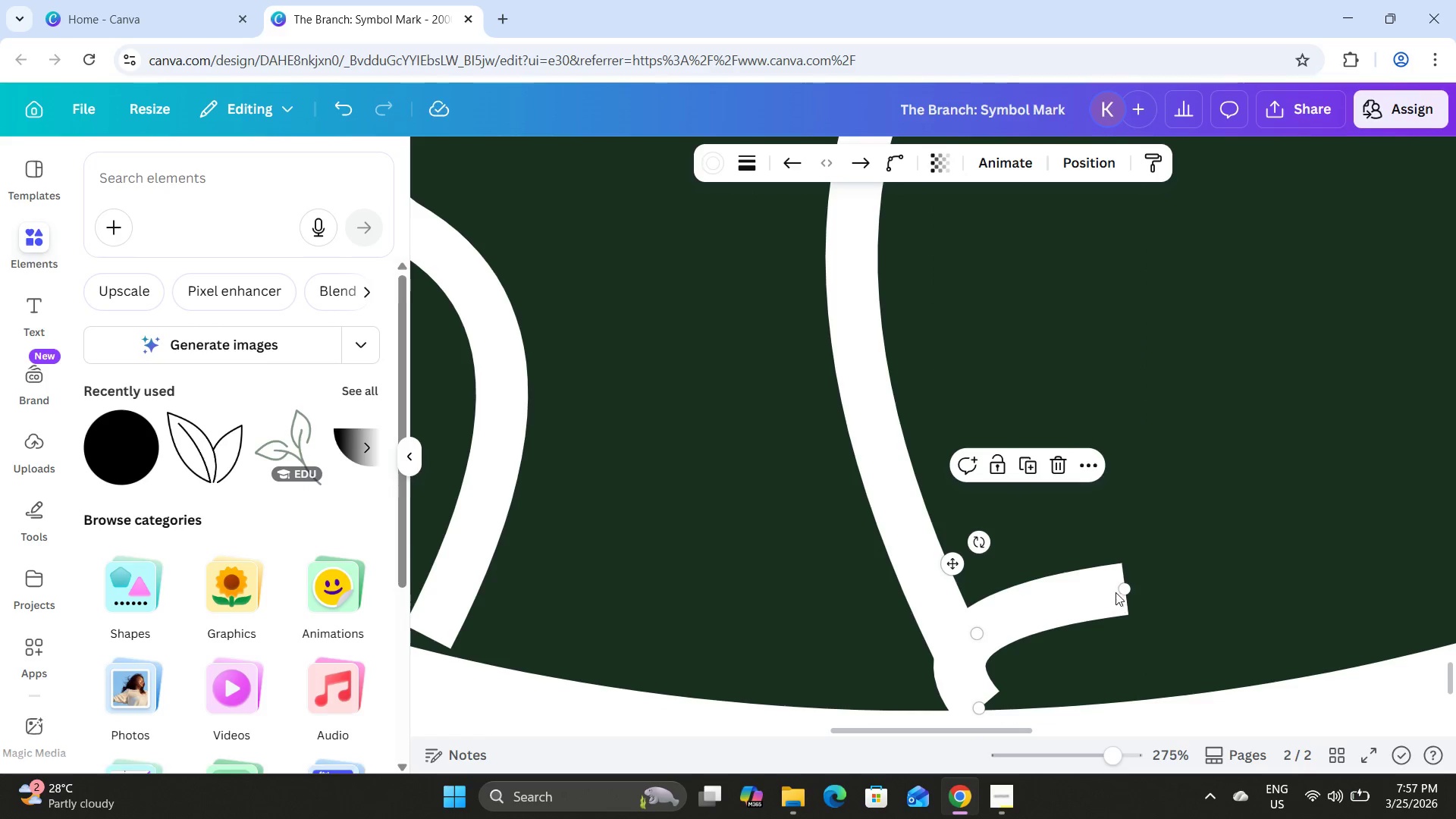 
left_click_drag(start_coordinate=[1125, 588], to_coordinate=[858, 450])
 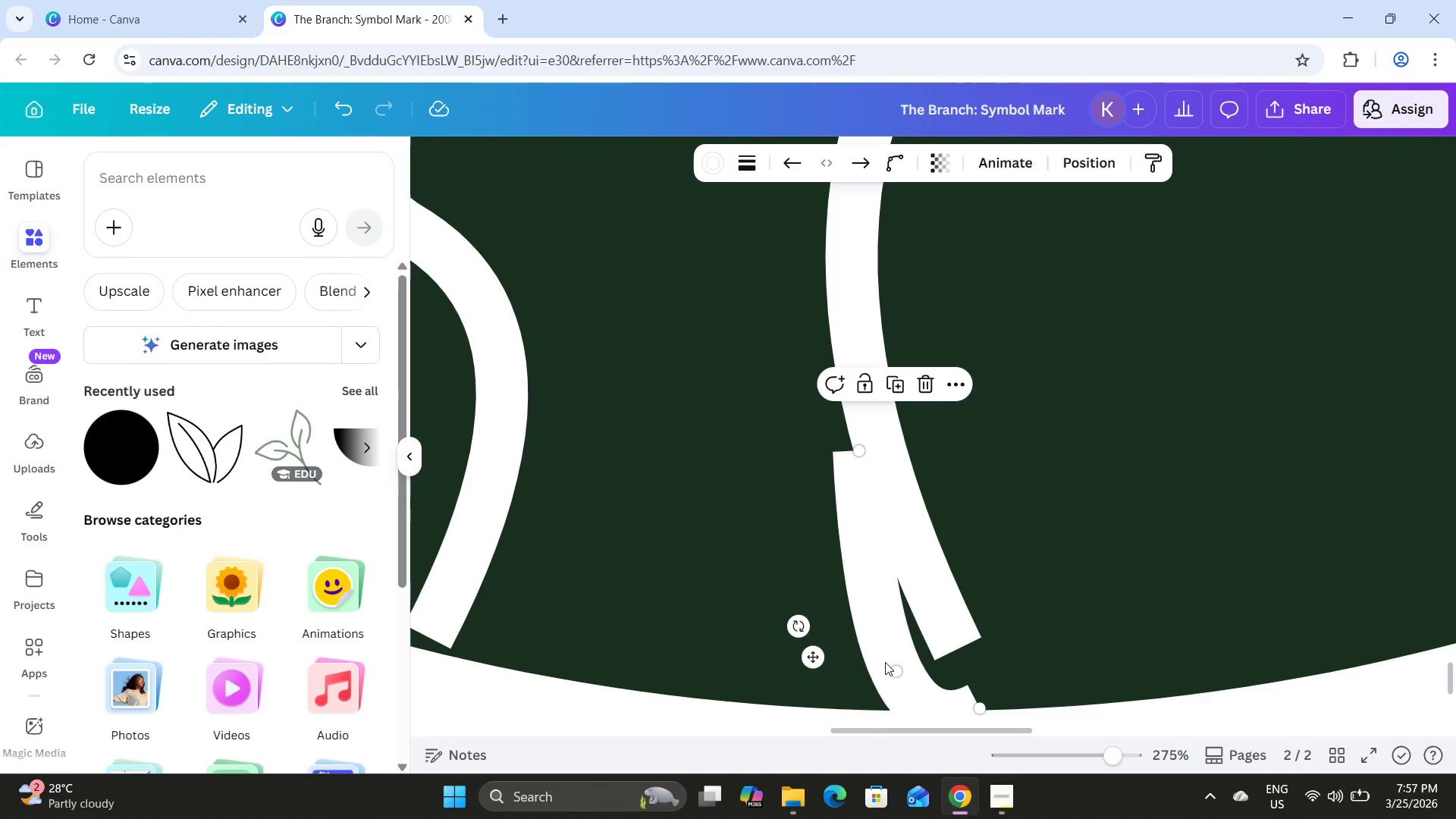 
left_click_drag(start_coordinate=[896, 670], to_coordinate=[954, 611])
 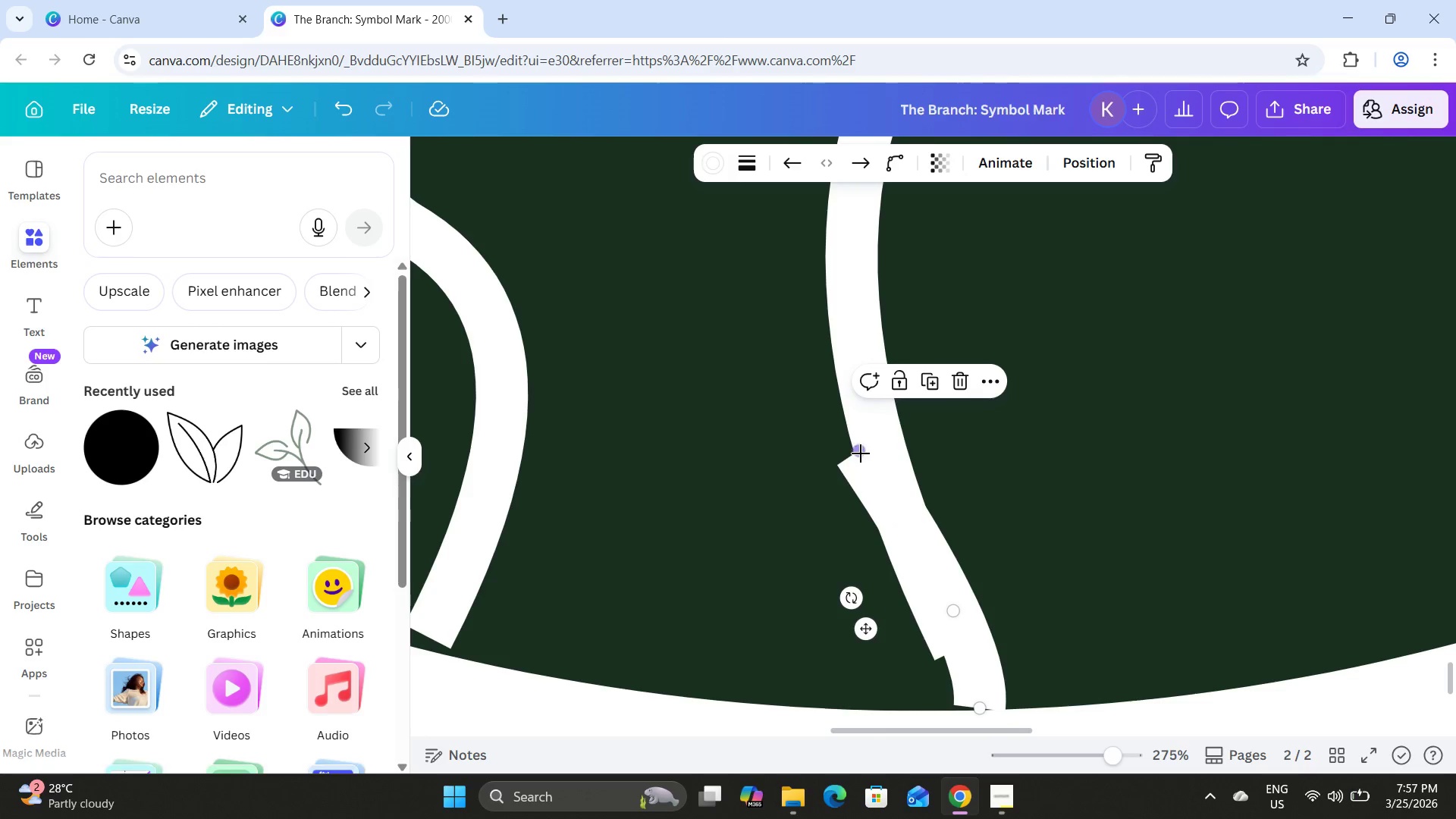 
left_click_drag(start_coordinate=[861, 453], to_coordinate=[946, 632])
 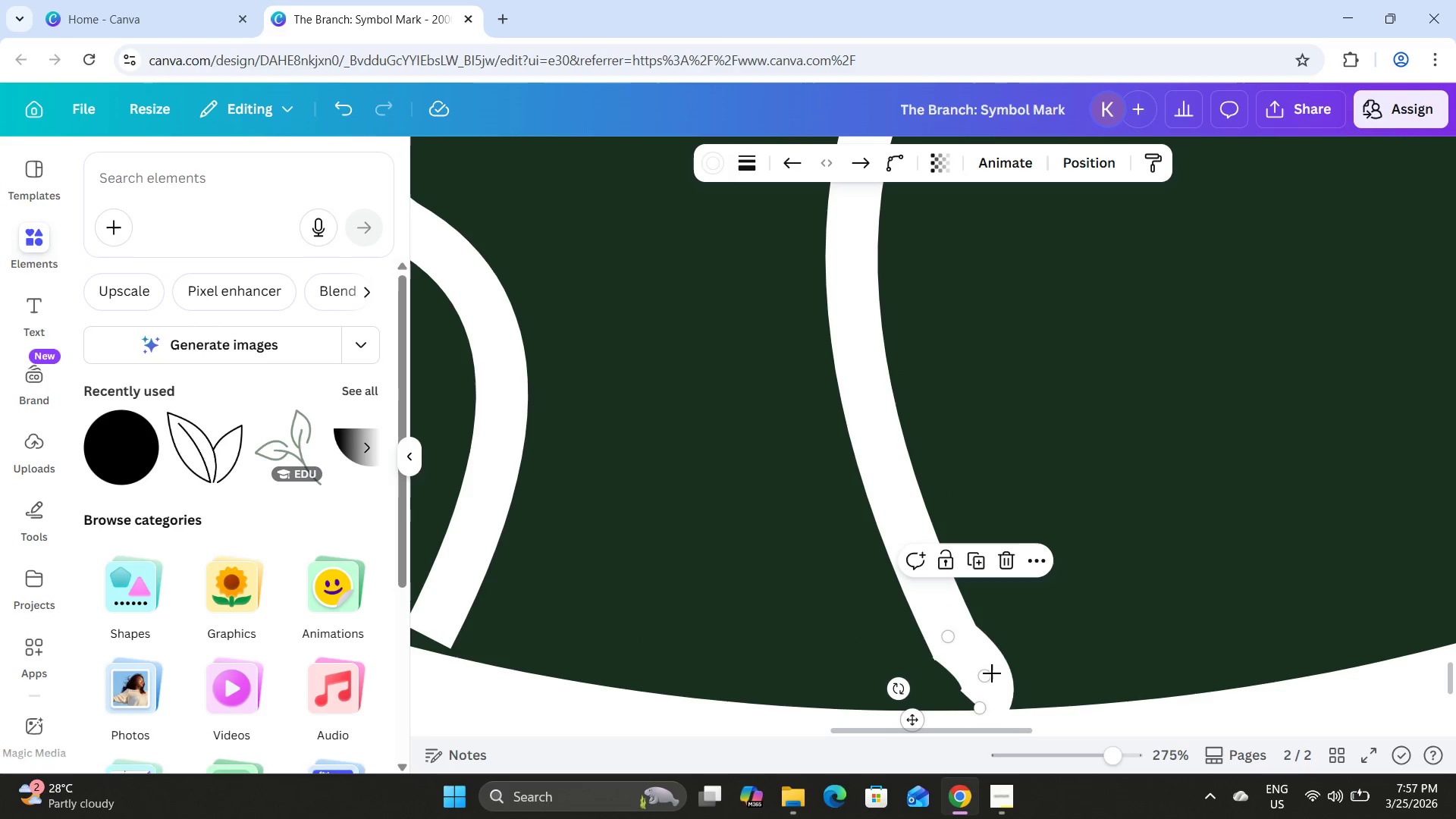 
left_click_drag(start_coordinate=[988, 673], to_coordinate=[987, 679])
 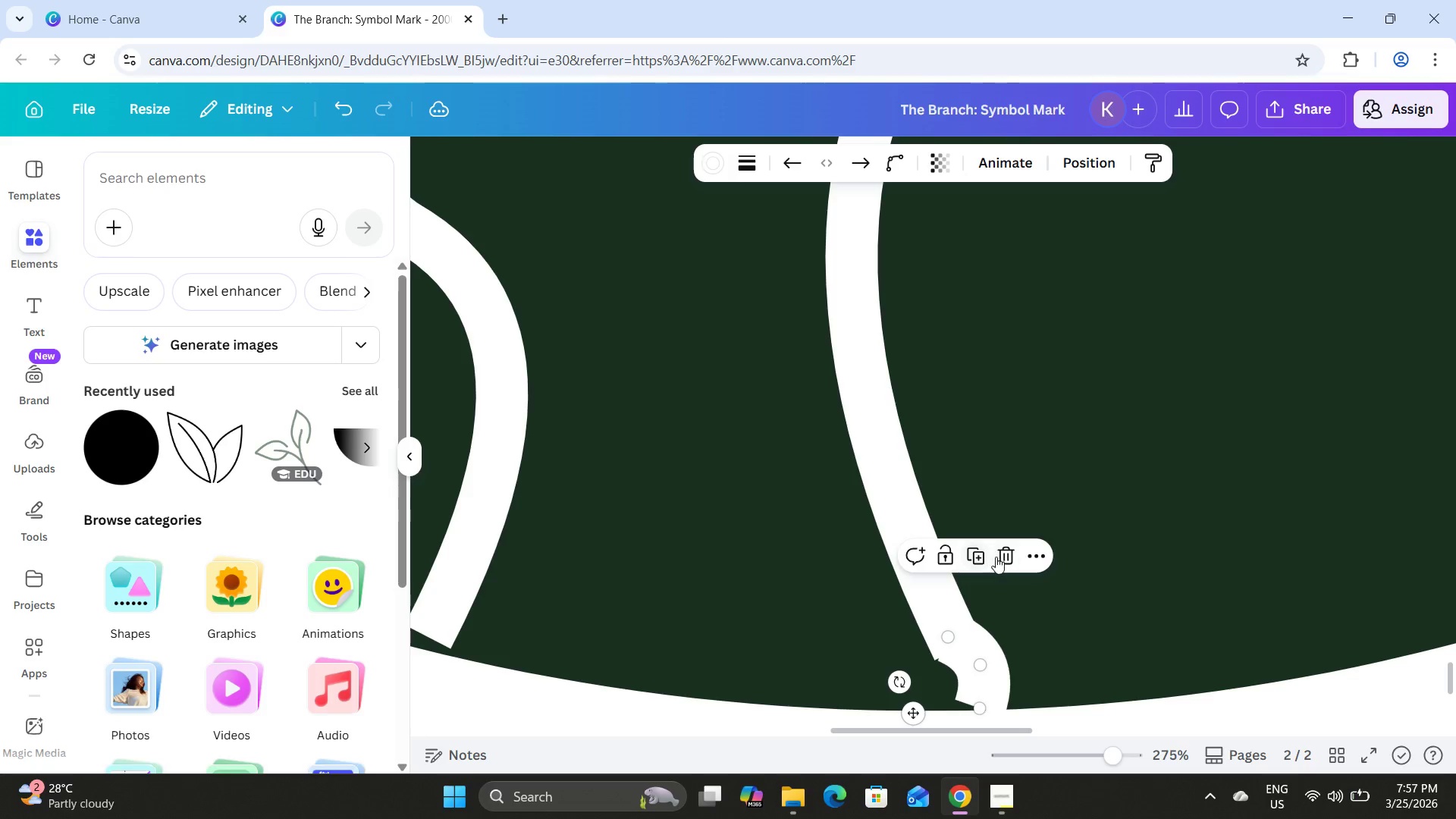 
left_click([1002, 555])
 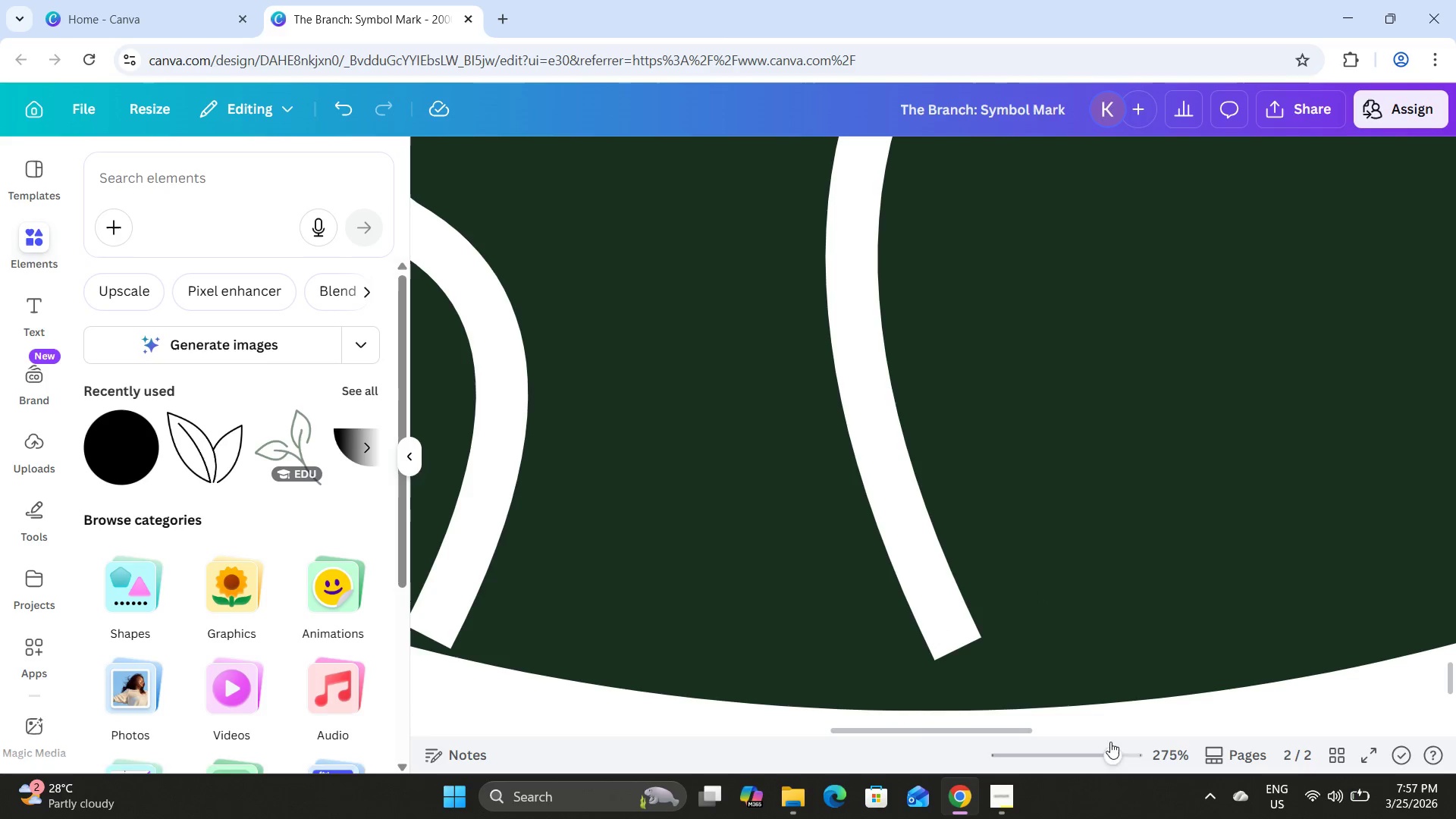 
left_click_drag(start_coordinate=[1111, 750], to_coordinate=[1101, 746])
 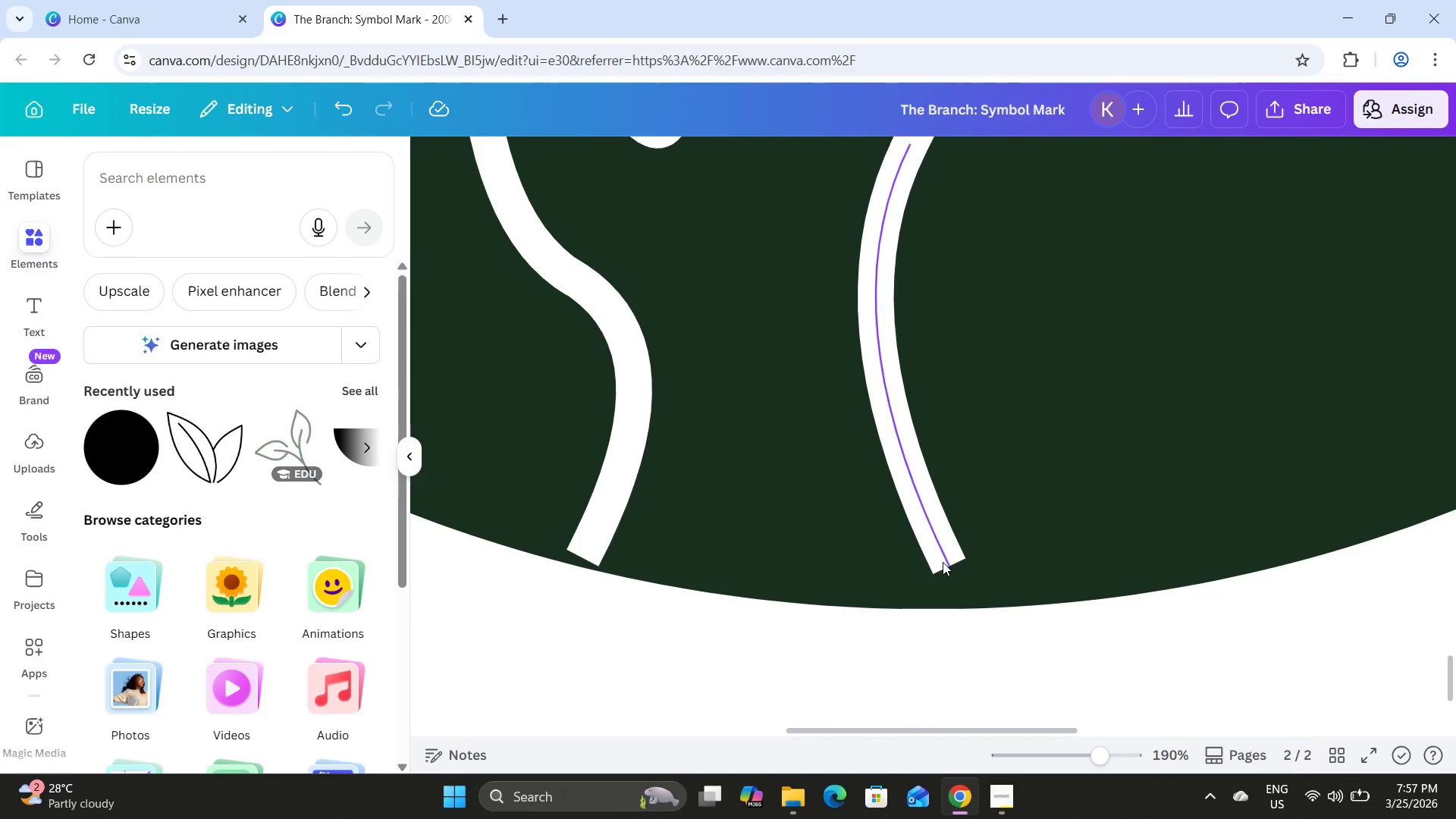 
left_click([943, 562])
 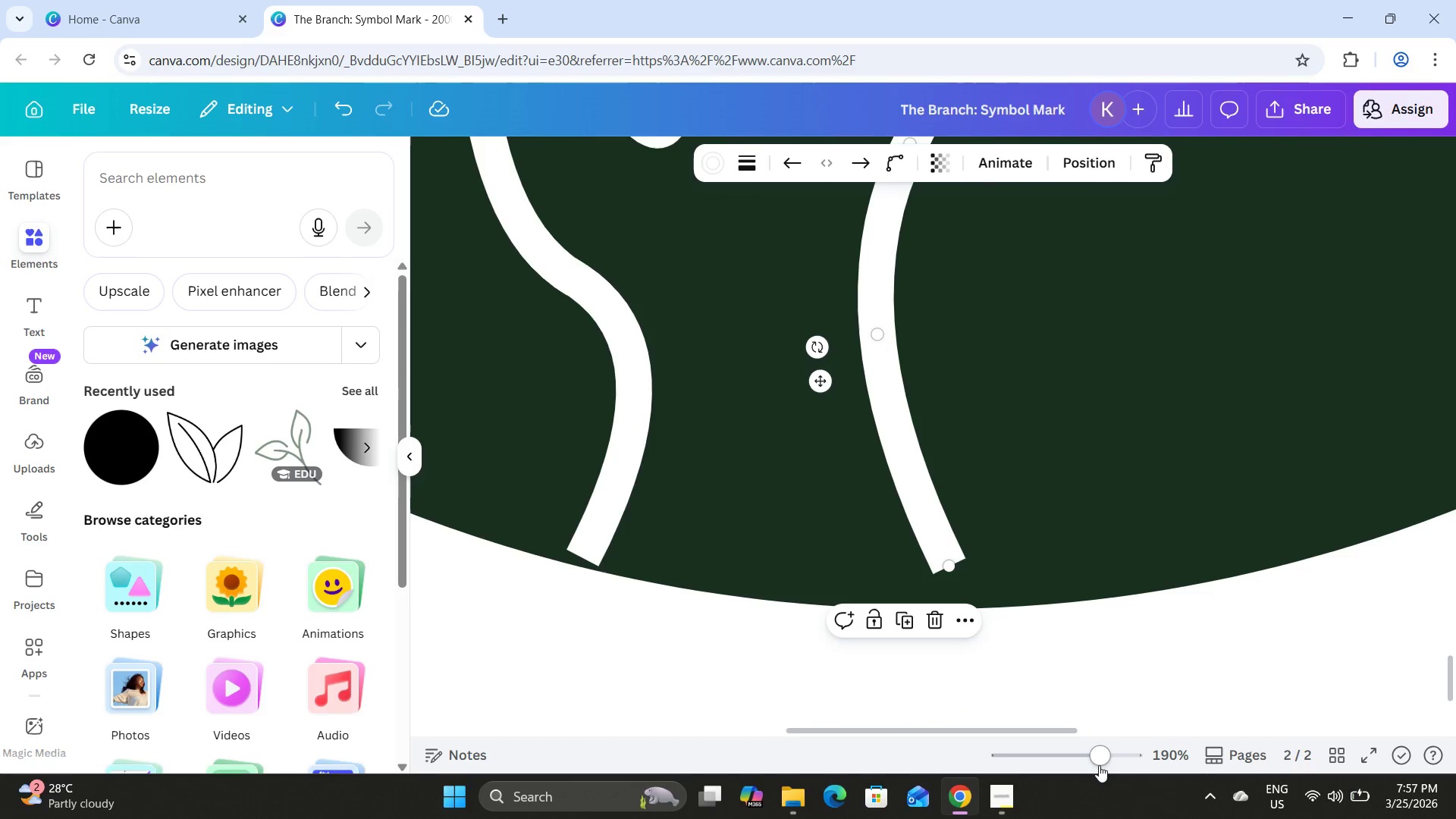 
left_click_drag(start_coordinate=[1100, 762], to_coordinate=[1132, 770])
 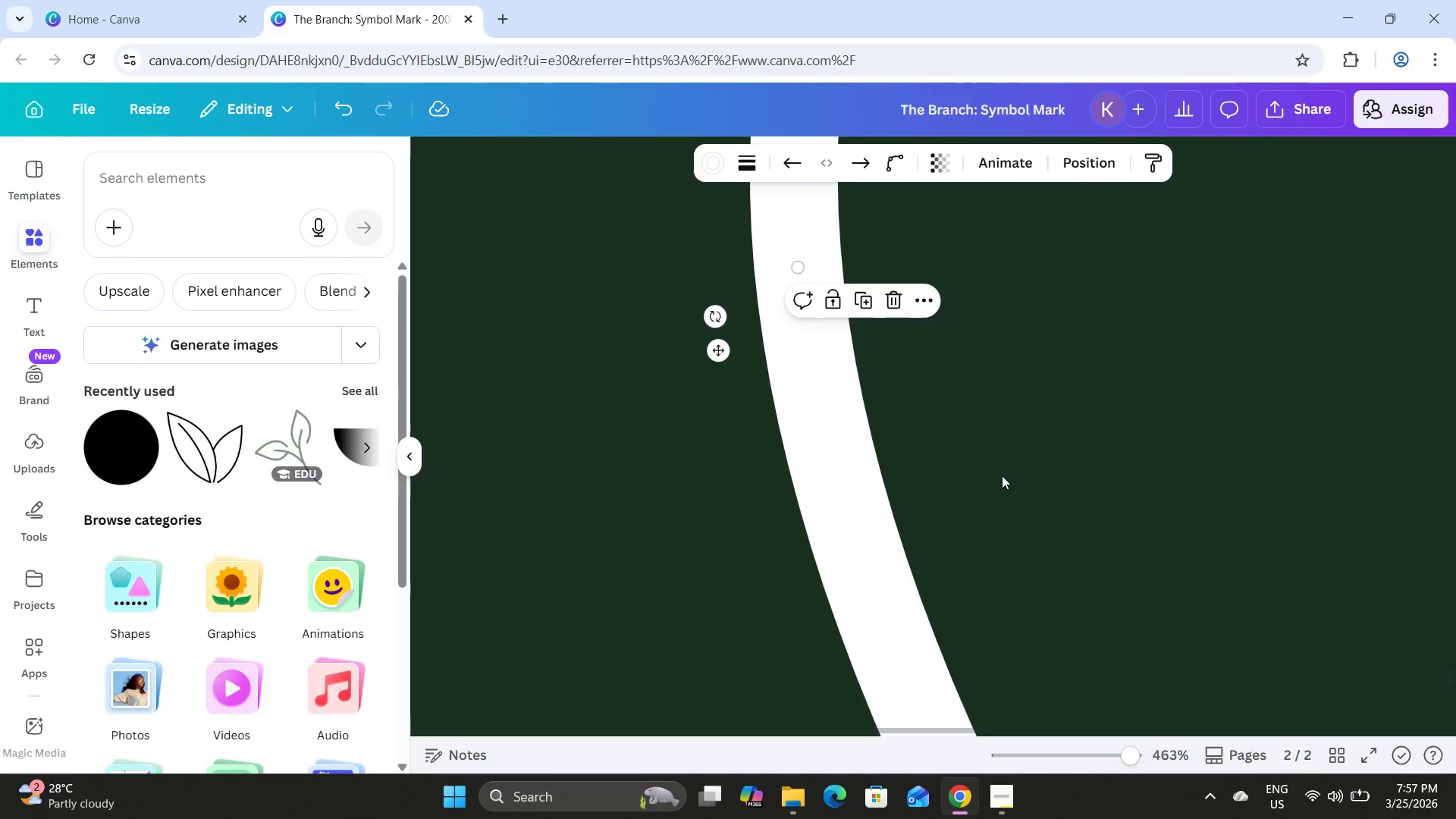 
scroll: coordinate [1002, 475], scroll_direction: down, amount: 3.0
 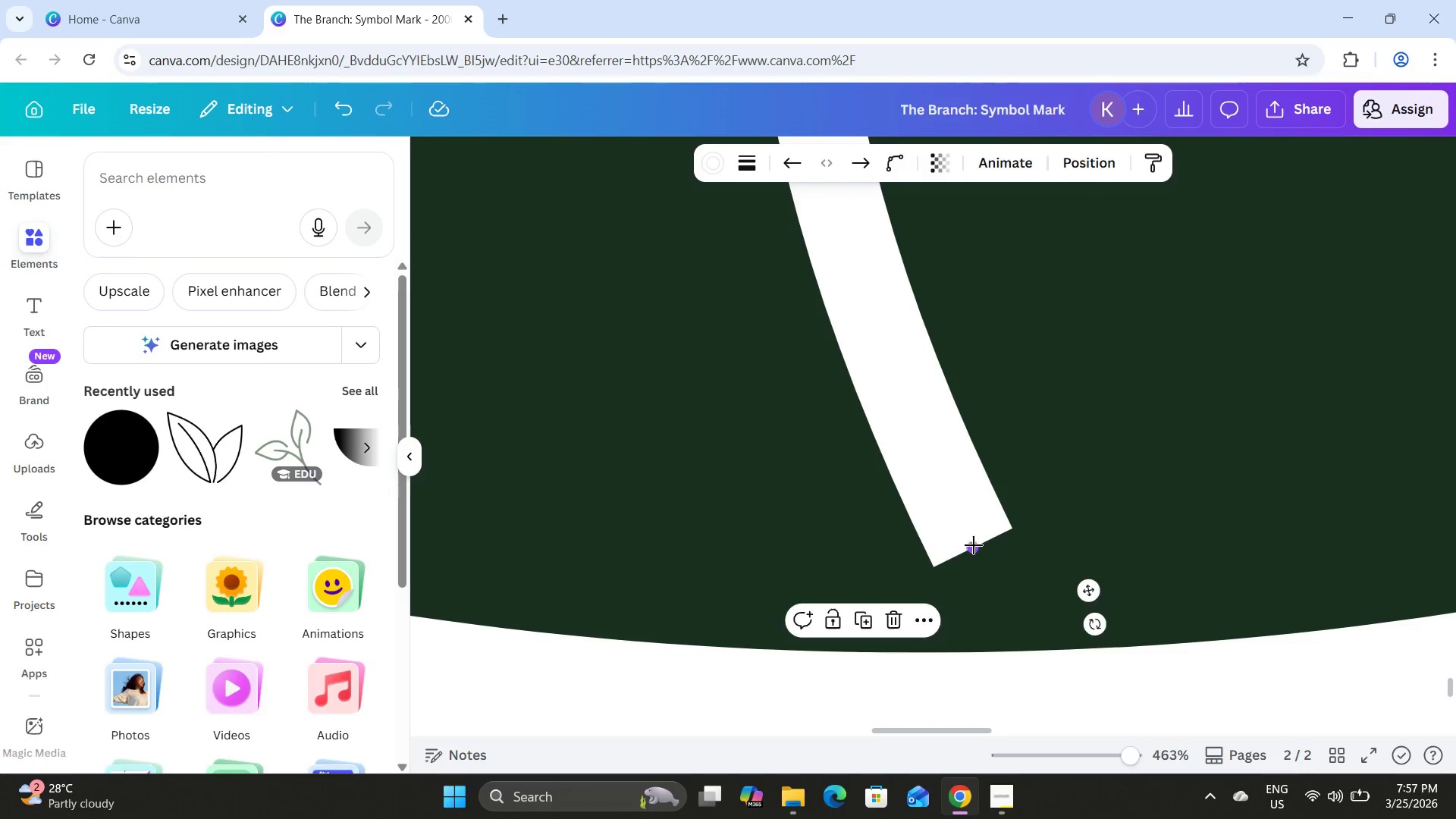 
left_click_drag(start_coordinate=[974, 546], to_coordinate=[1003, 629])
 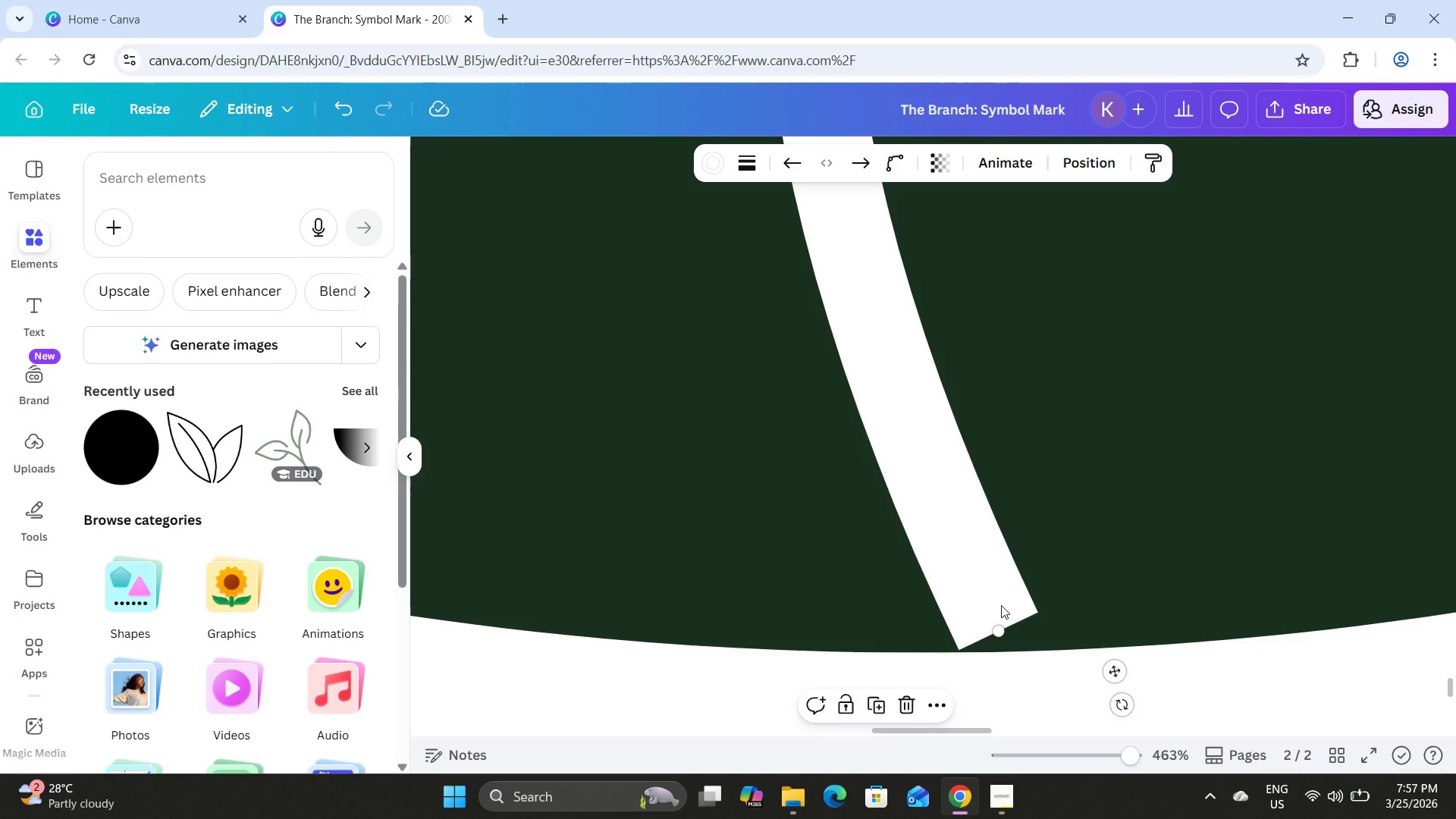 
scroll: coordinate [1000, 604], scroll_direction: up, amount: 10.0
 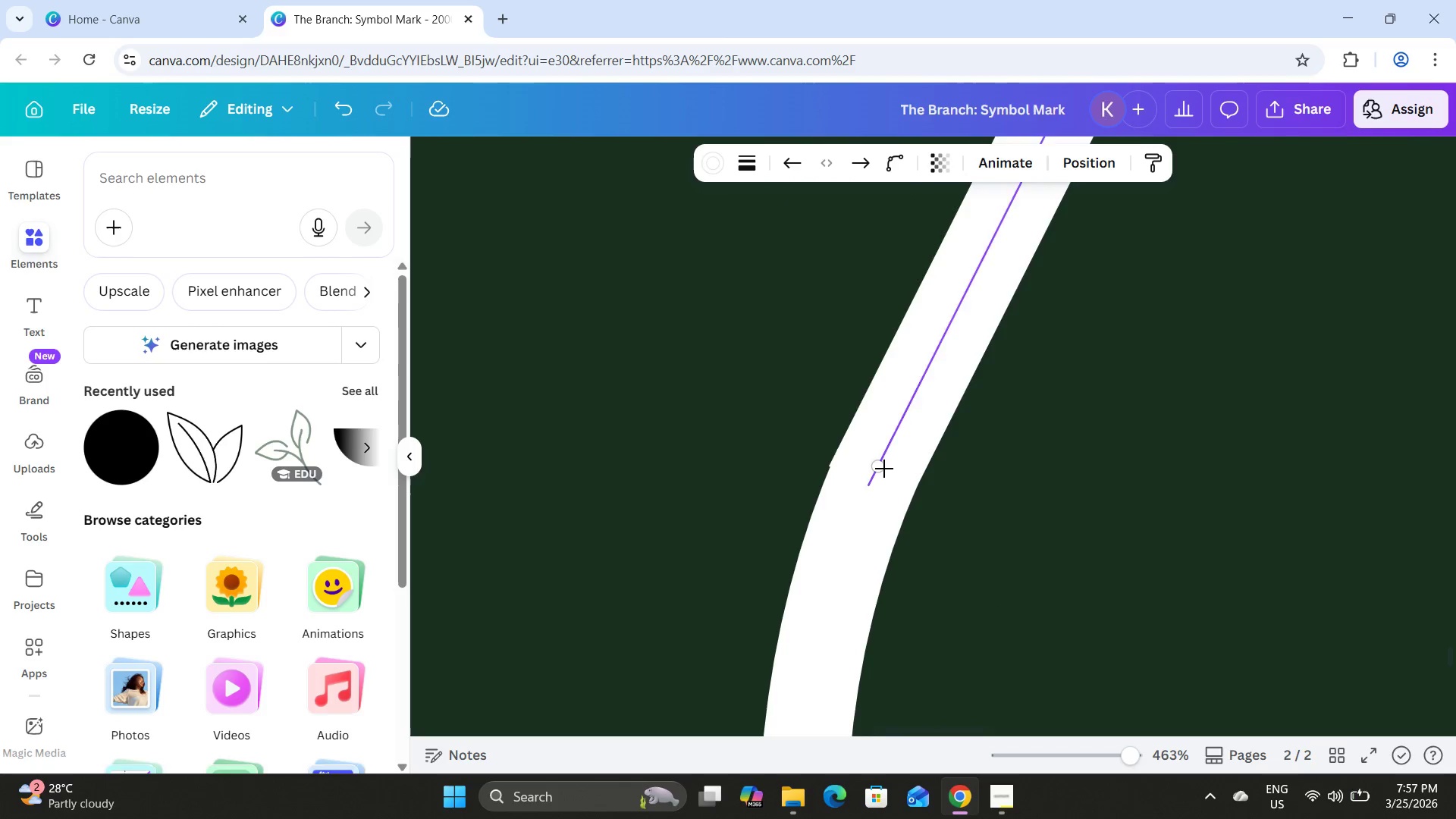 
left_click_drag(start_coordinate=[878, 465], to_coordinate=[876, 474])
 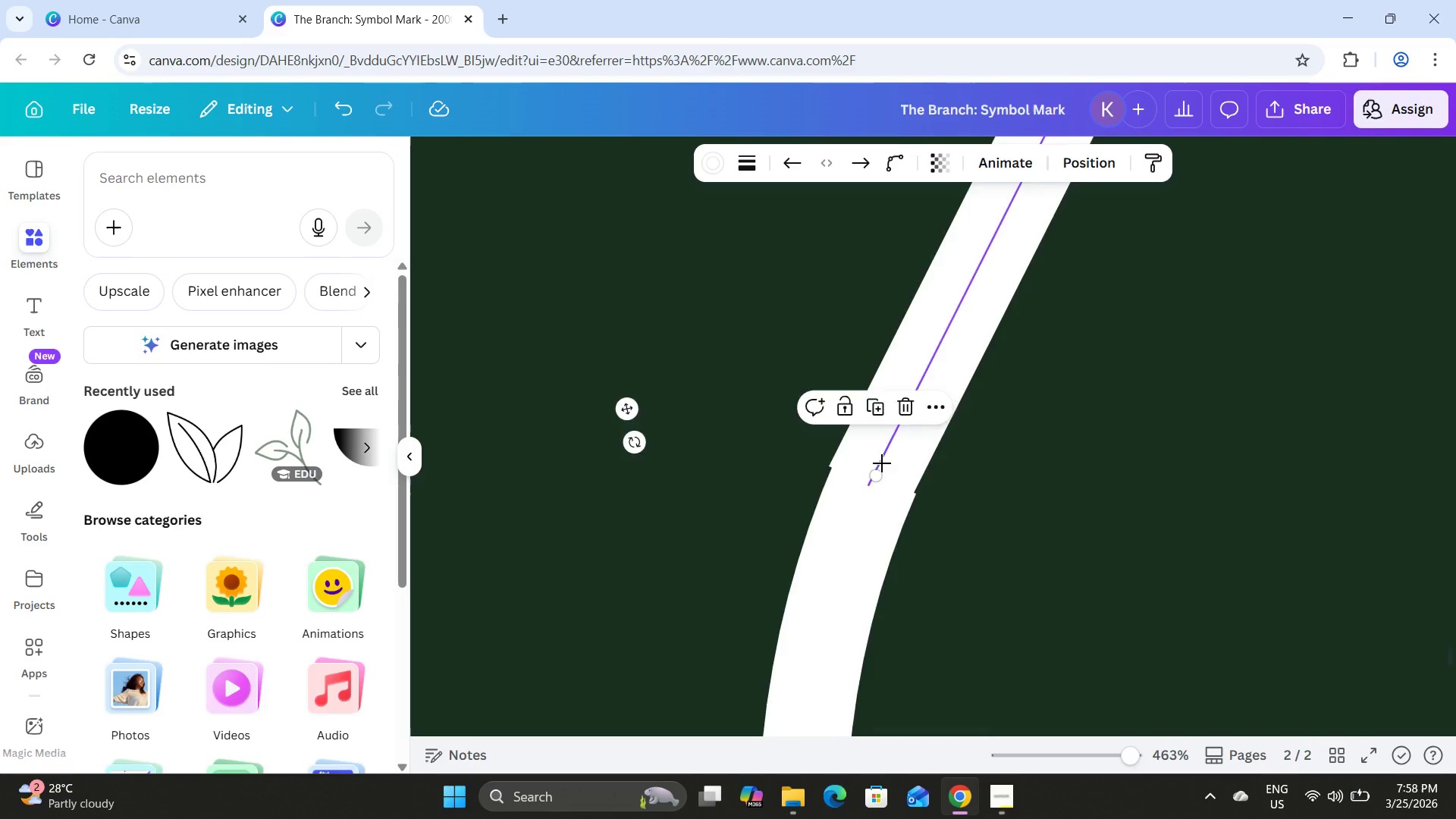 
scroll: coordinate [882, 463], scroll_direction: down, amount: 3.0
 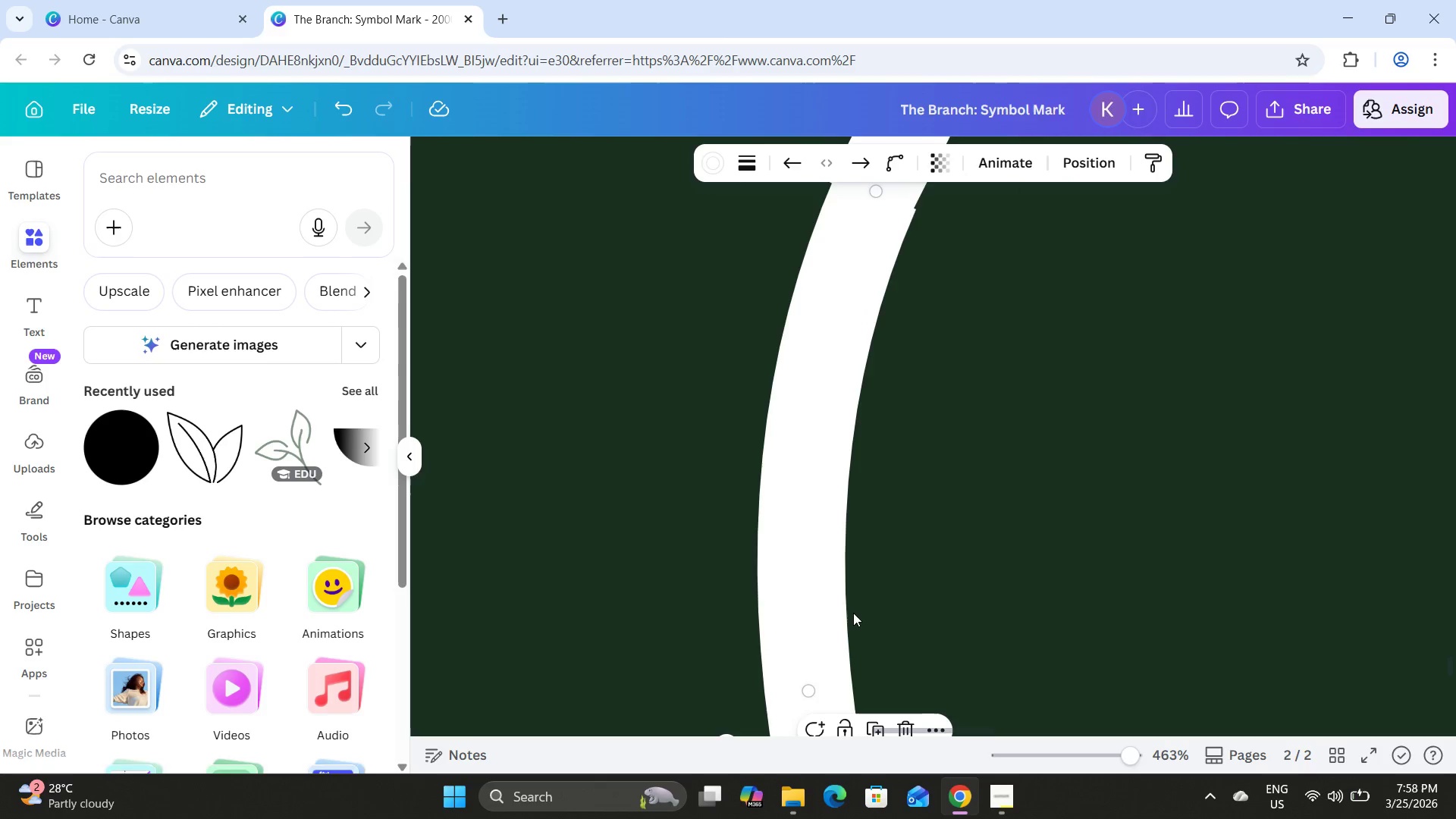 
scroll: coordinate [851, 611], scroll_direction: none, amount: 0.0
 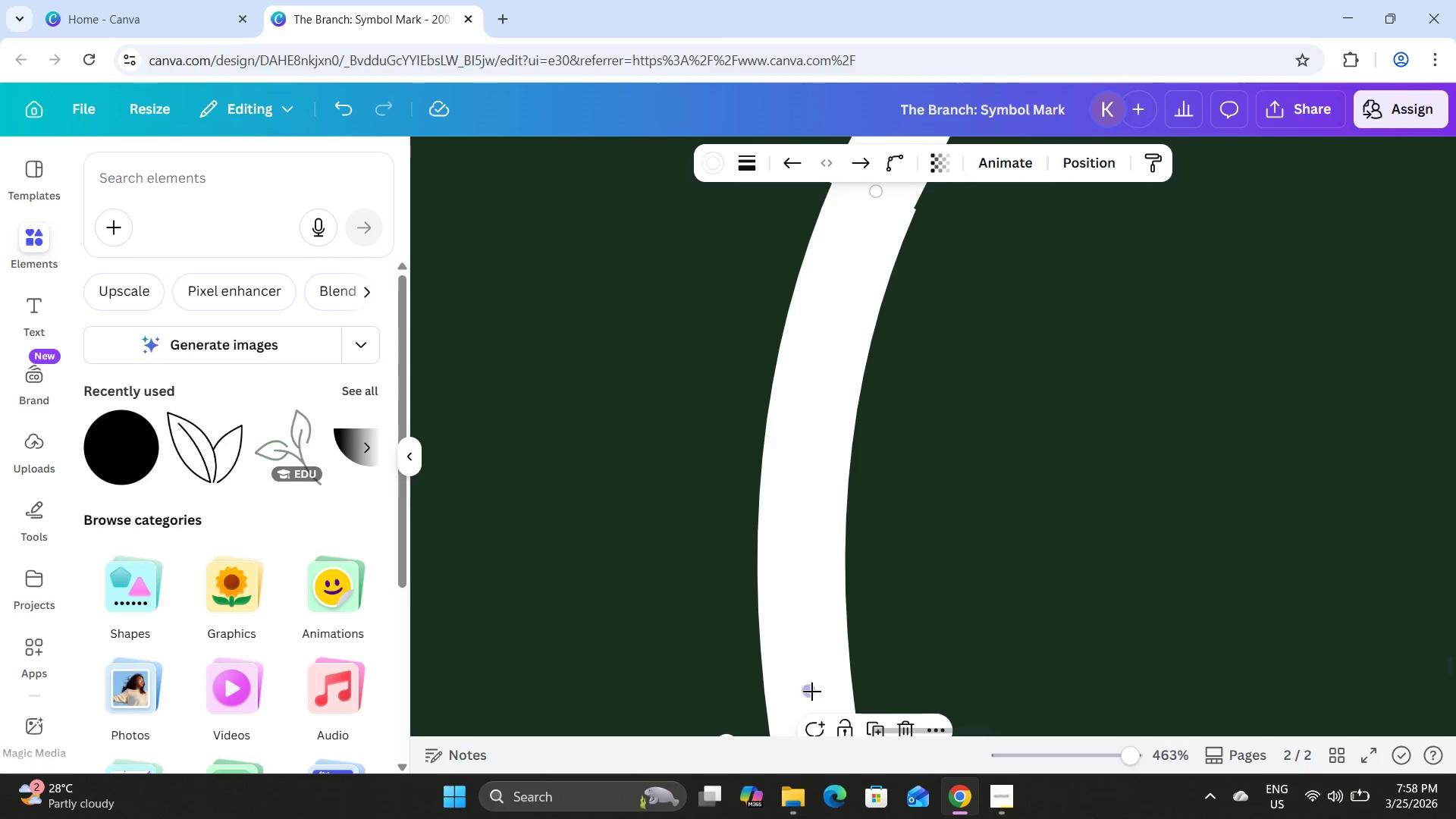 
left_click_drag(start_coordinate=[807, 692], to_coordinate=[779, 689])
 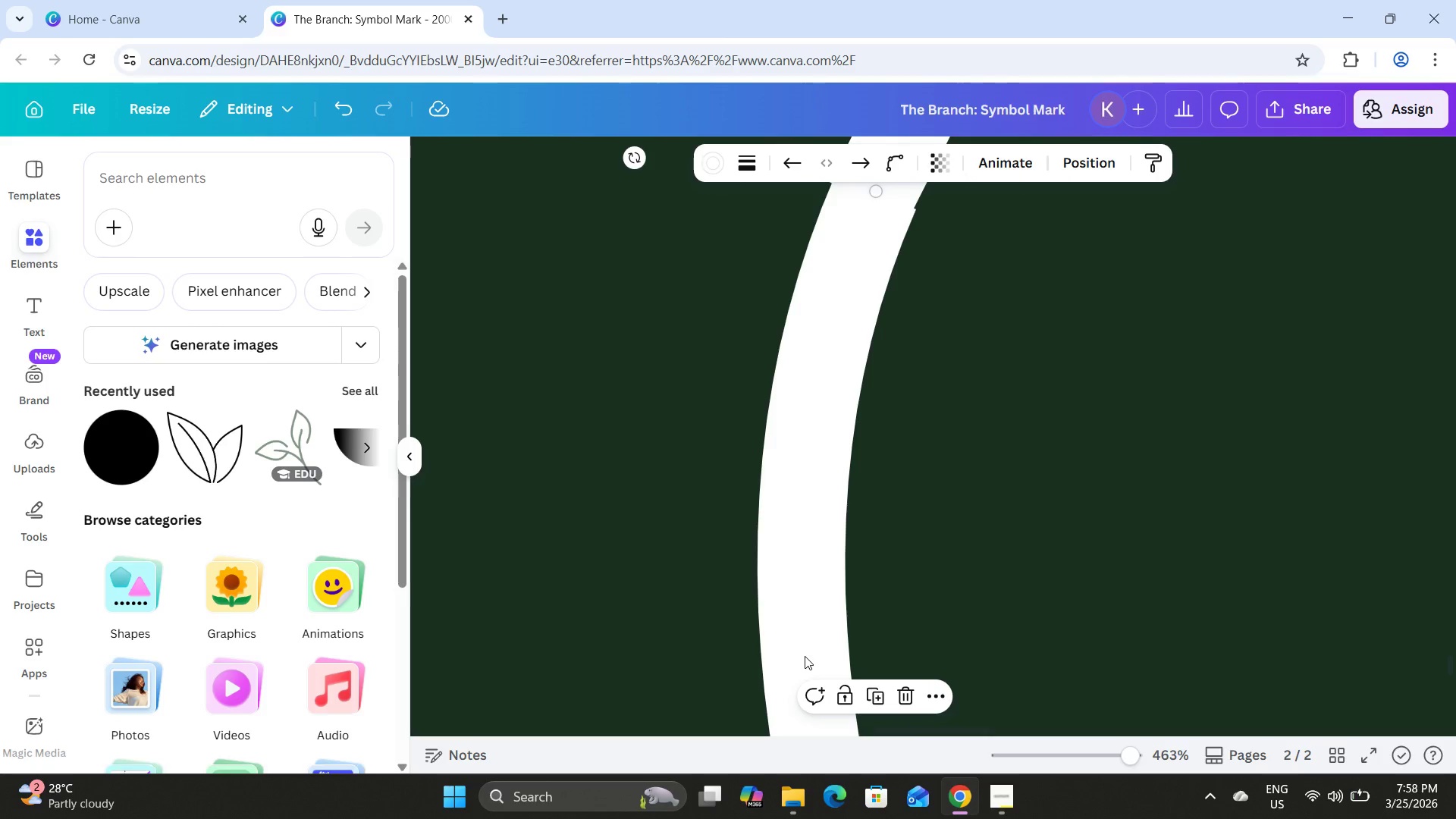 
left_click([805, 654])
 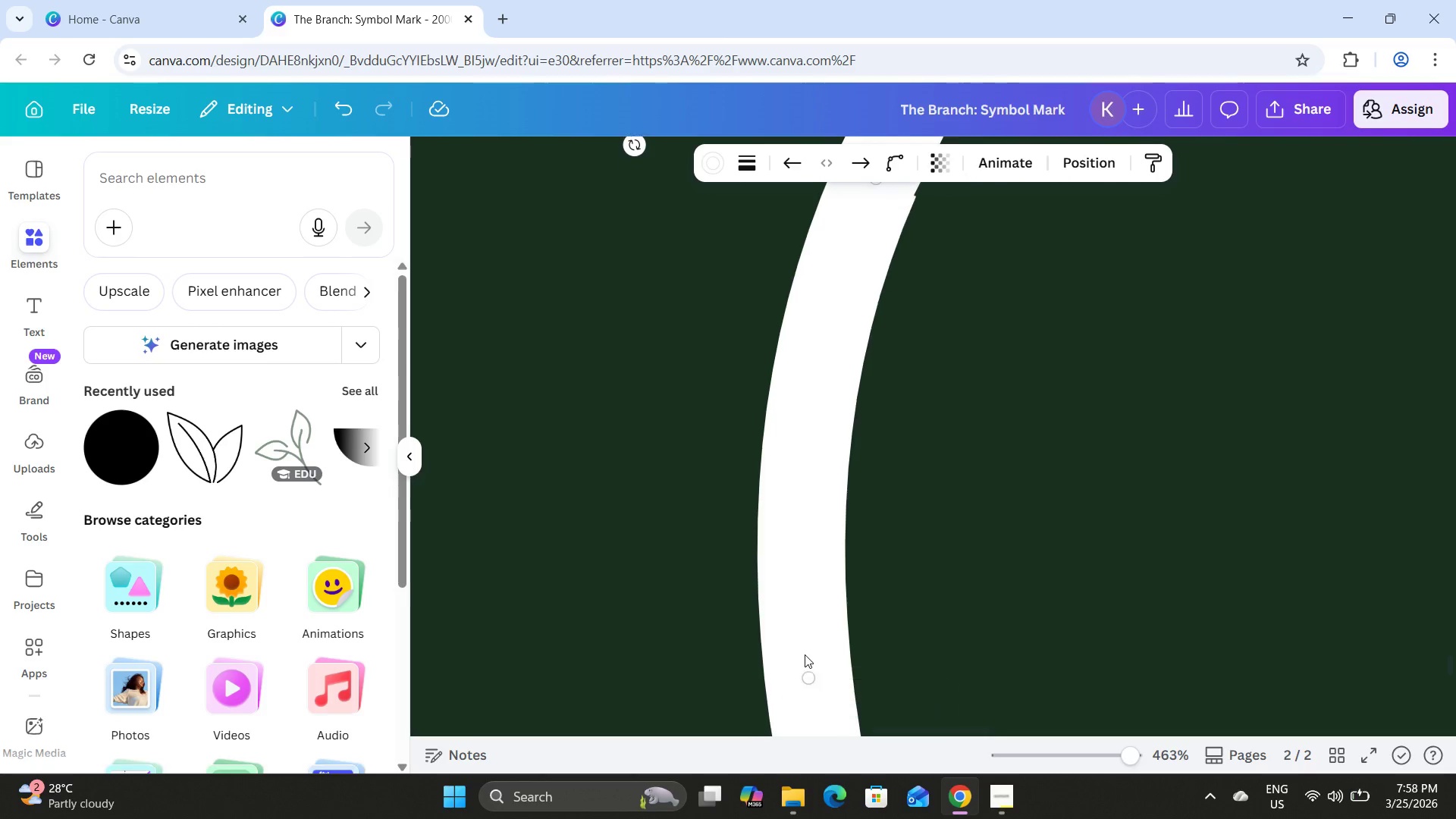 
scroll: coordinate [805, 654], scroll_direction: down, amount: 1.0
 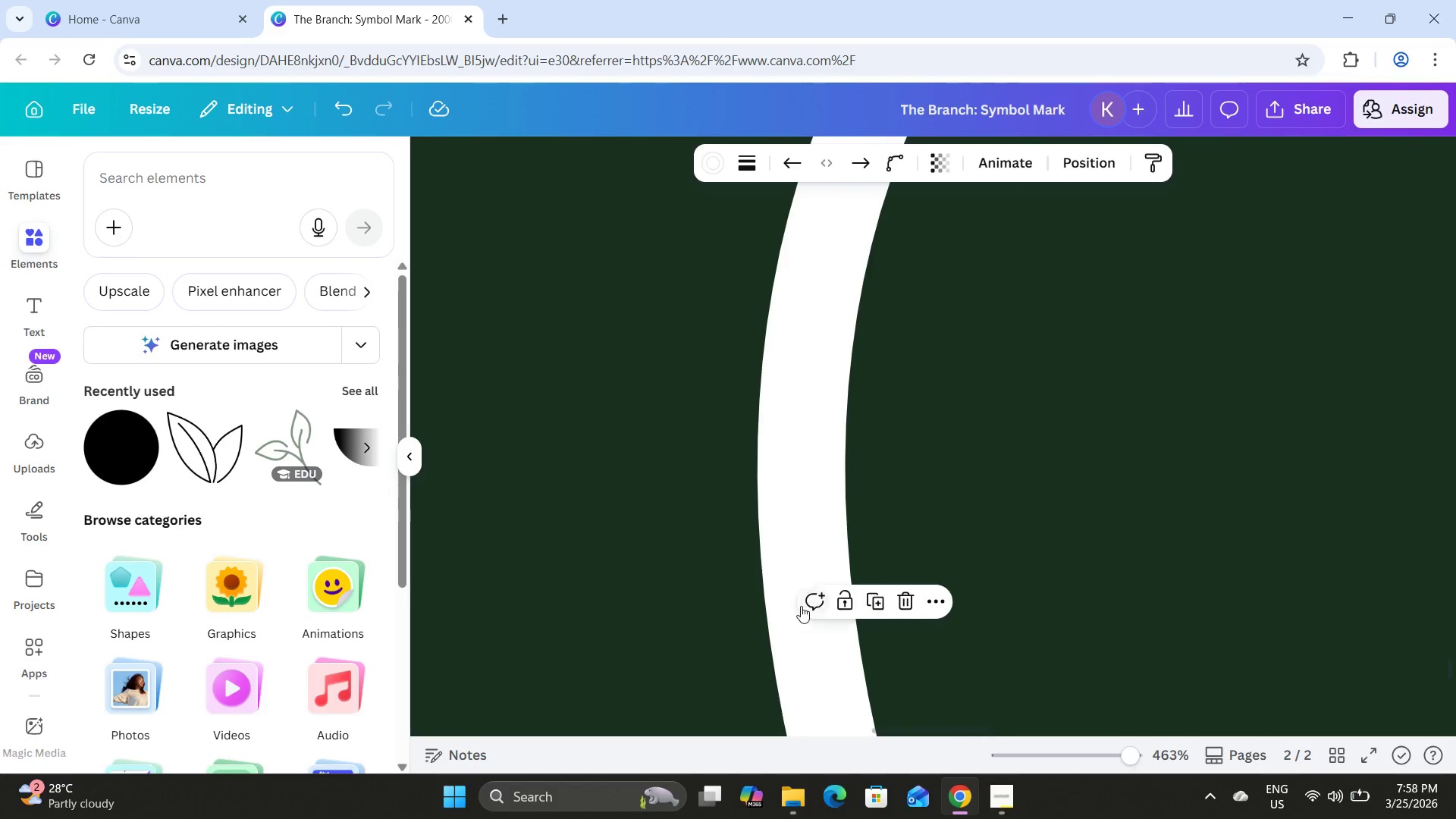 
scroll: coordinate [801, 606], scroll_direction: up, amount: 1.0
 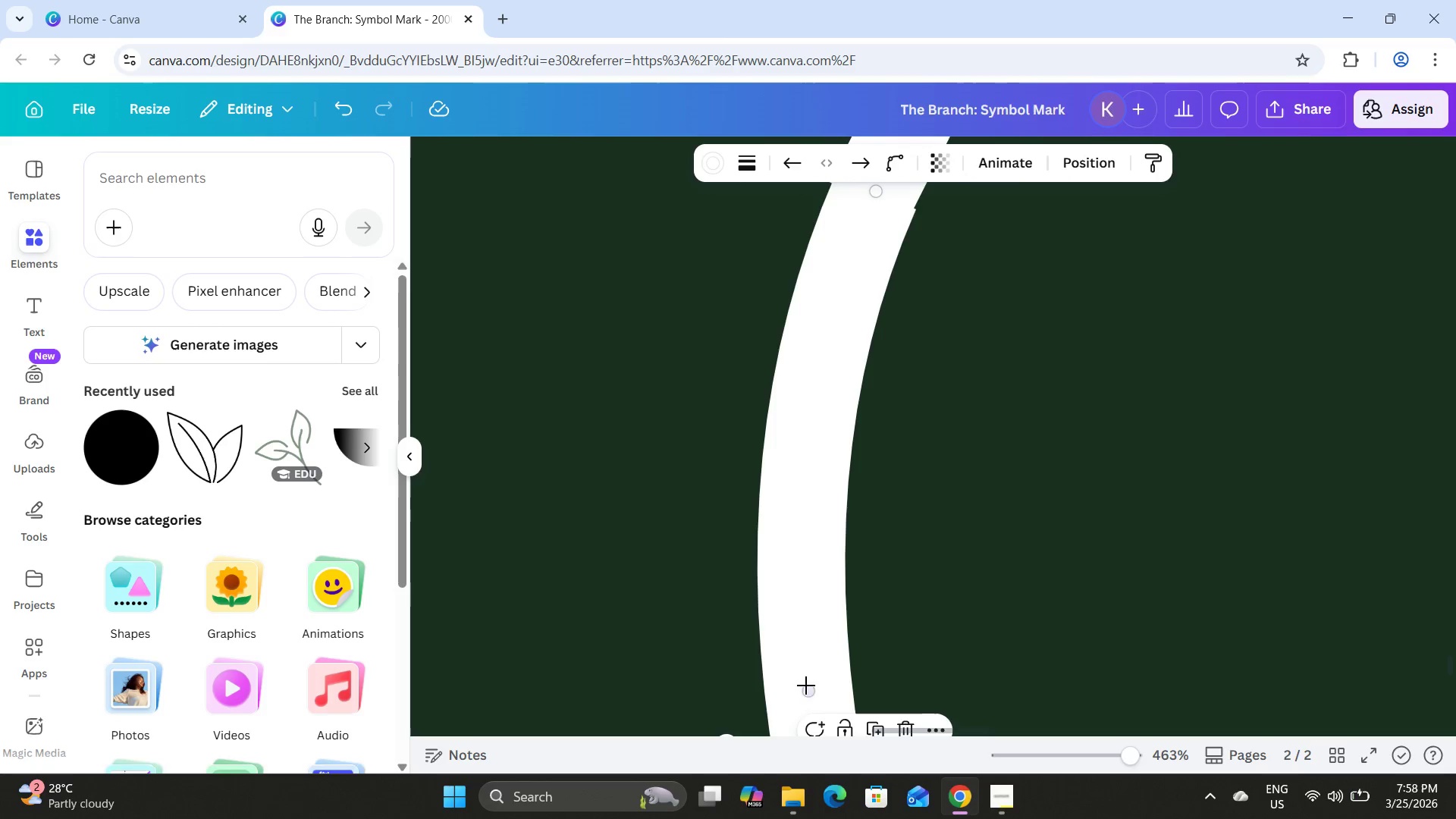 
left_click_drag(start_coordinate=[806, 689], to_coordinate=[792, 682])
 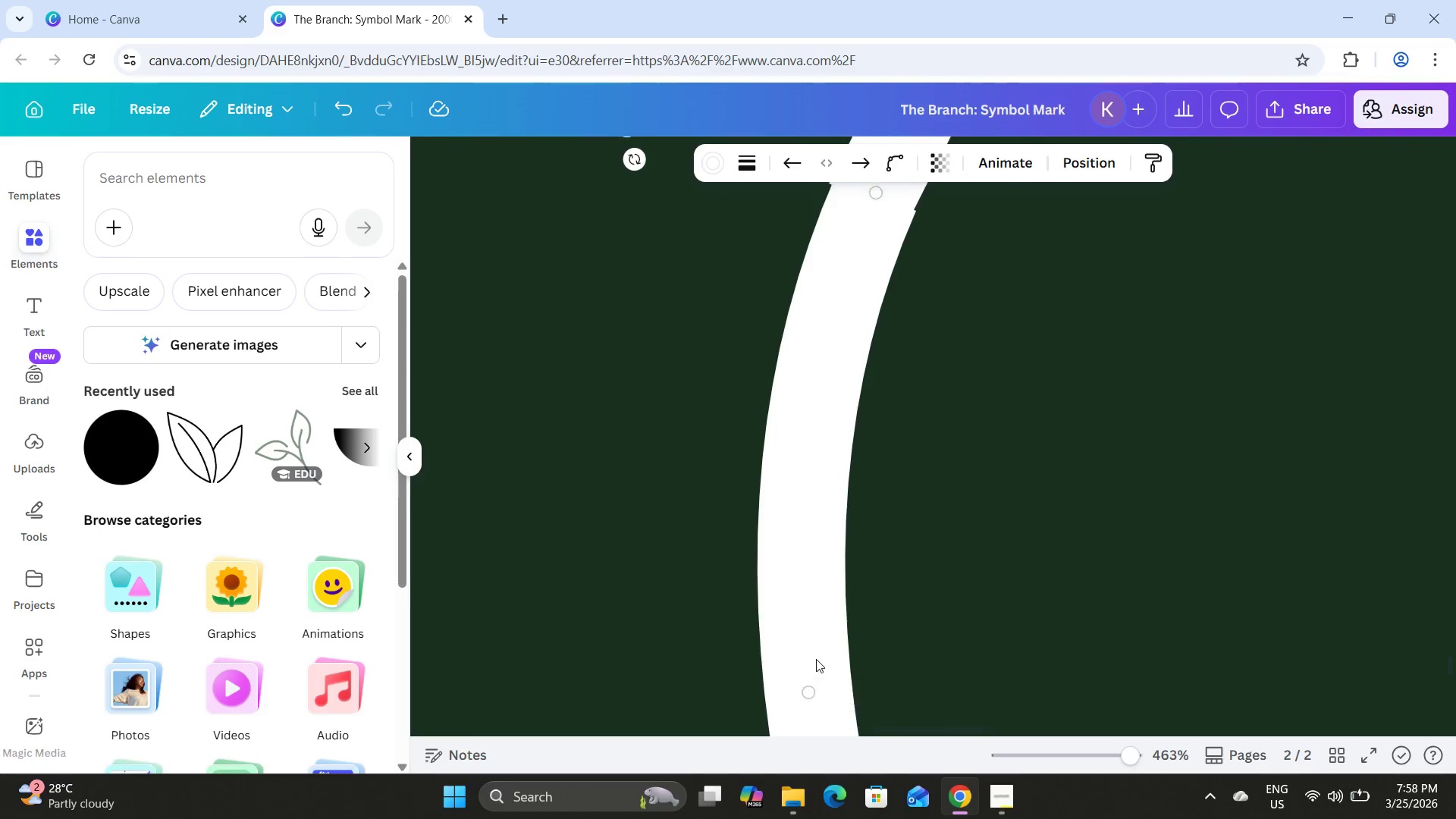 
scroll: coordinate [816, 659], scroll_direction: up, amount: 1.0
 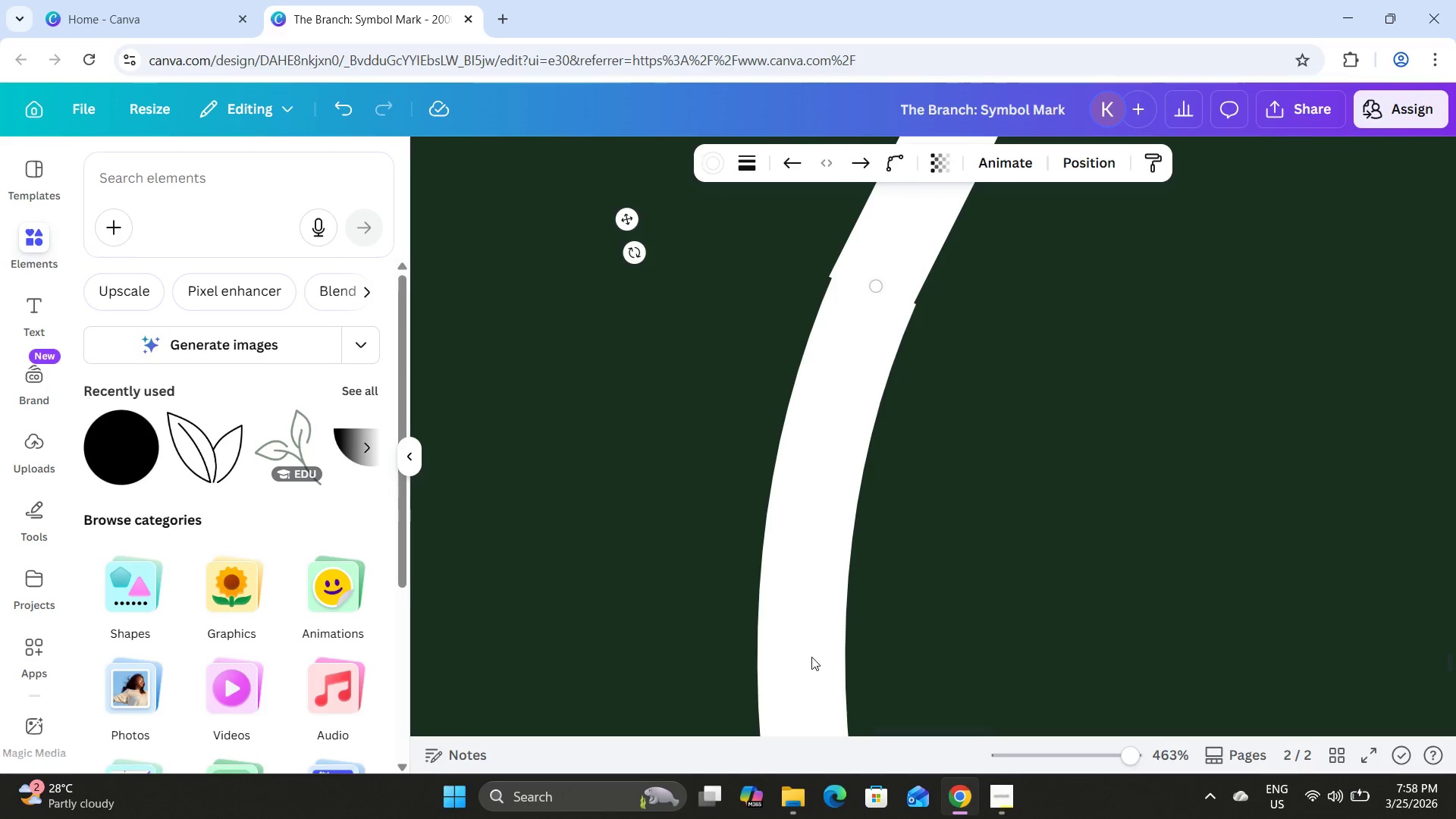 
scroll: coordinate [814, 651], scroll_direction: down, amount: 1.0
 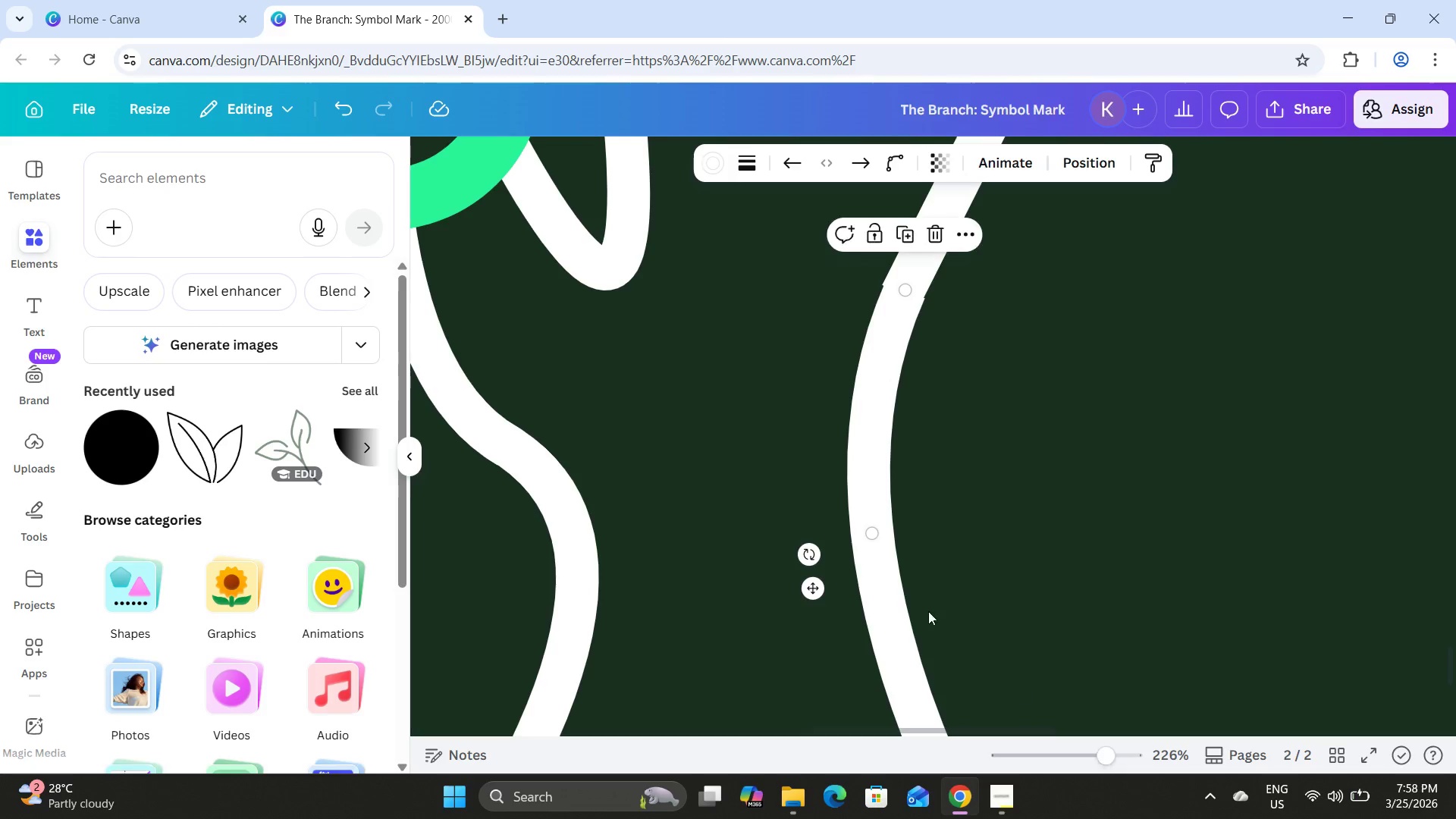 
left_click_drag(start_coordinate=[872, 538], to_coordinate=[861, 535])
 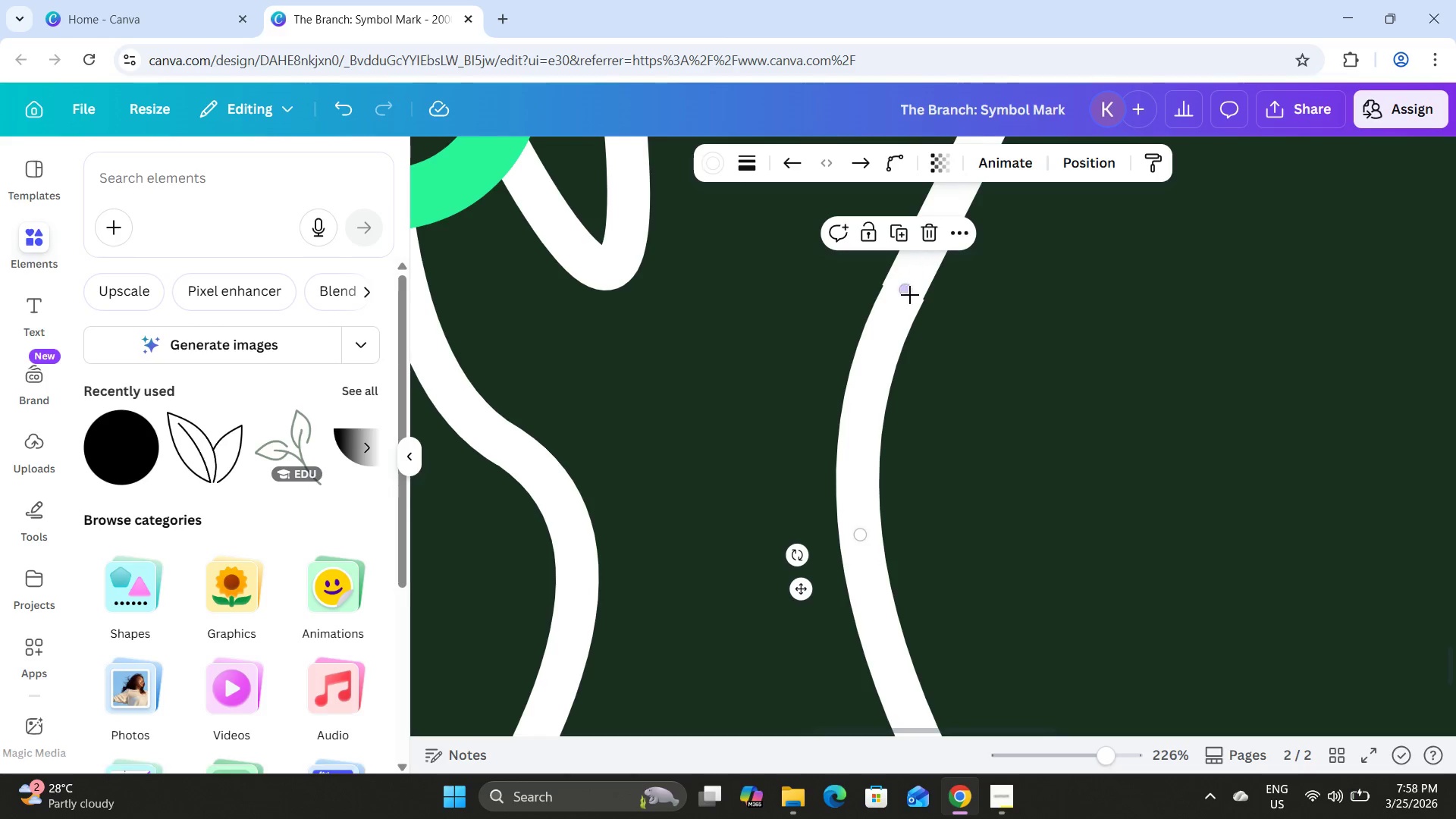 
left_click_drag(start_coordinate=[908, 293], to_coordinate=[896, 299])
 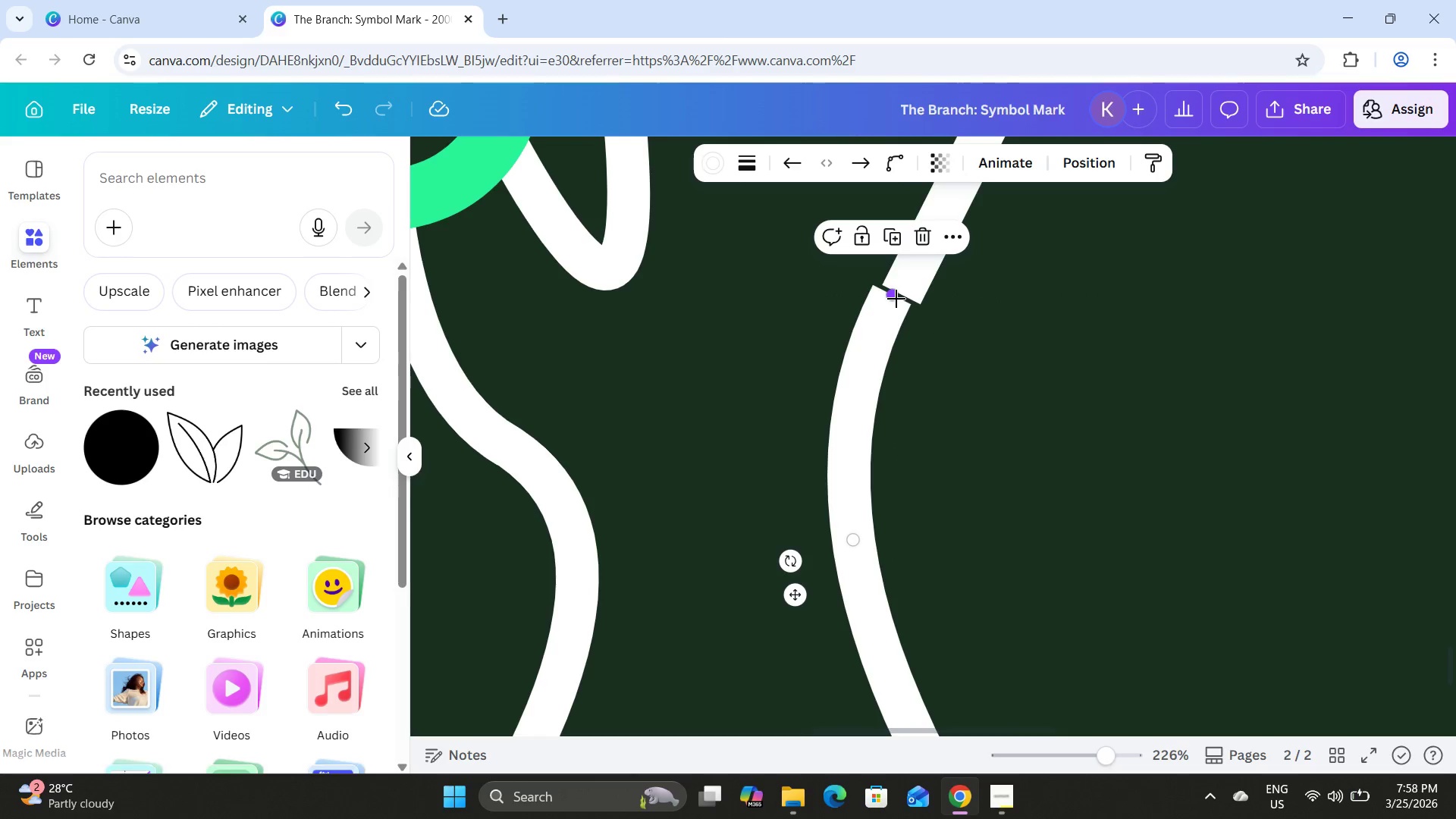 
left_click_drag(start_coordinate=[896, 299], to_coordinate=[902, 300])
 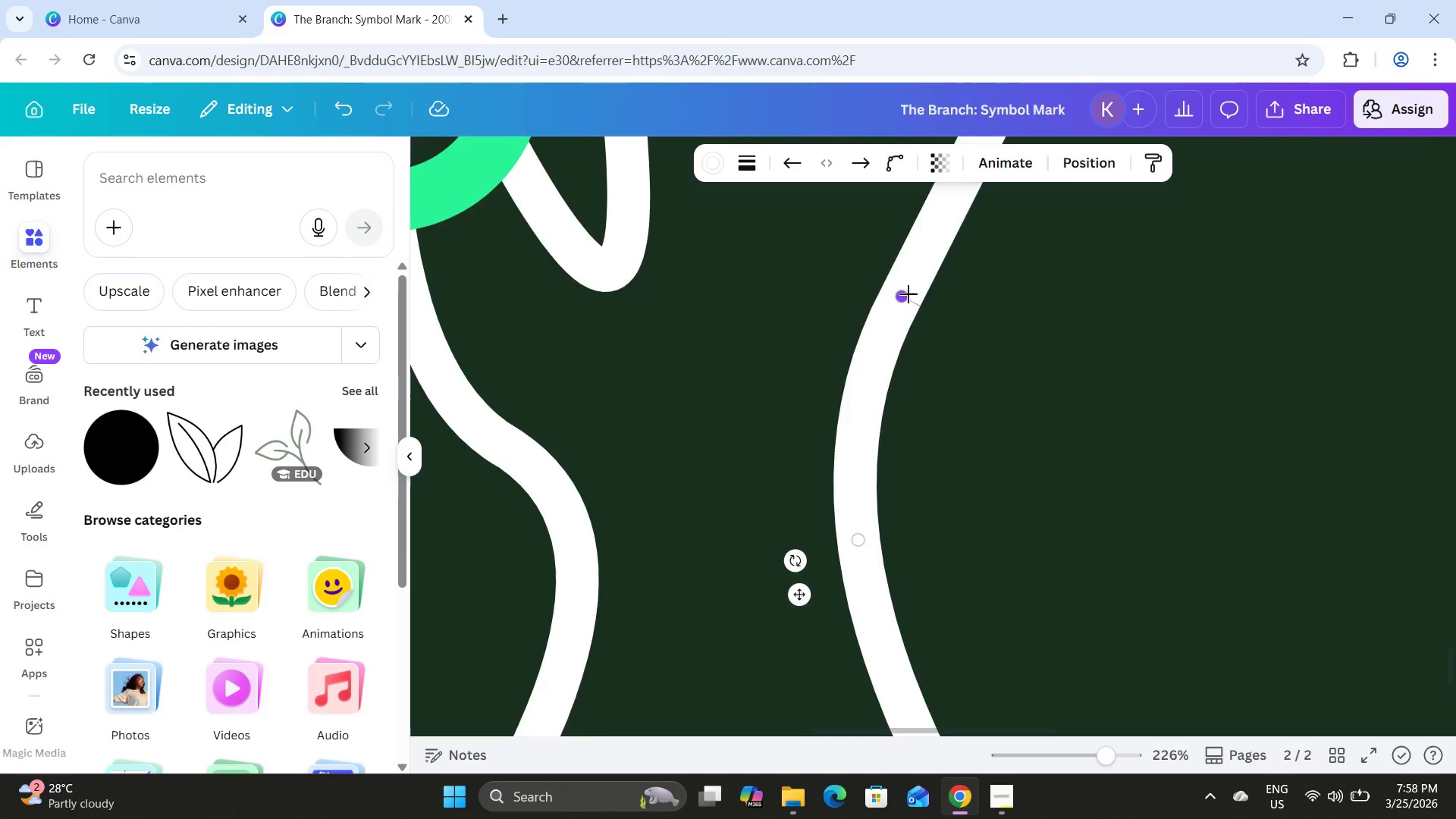 
scroll: coordinate [936, 422], scroll_direction: up, amount: 1.0
 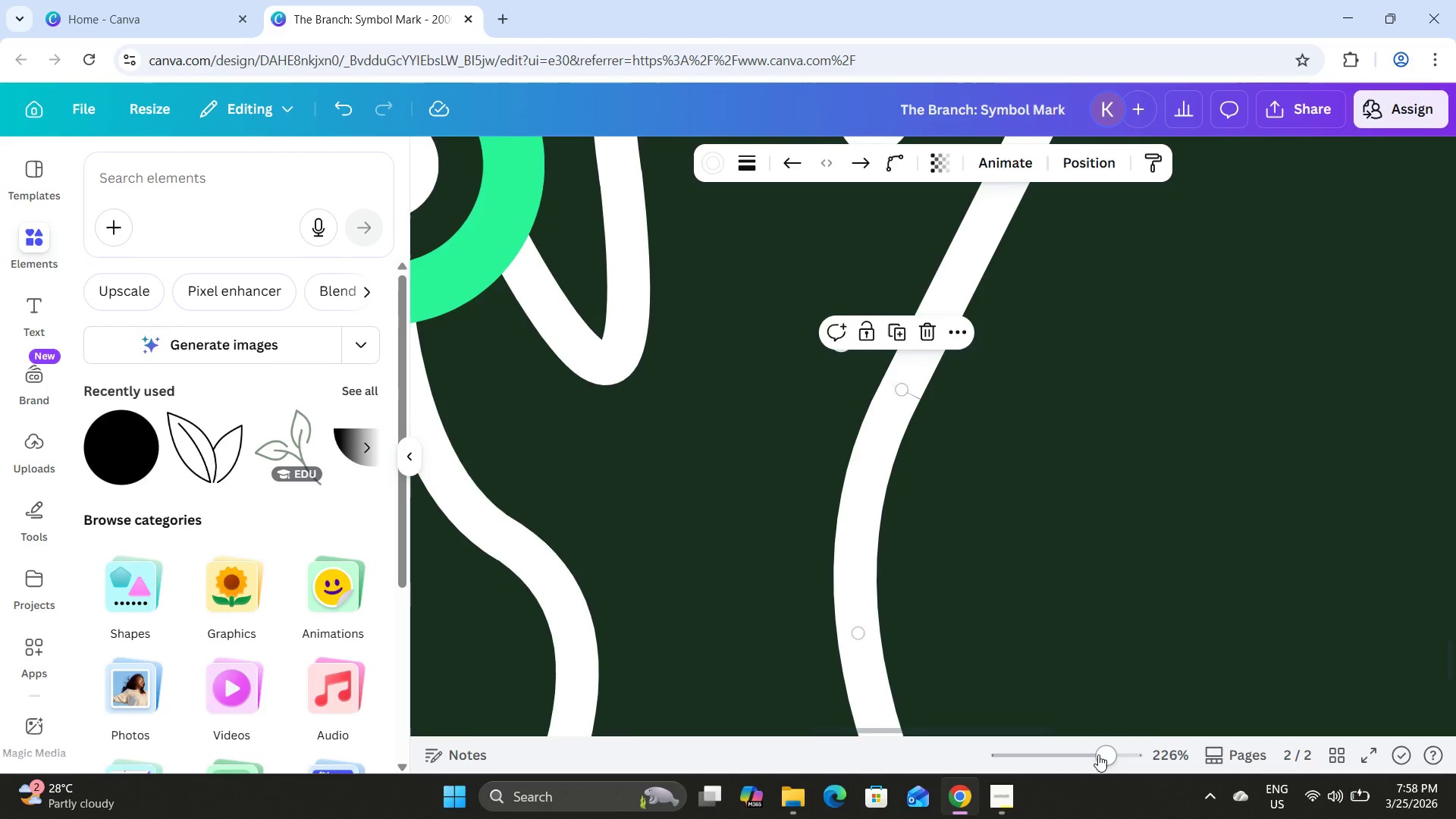 
left_click_drag(start_coordinate=[1100, 754], to_coordinate=[1148, 764])
 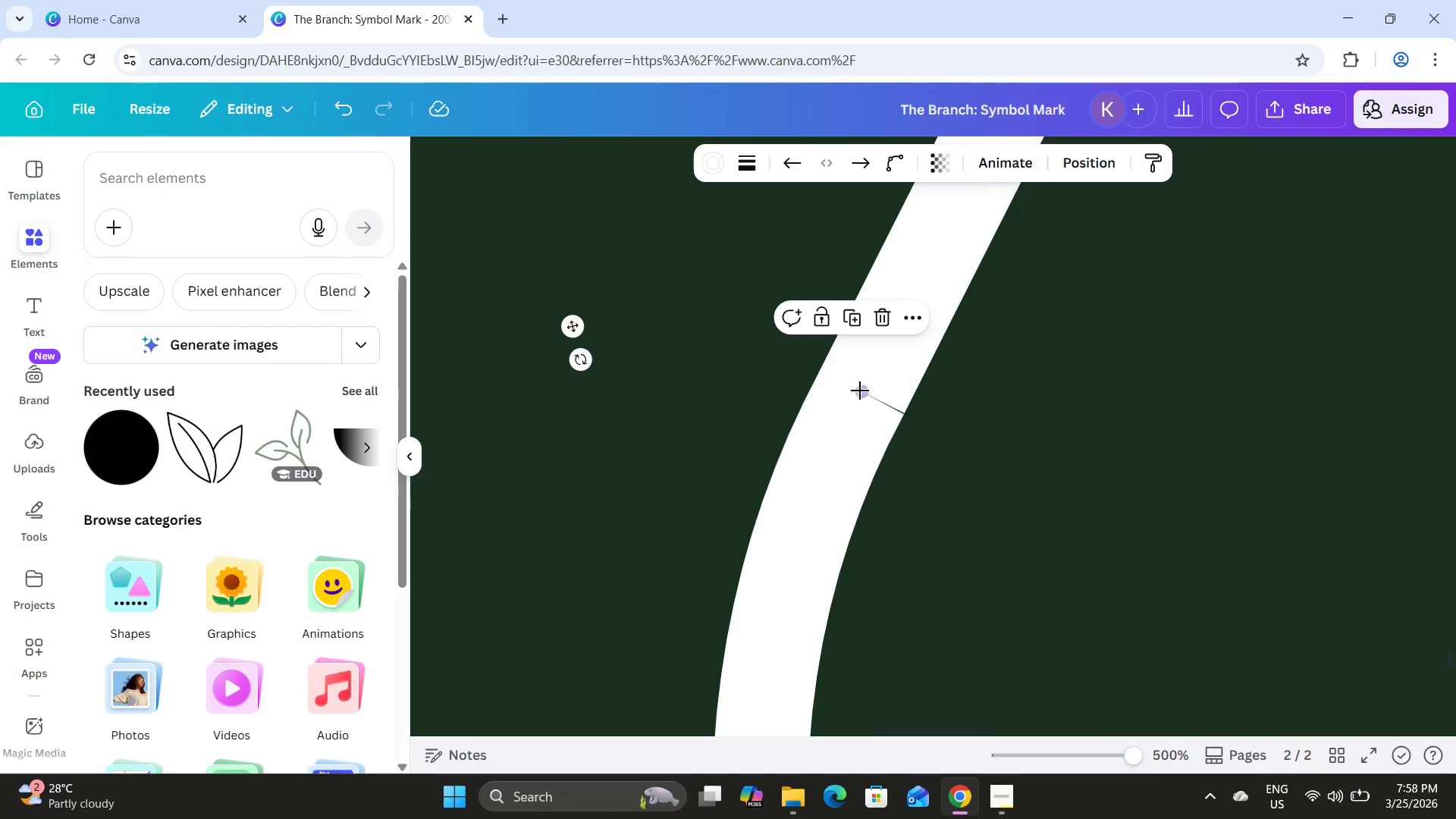 
left_click_drag(start_coordinate=[861, 393], to_coordinate=[868, 381])
 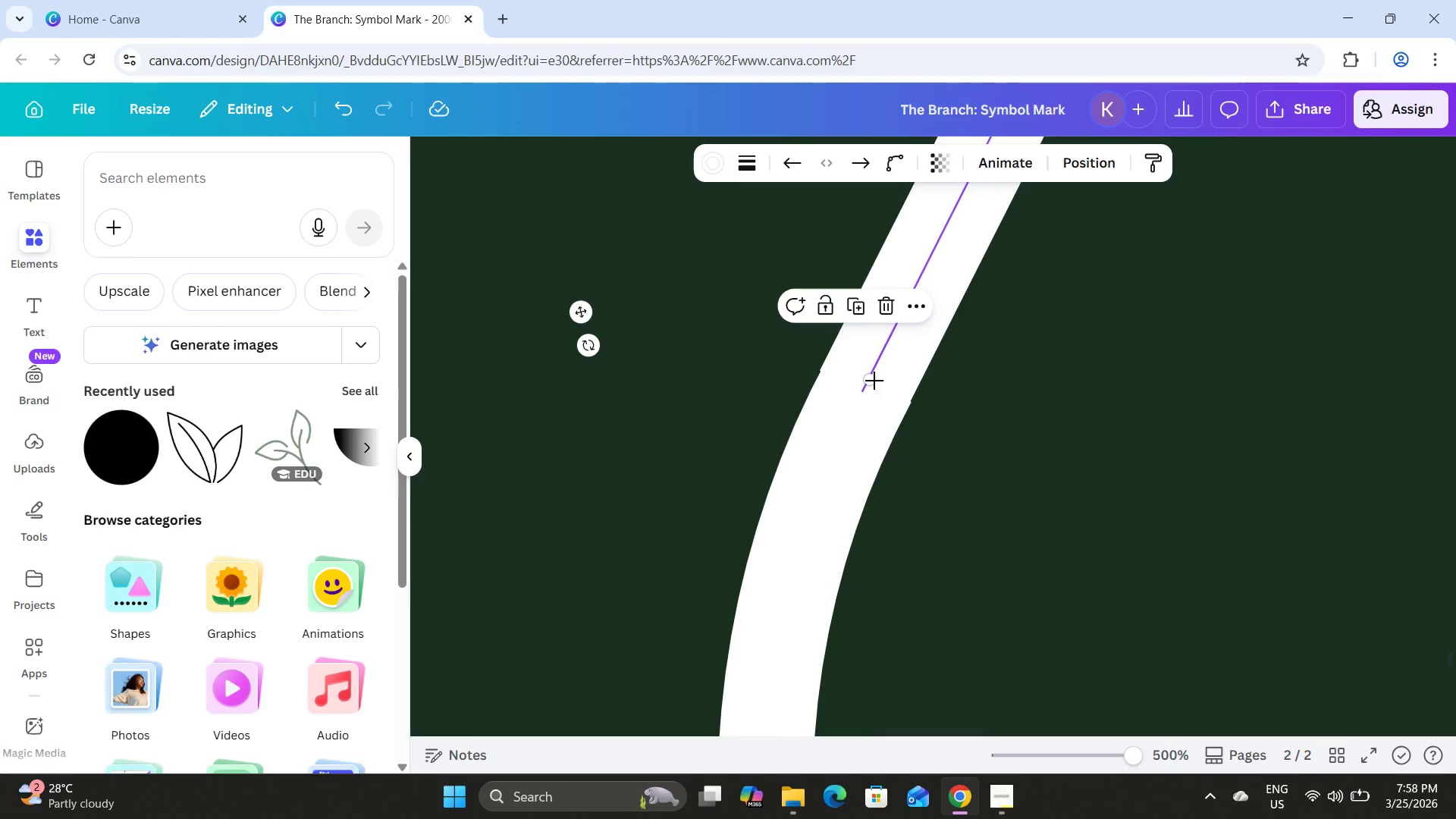 
mouse_move([890, 397])
 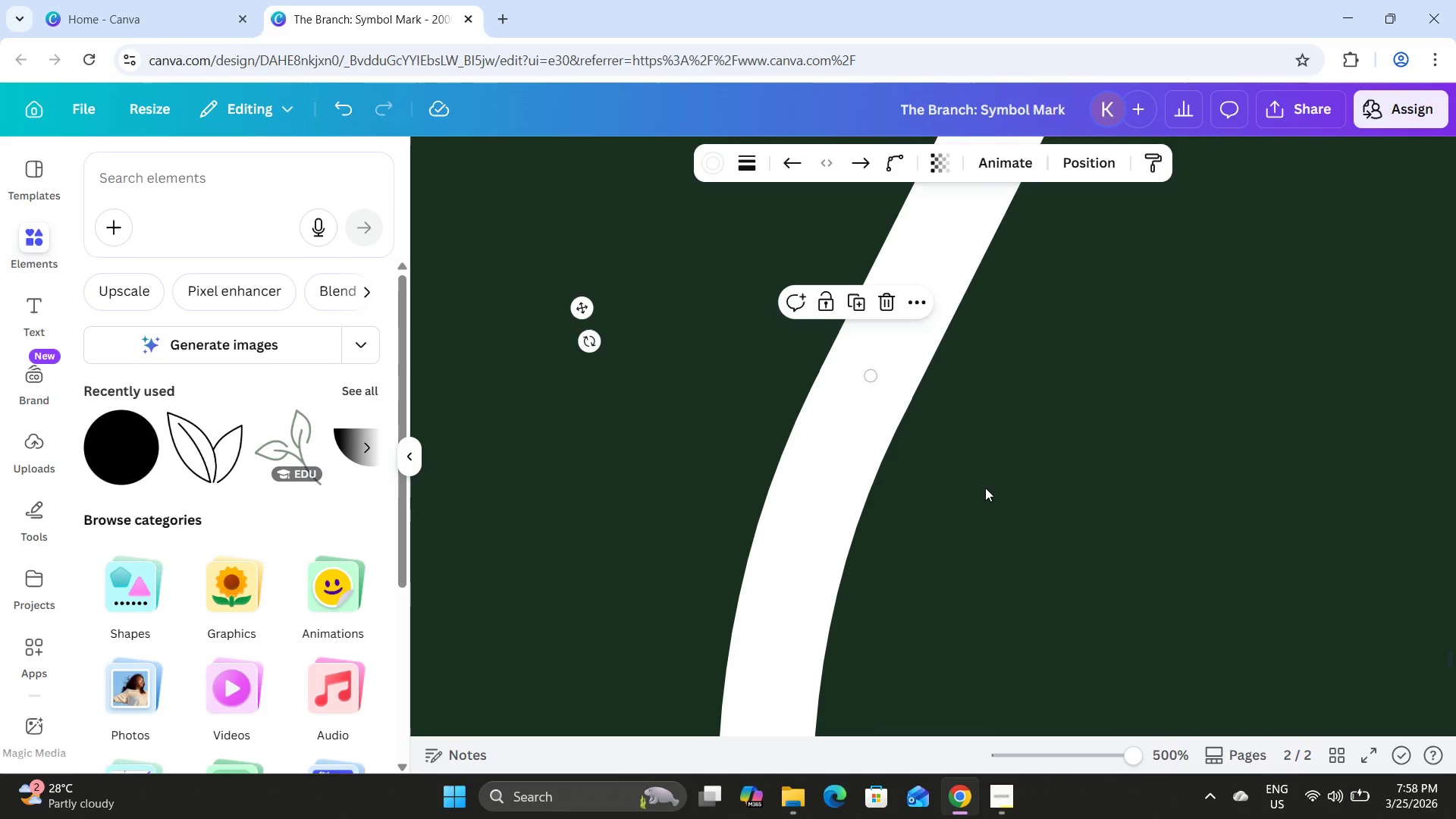 
left_click([985, 488])
 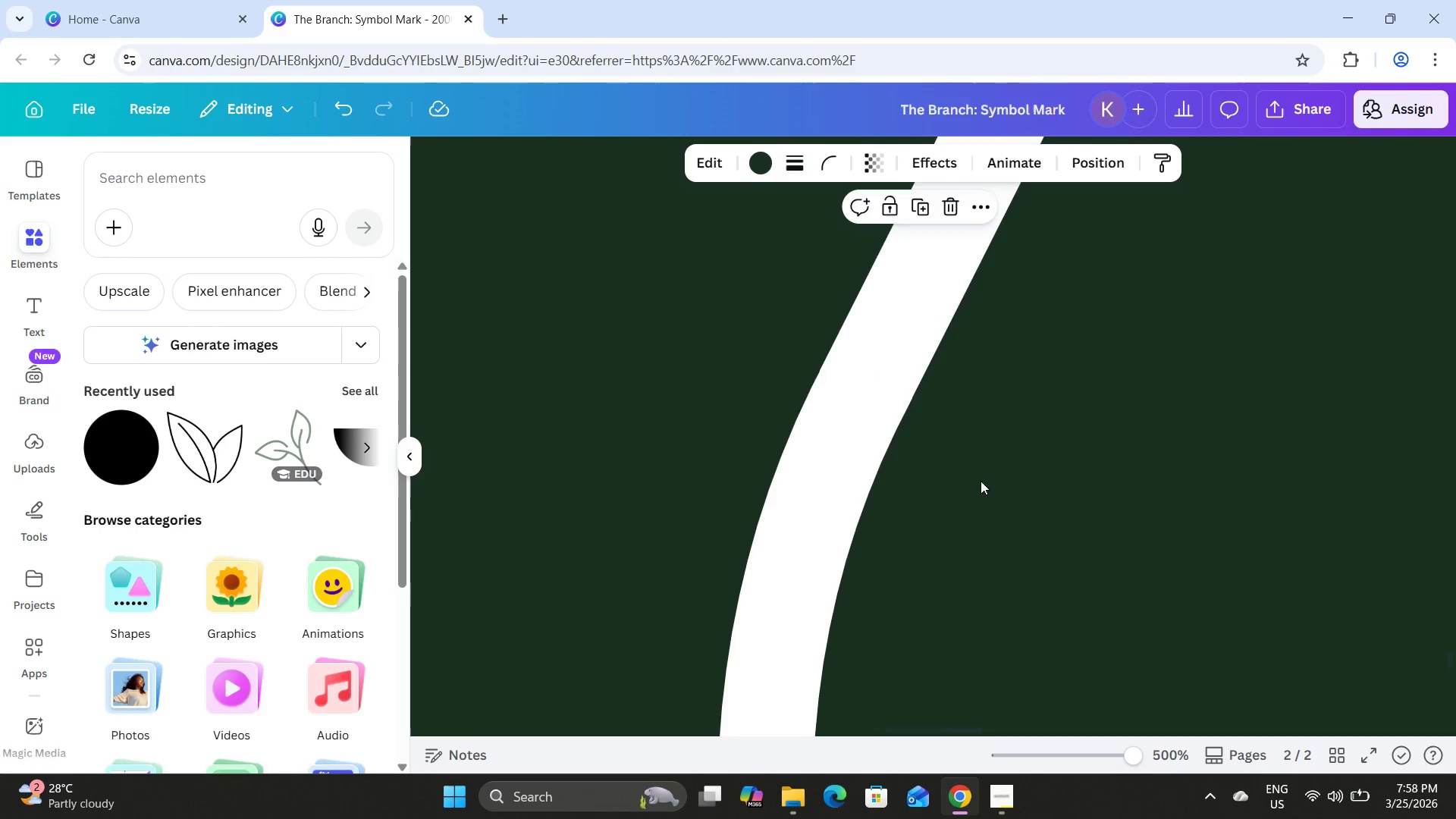 
scroll: coordinate [980, 469], scroll_direction: down, amount: 12.0
 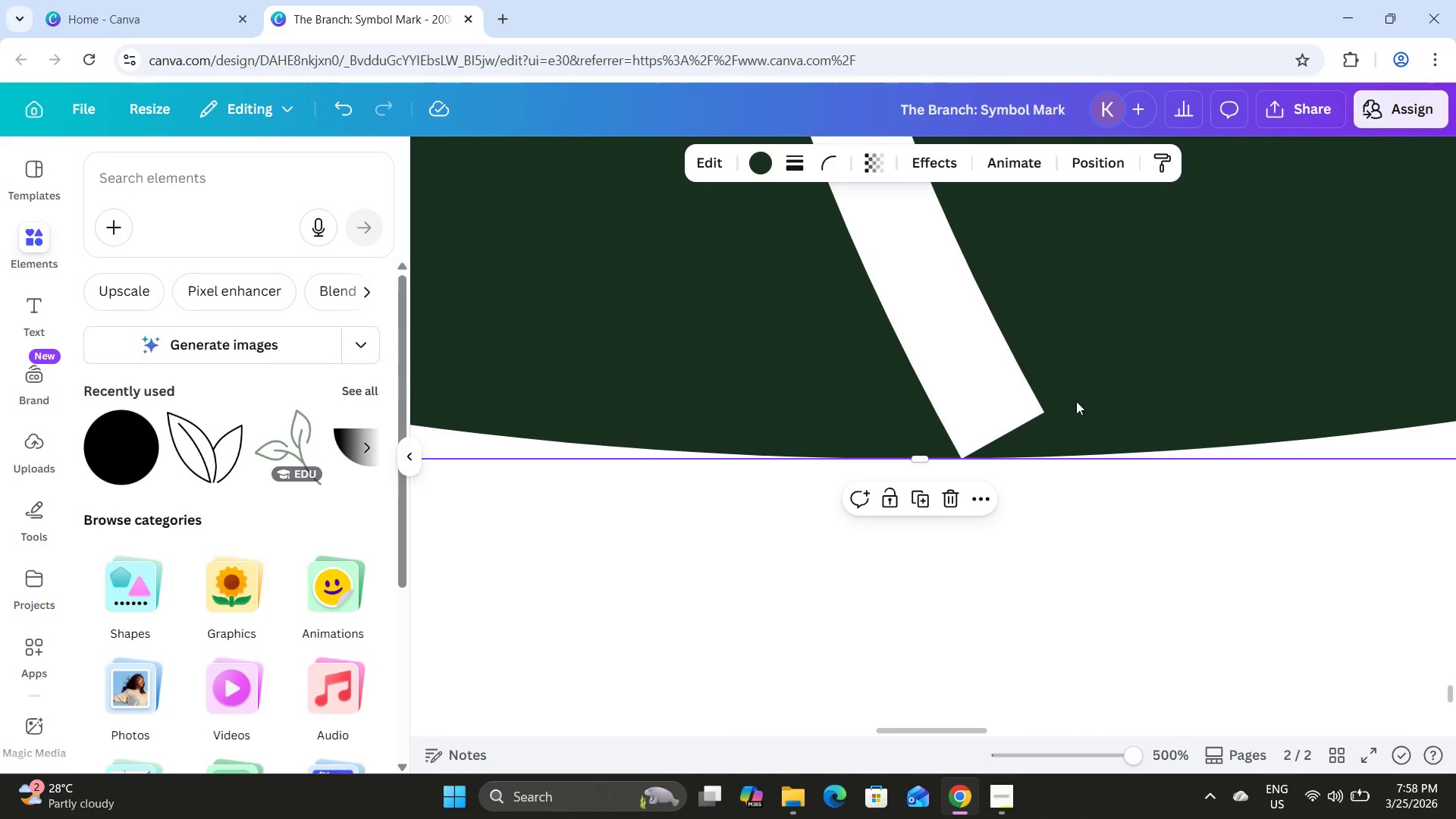 
left_click([1137, 409])
 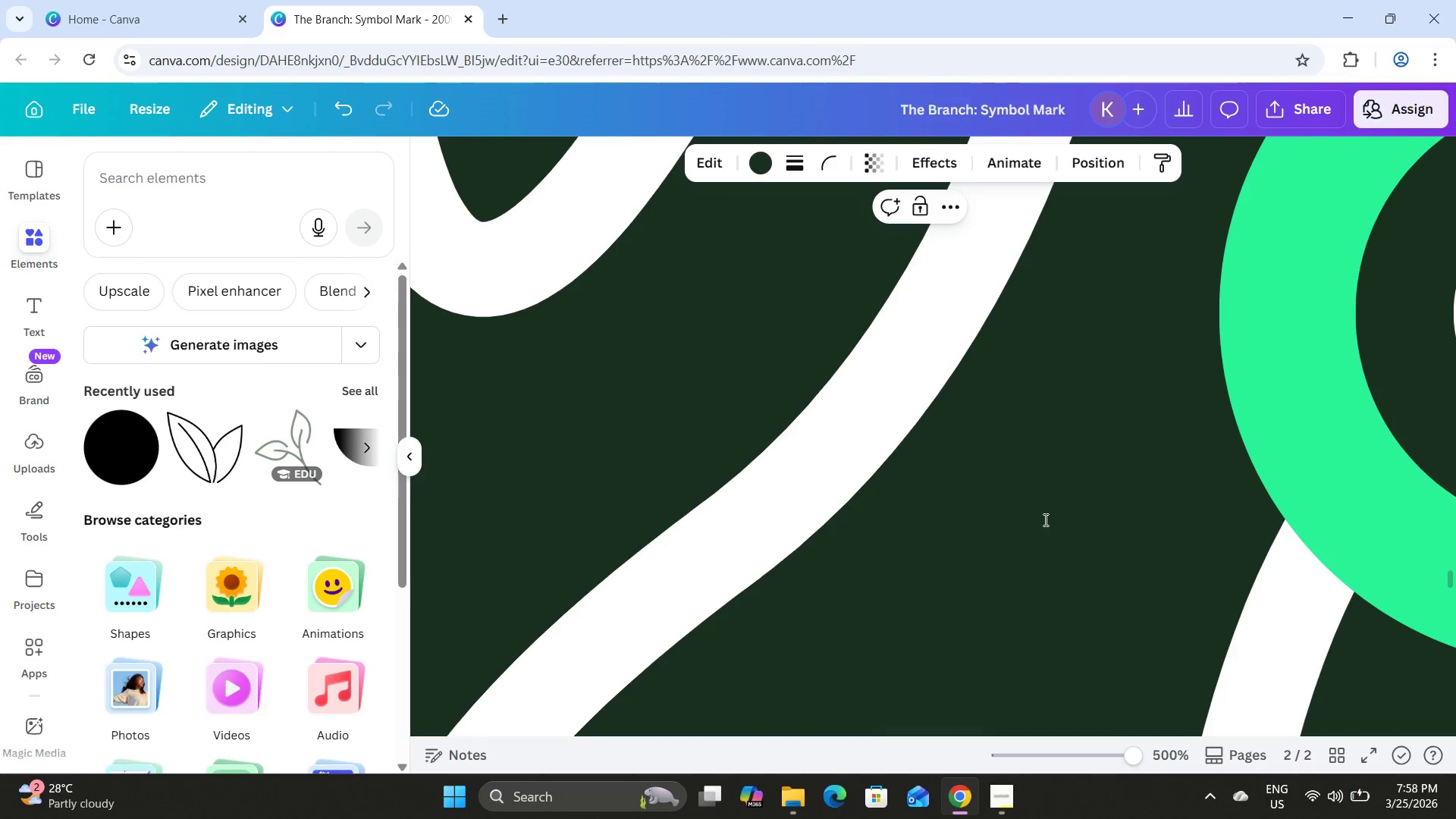 
scroll: coordinate [1025, 598], scroll_direction: down, amount: 4.0
 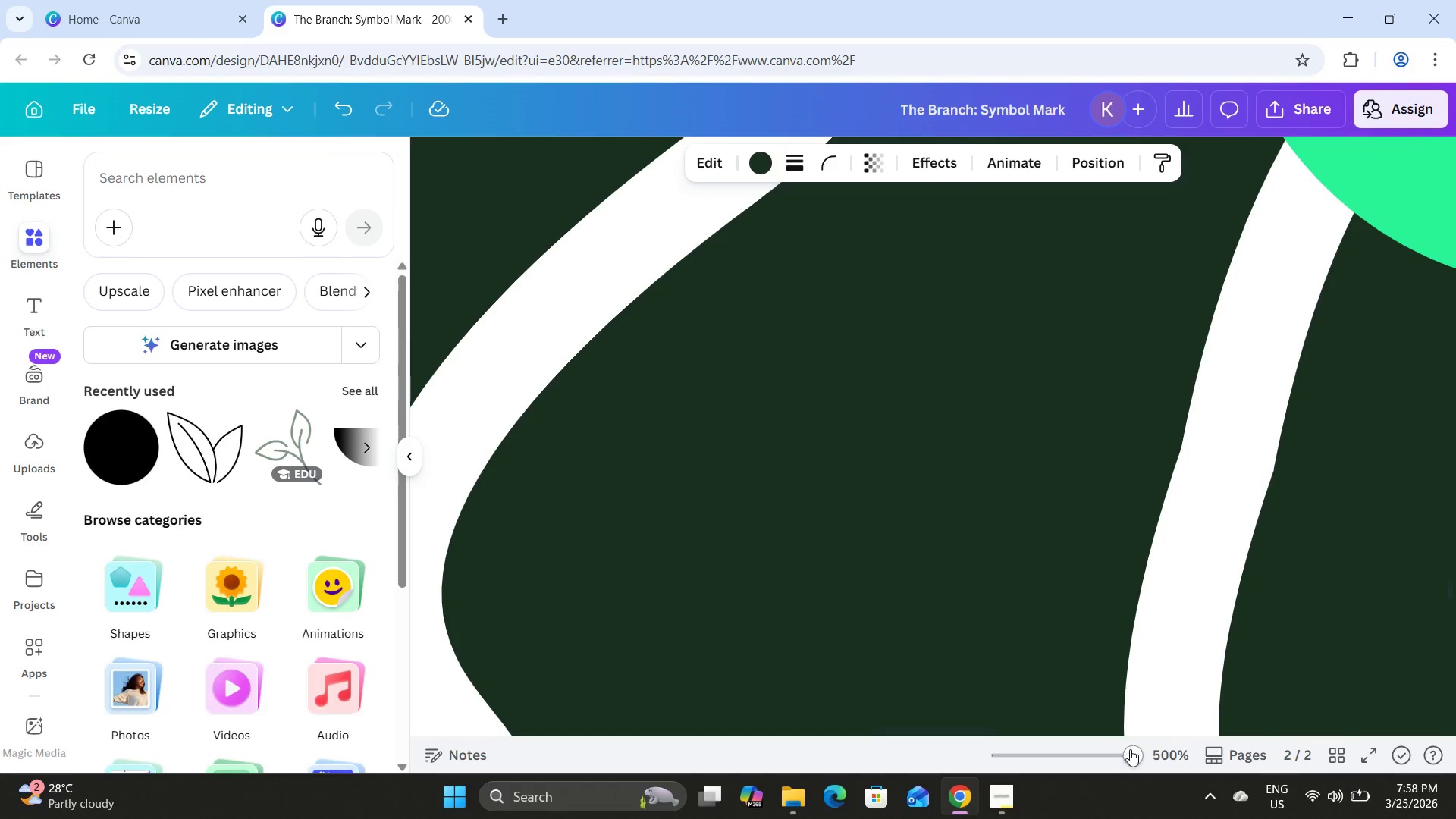 
left_click_drag(start_coordinate=[1129, 753], to_coordinate=[1049, 717])
 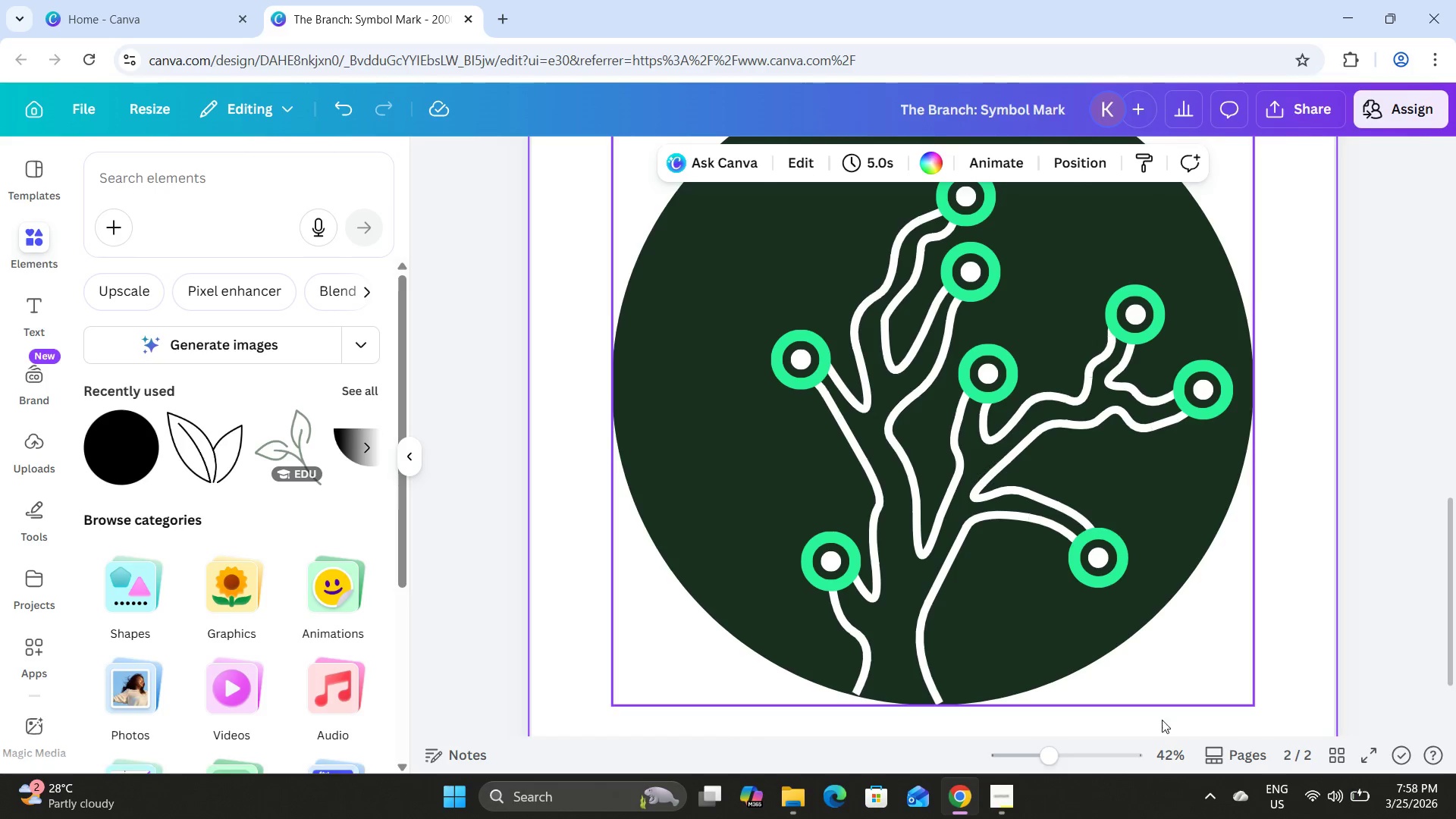 
left_click_drag(start_coordinate=[1053, 754], to_coordinate=[1081, 758])
 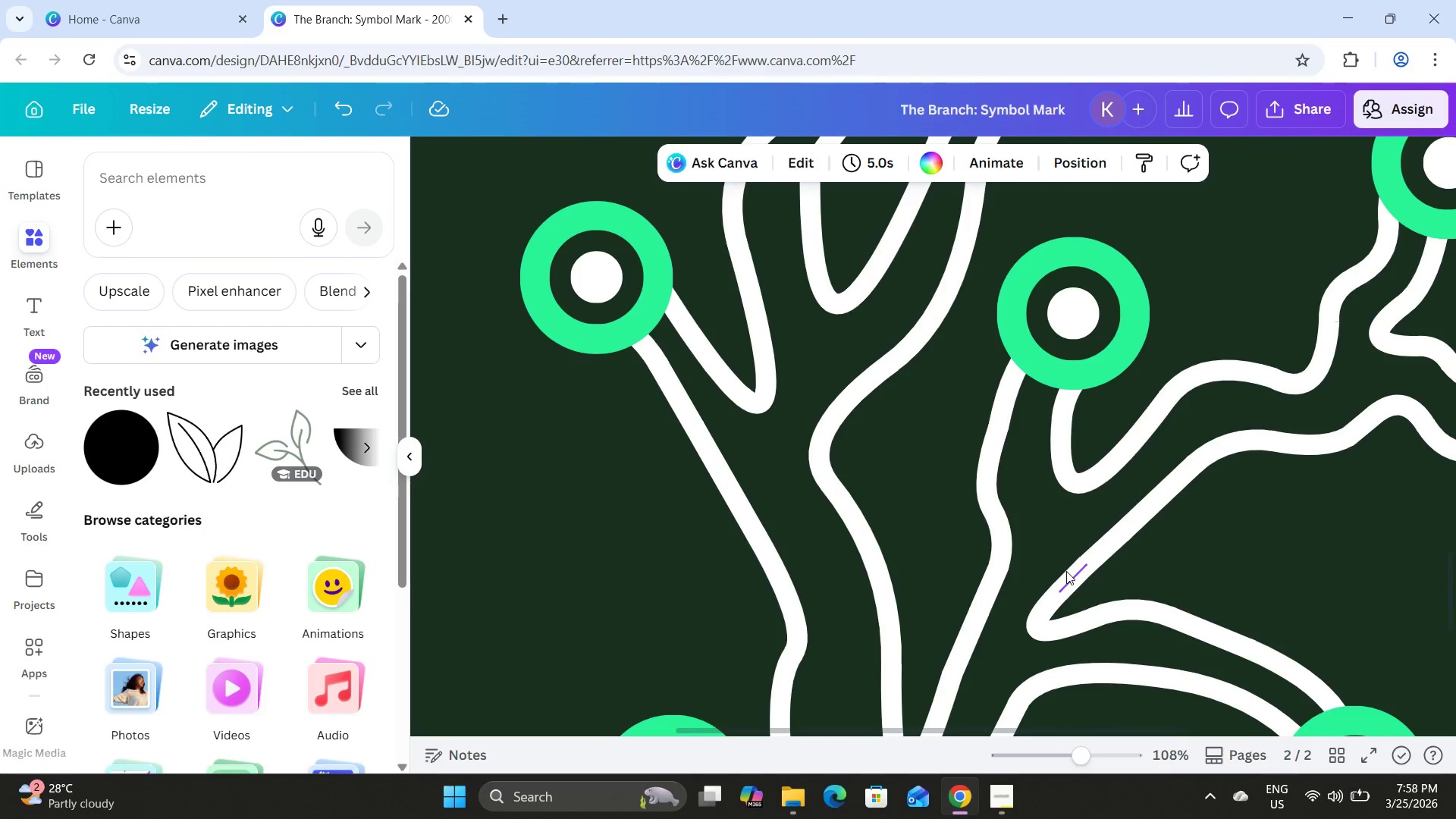 
scroll: coordinate [1066, 571], scroll_direction: down, amount: 6.0
 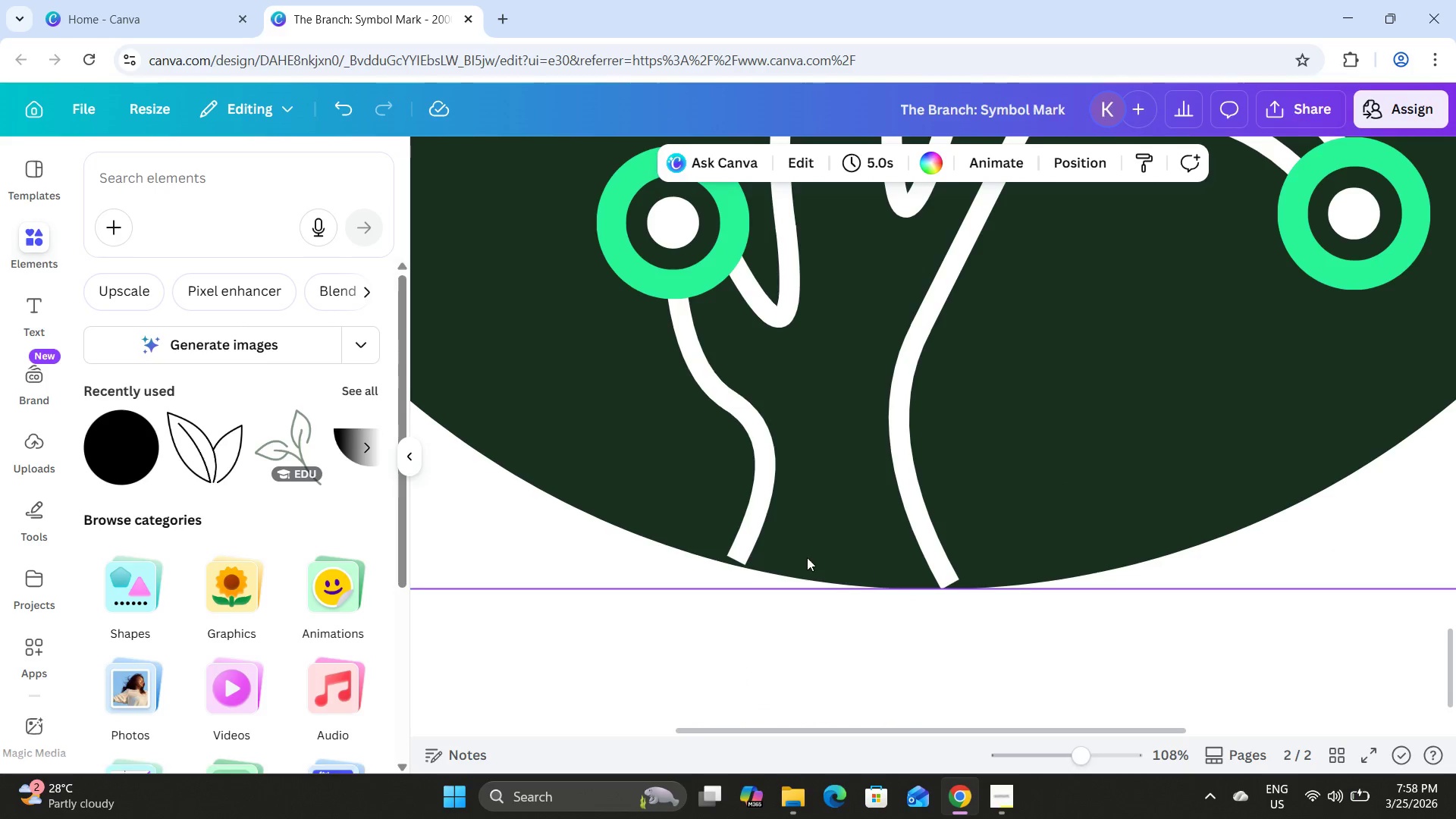 
left_click([747, 545])
 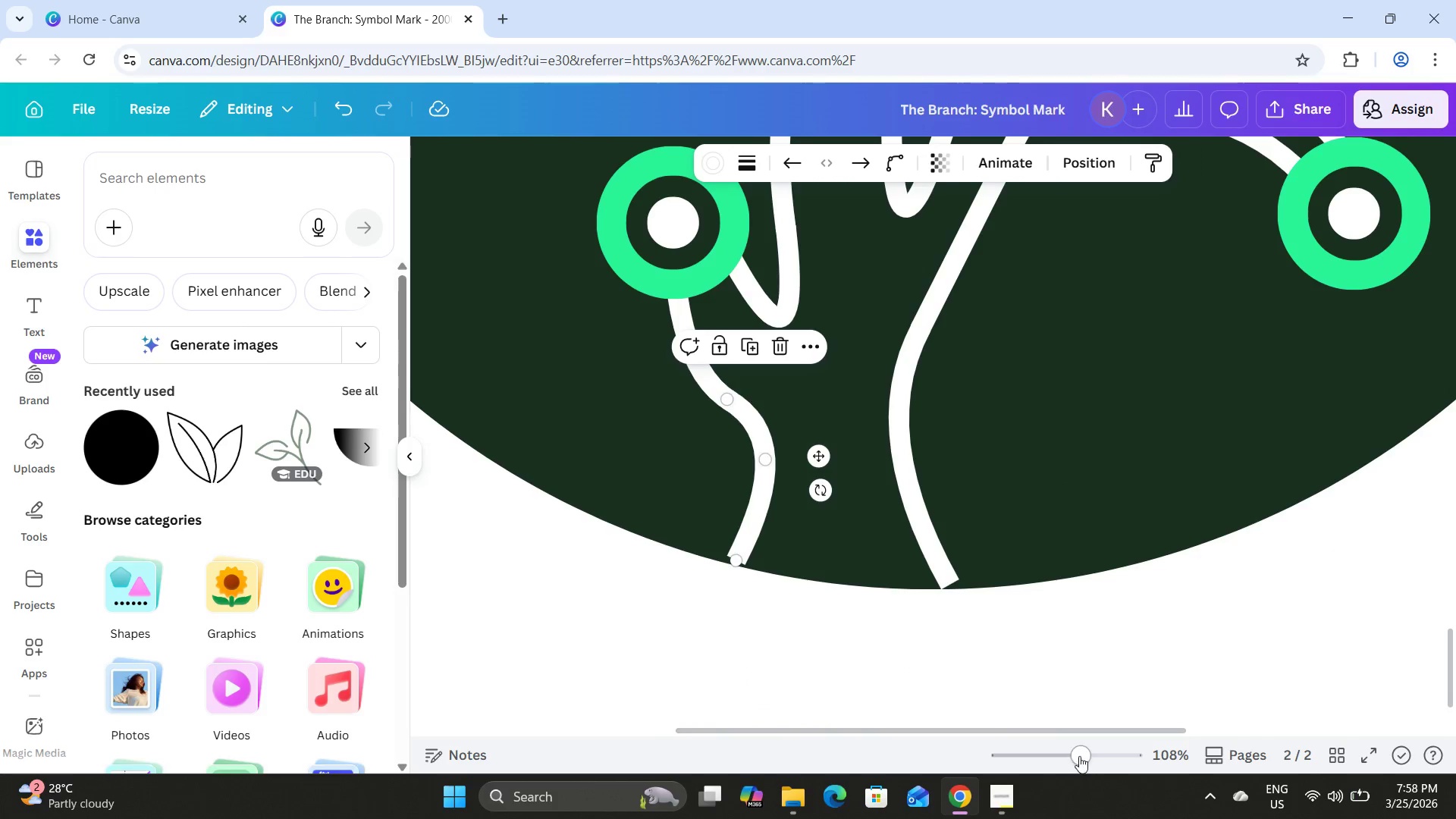 
left_click_drag(start_coordinate=[1080, 757], to_coordinate=[1116, 769])
 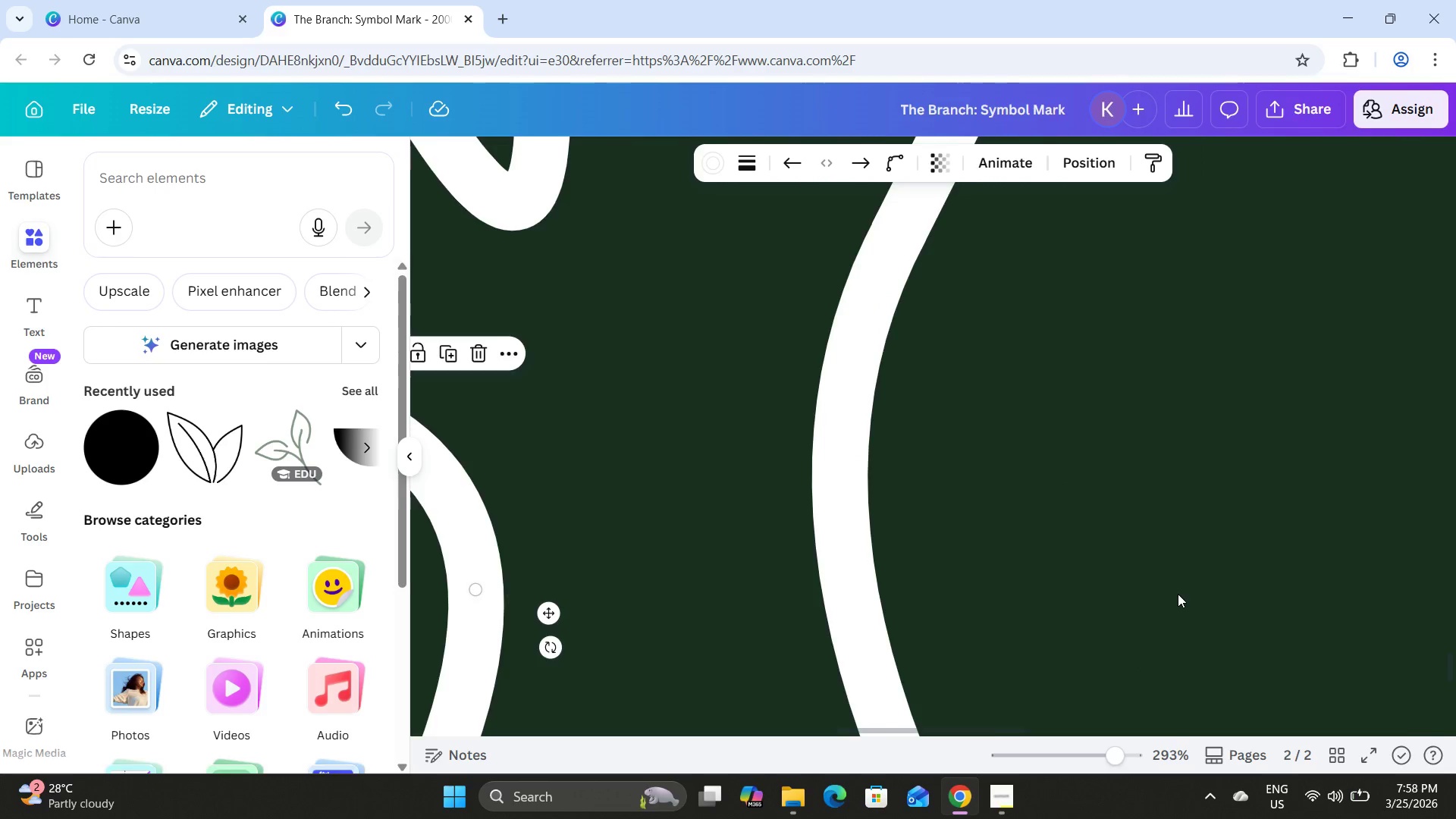 
scroll: coordinate [1178, 594], scroll_direction: down, amount: 5.0
 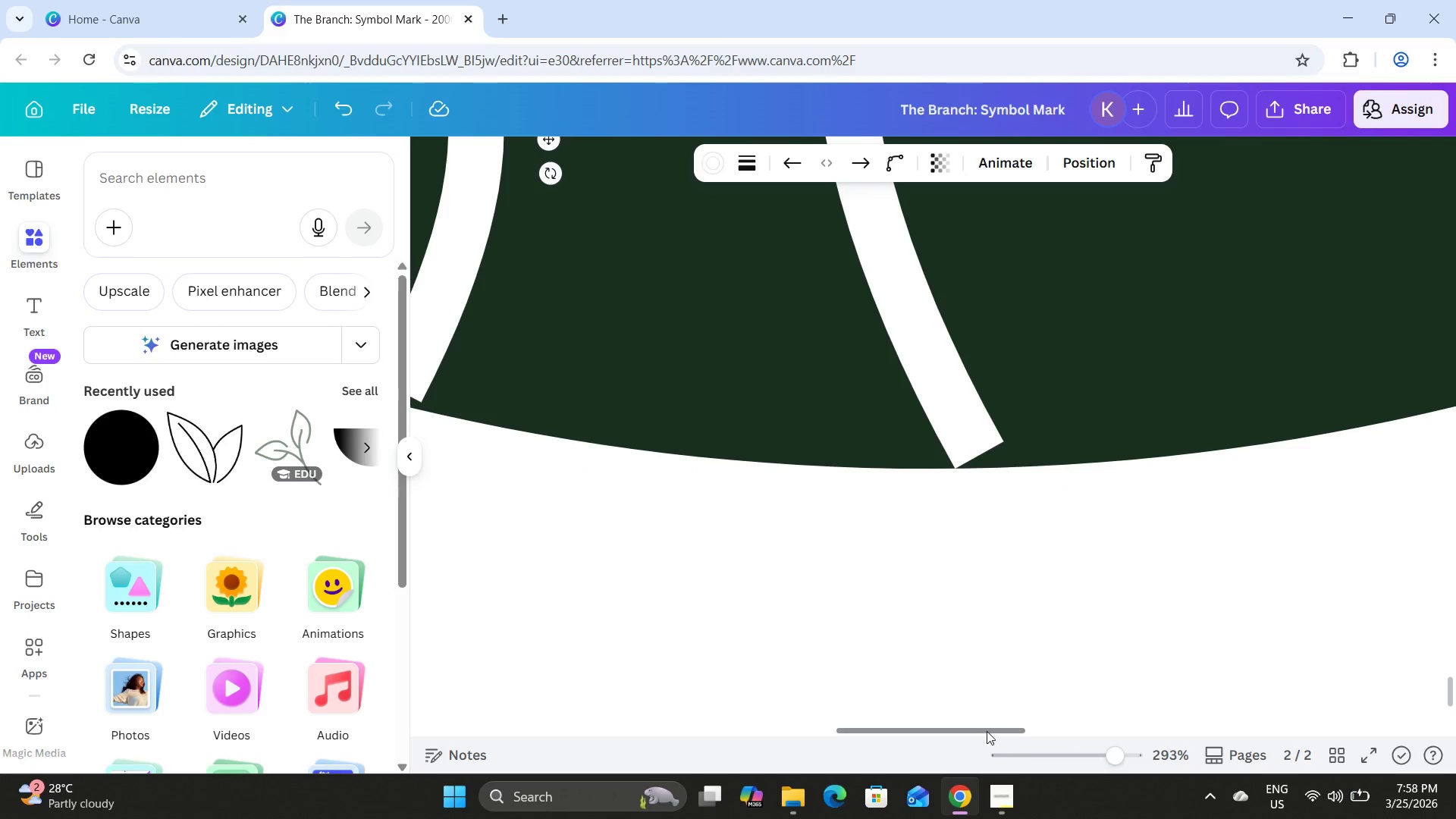 
left_click_drag(start_coordinate=[981, 729], to_coordinate=[890, 720])
 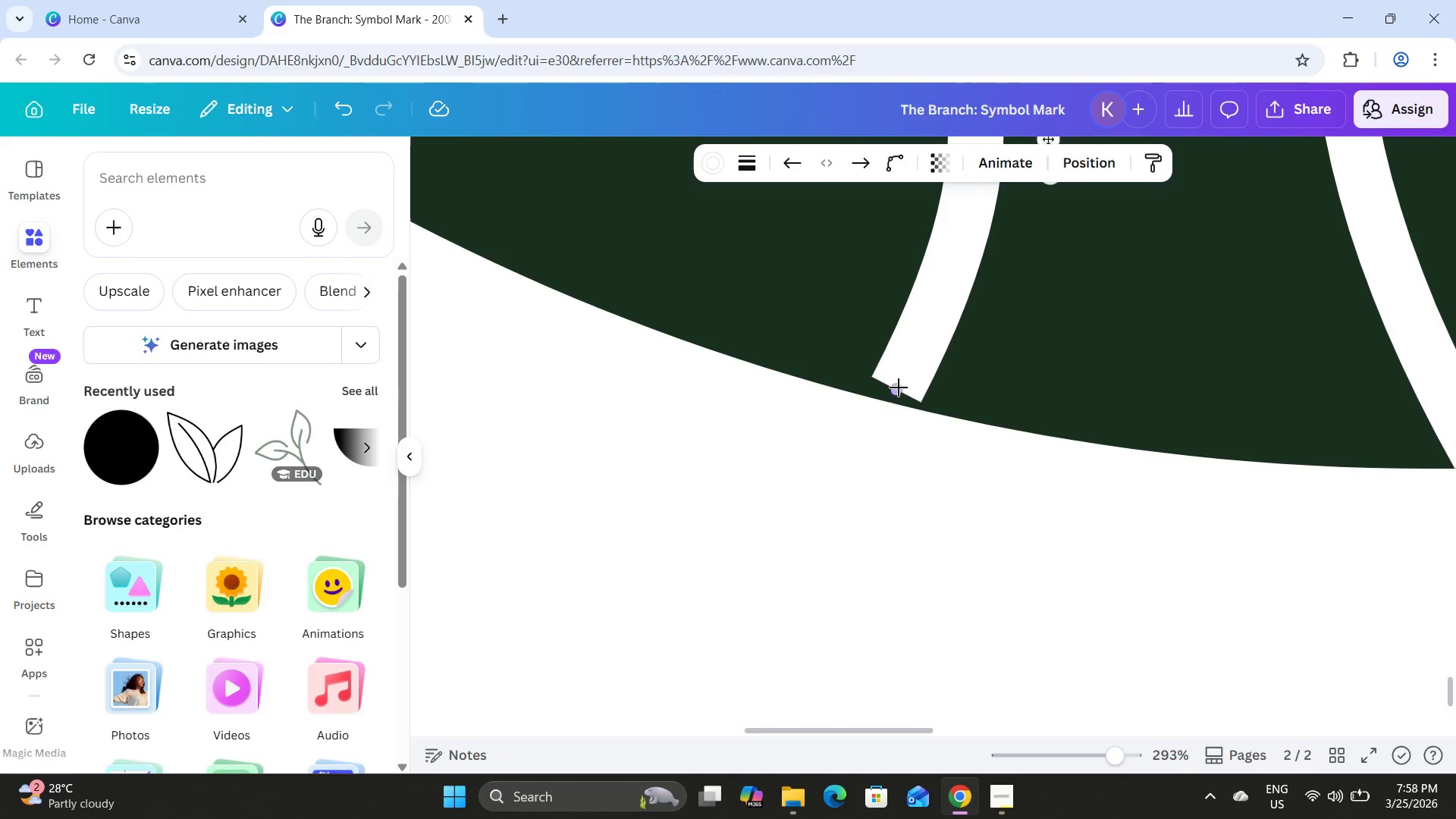 
left_click_drag(start_coordinate=[898, 388], to_coordinate=[893, 396])
 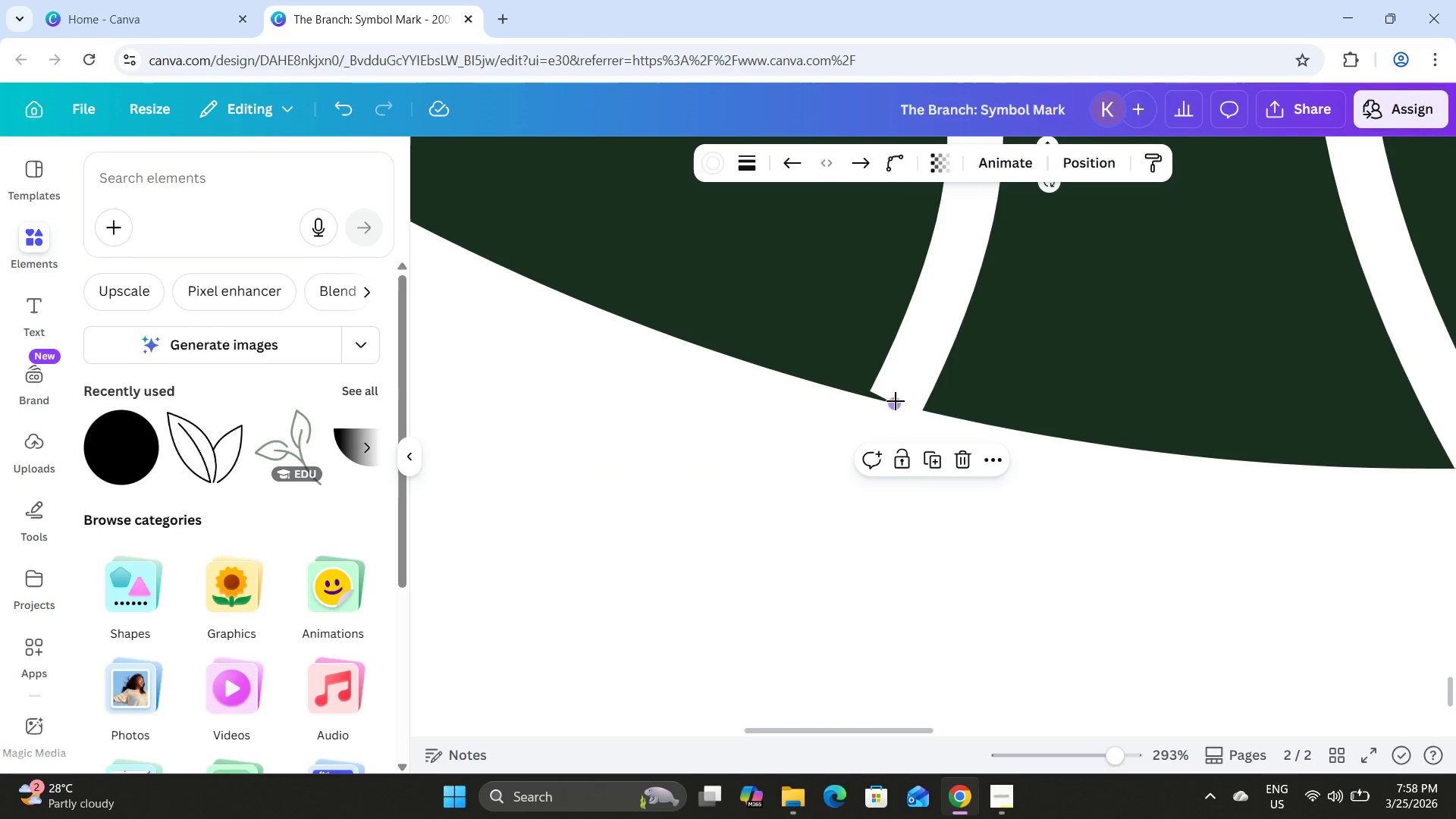 
left_click_drag(start_coordinate=[896, 401], to_coordinate=[897, 393])
 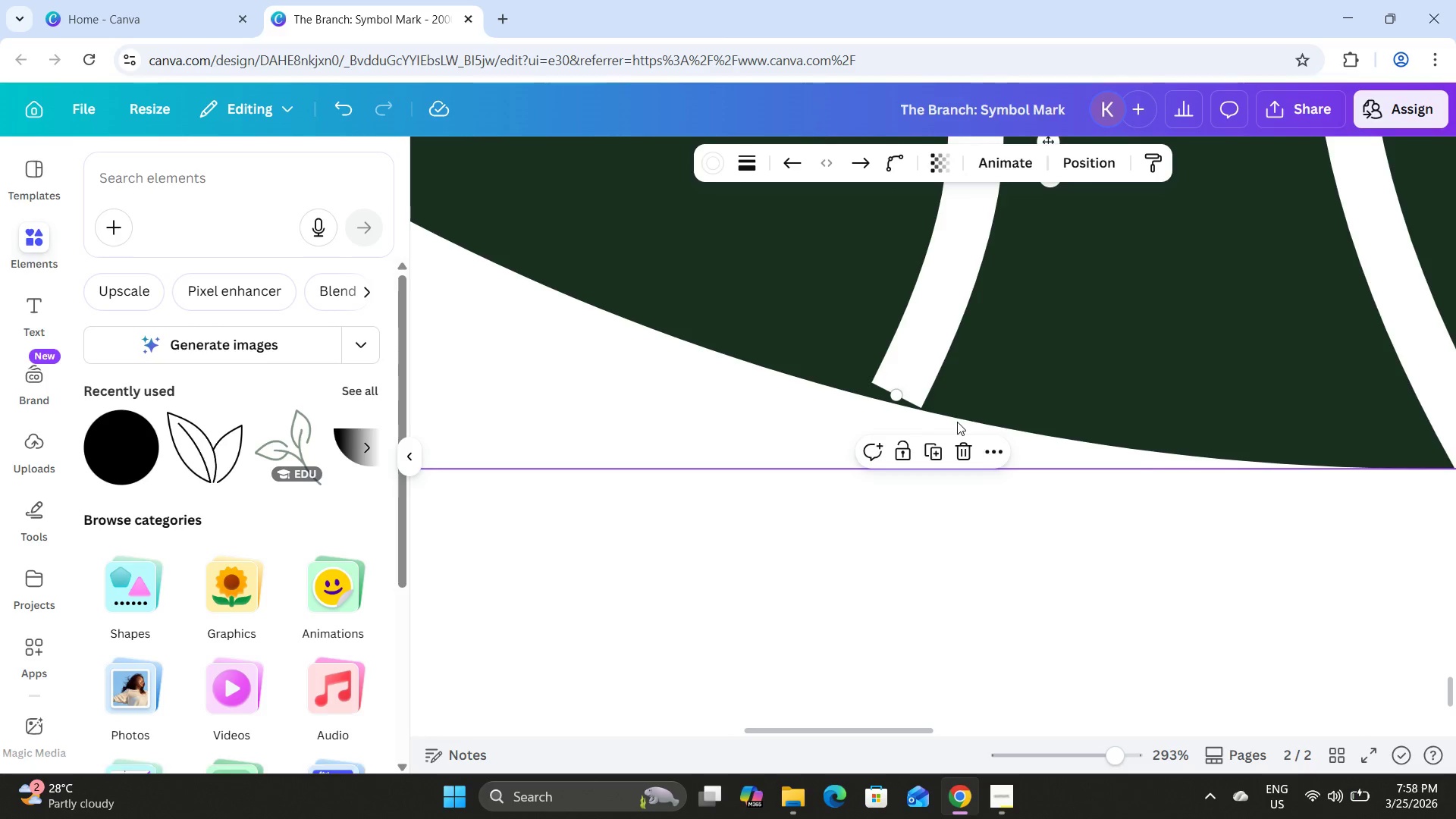 
scroll: coordinate [957, 422], scroll_direction: up, amount: 3.0
 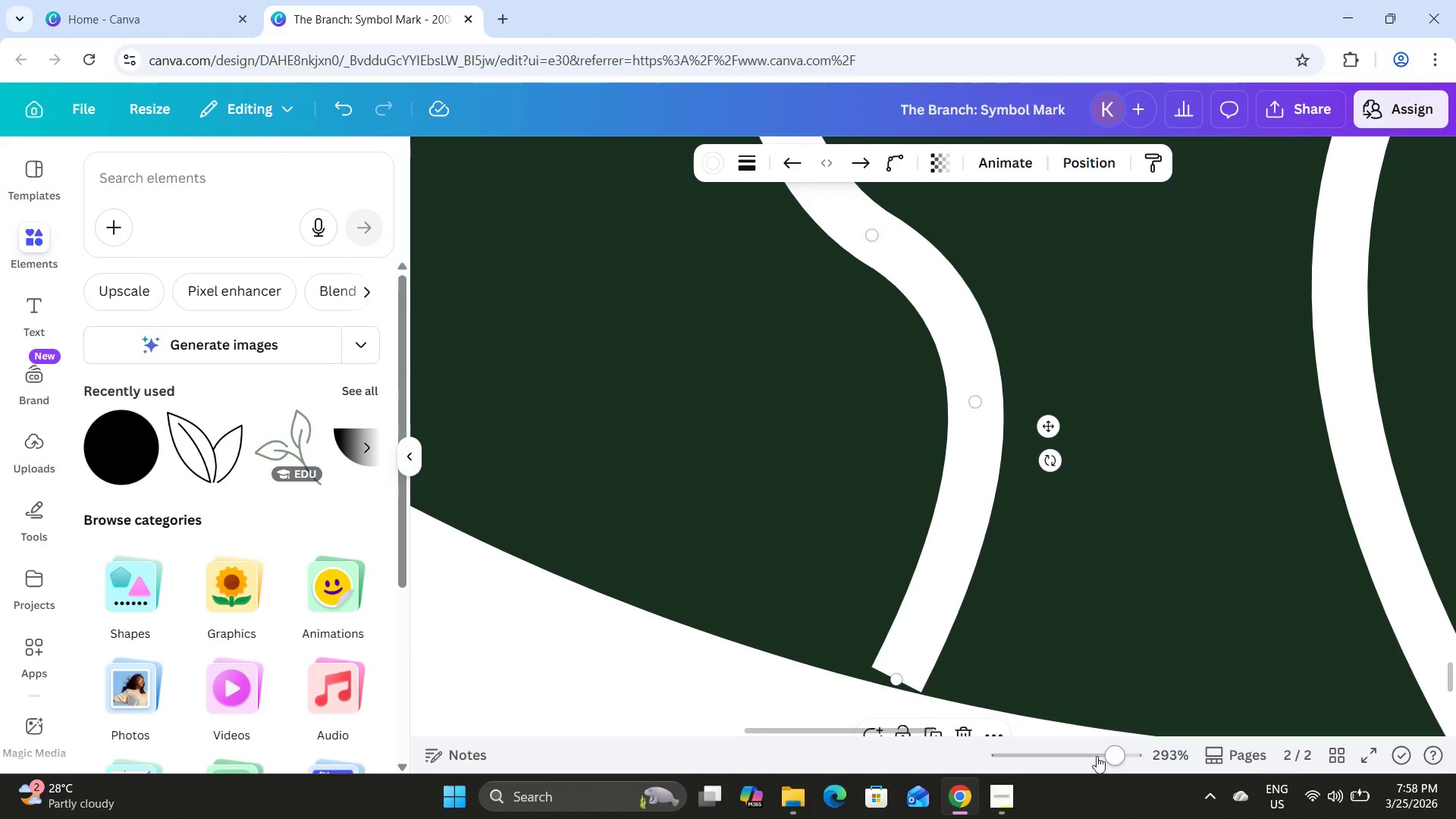 
left_click_drag(start_coordinate=[1100, 756], to_coordinate=[1060, 730])
 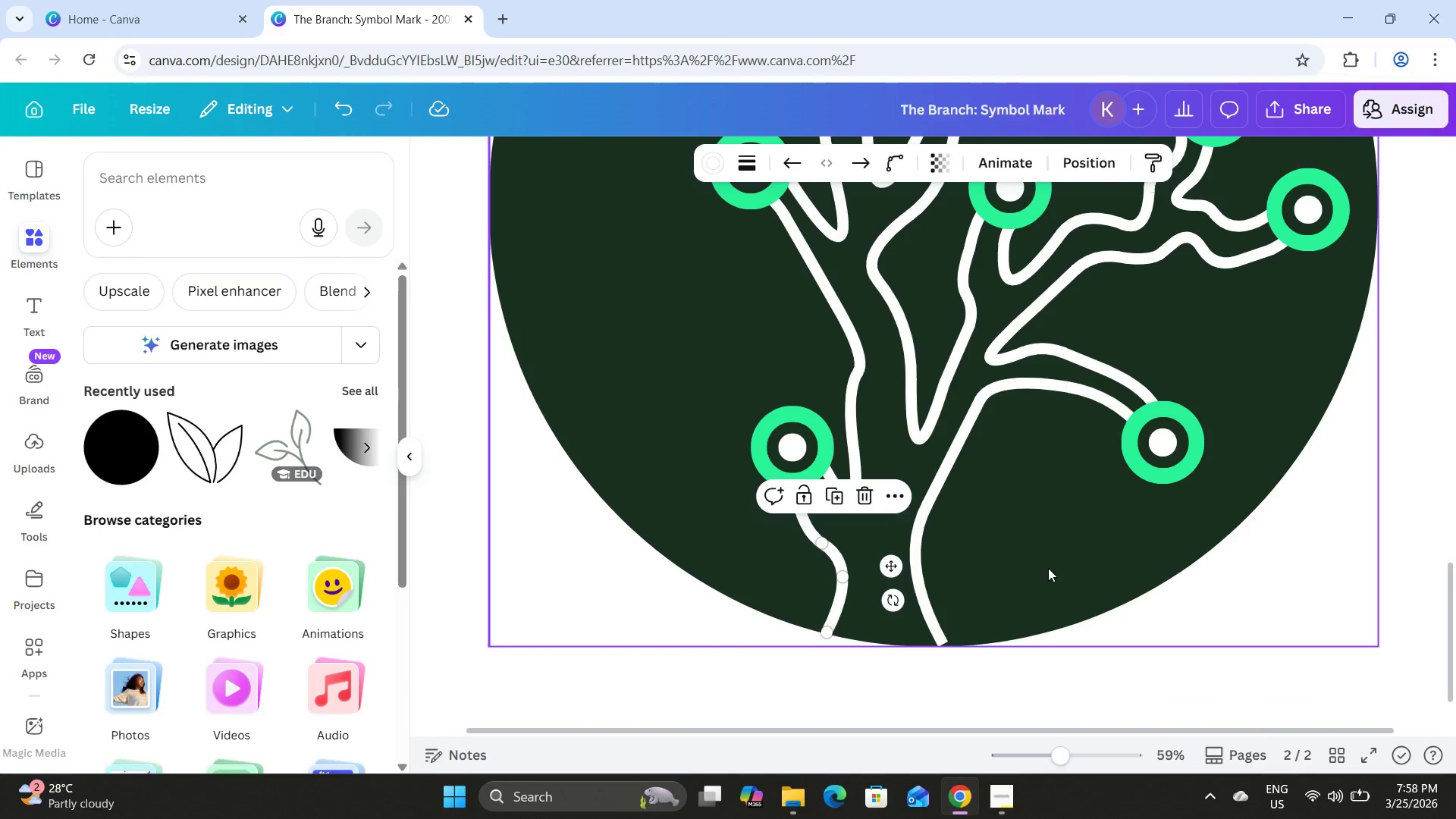 
scroll: coordinate [1048, 566], scroll_direction: up, amount: 2.0
 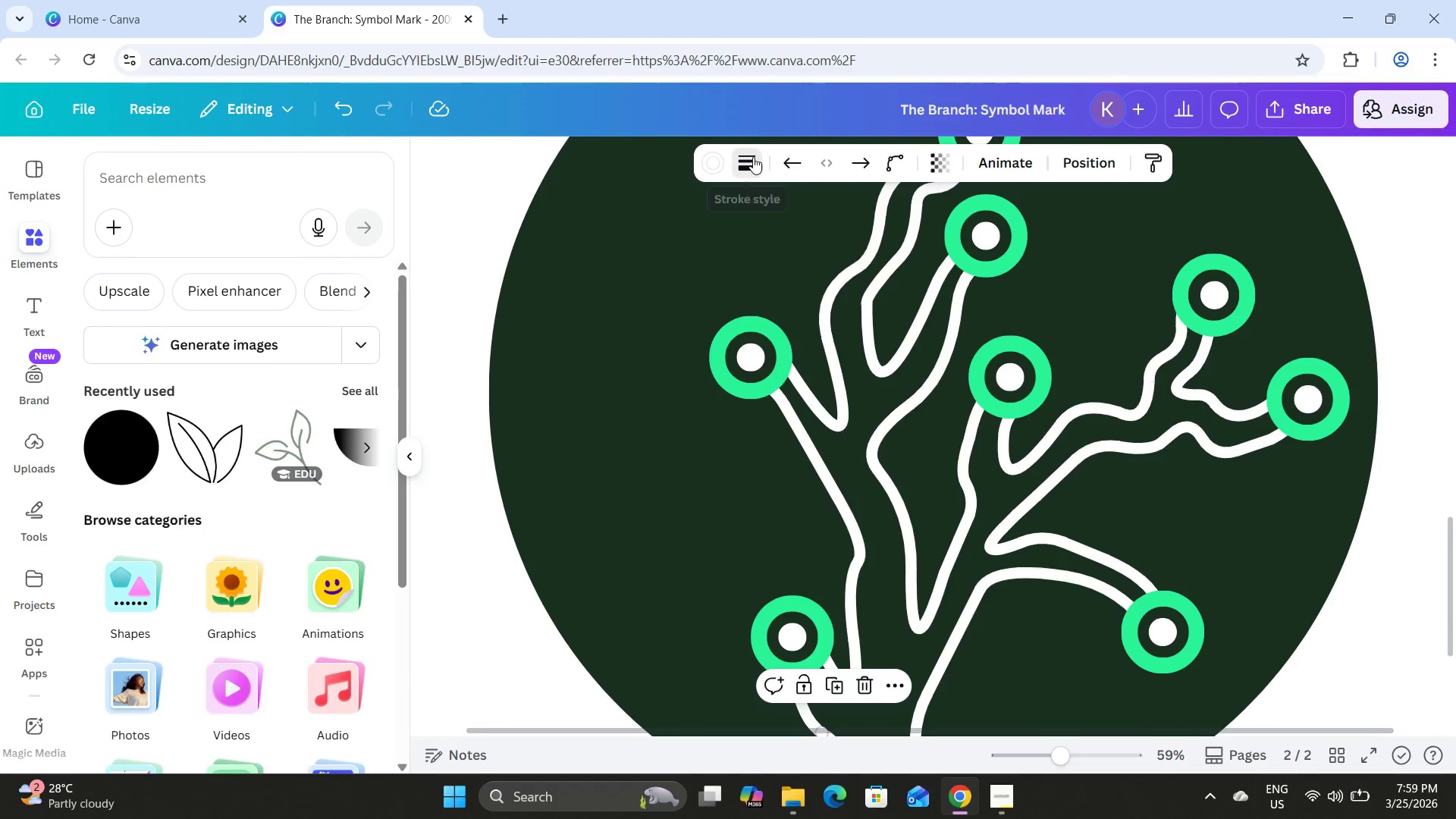 
left_click([752, 156])
 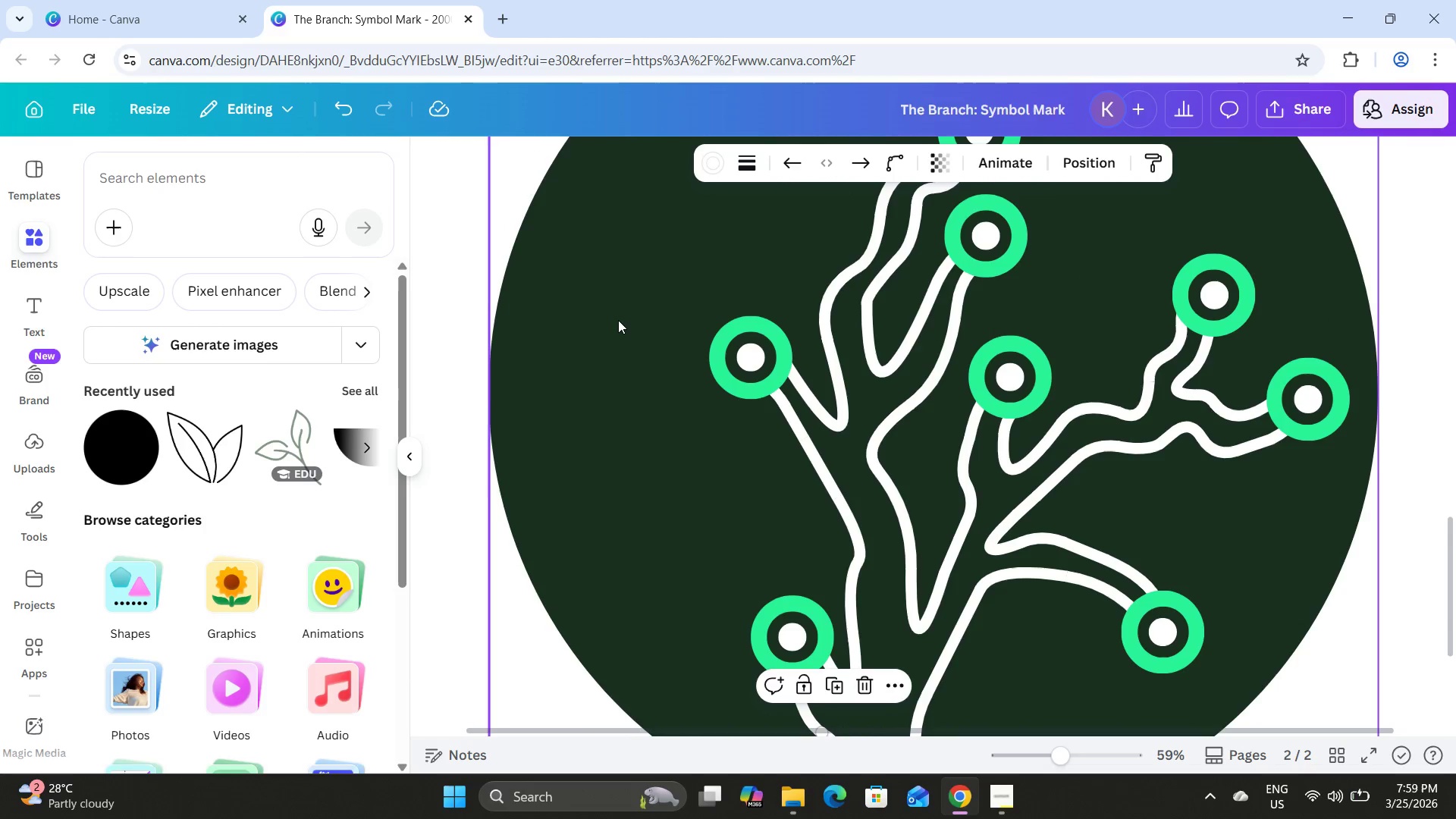 
double_click([618, 320])
 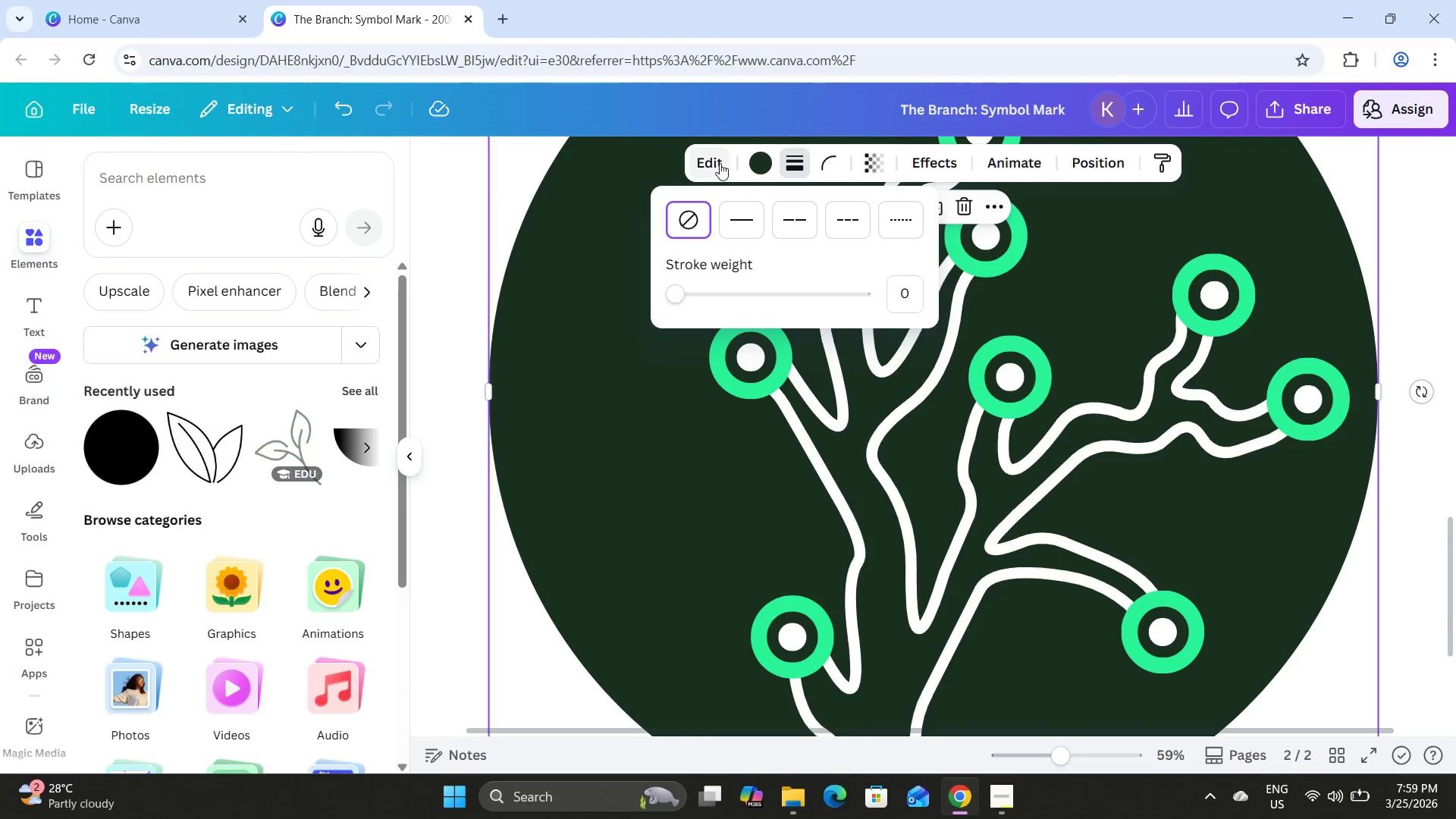 
left_click([731, 209])
 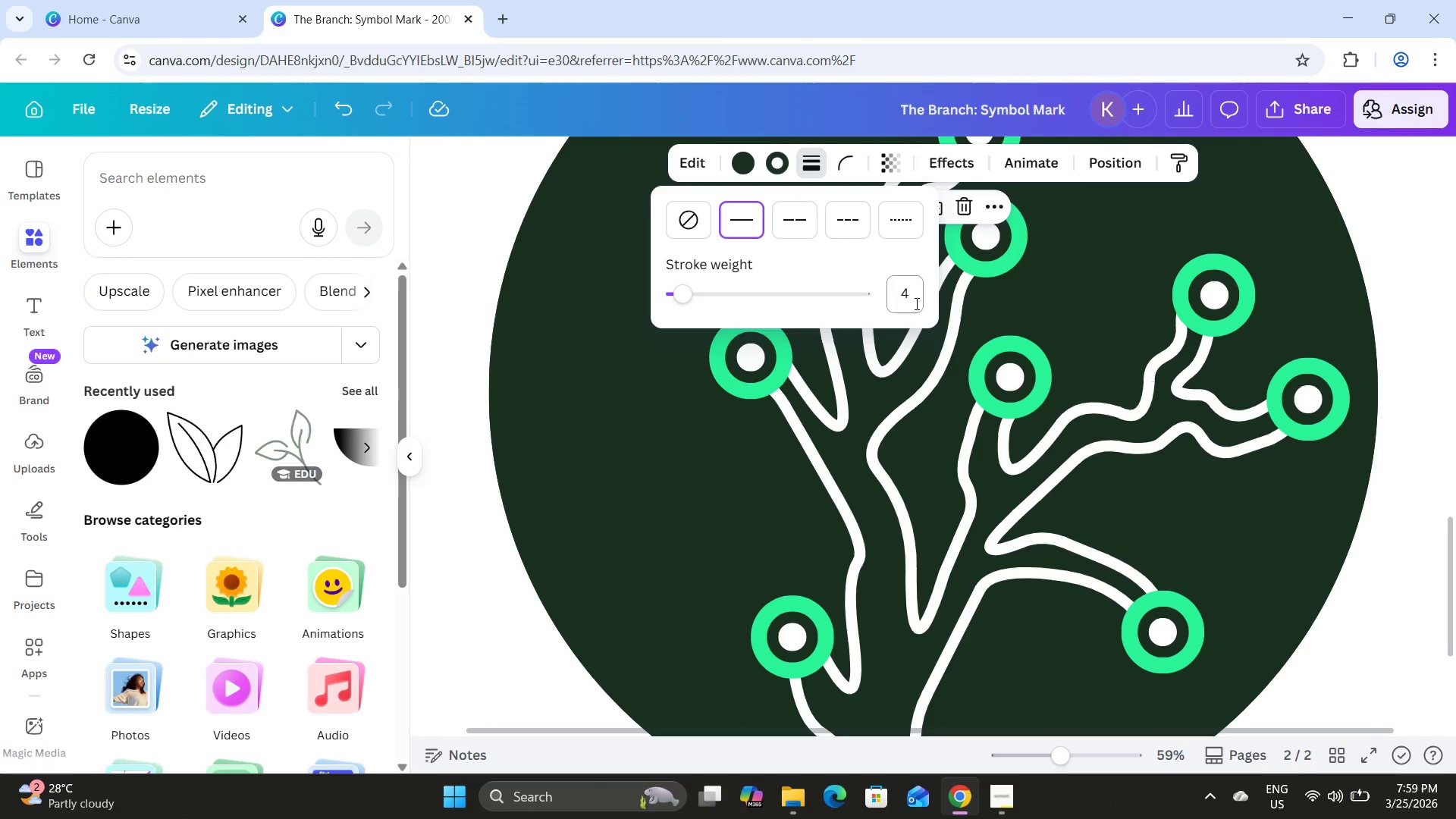 
left_click([910, 299])
 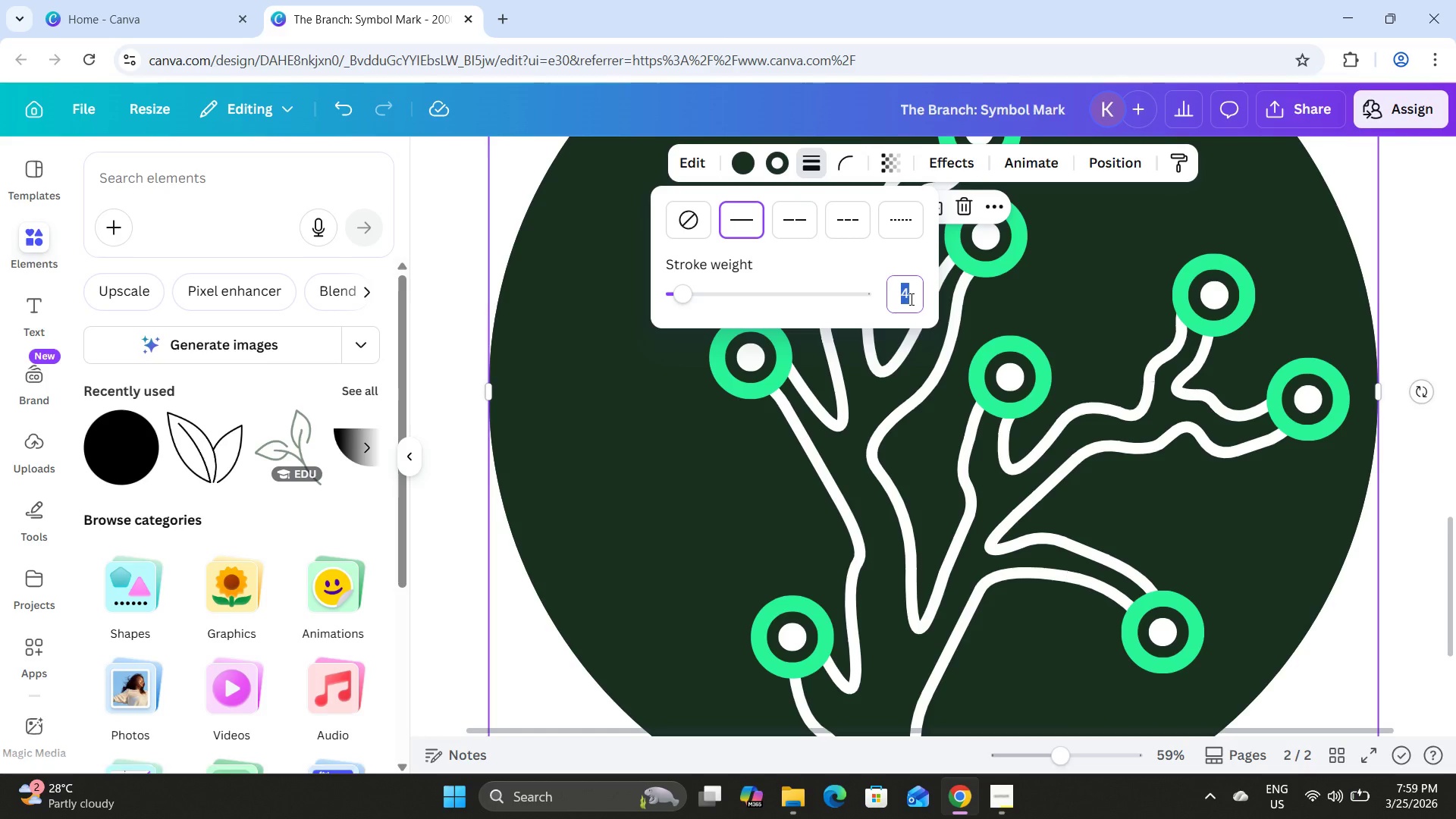 
key(Numpad3)
 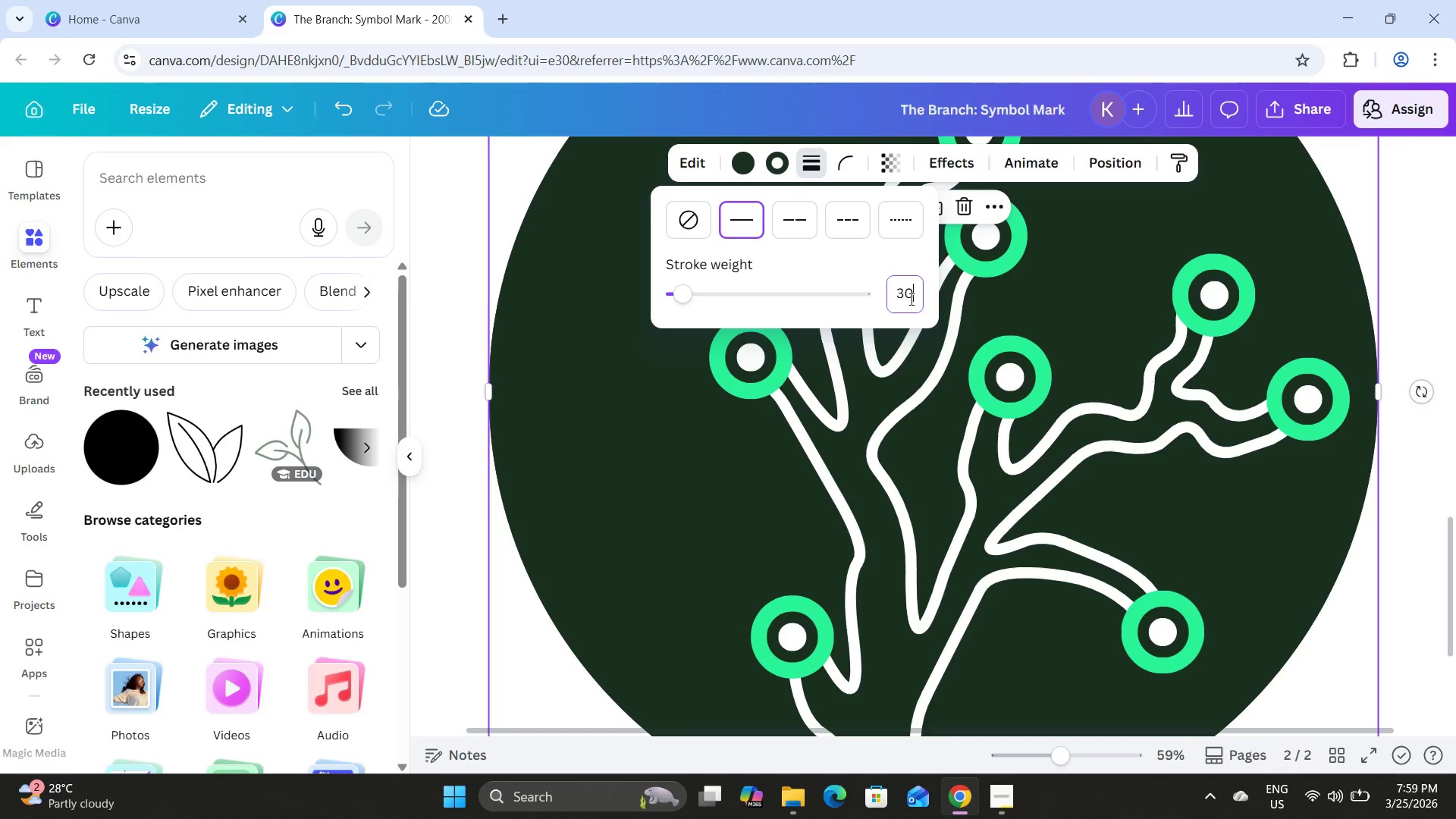 
key(Numpad0)
 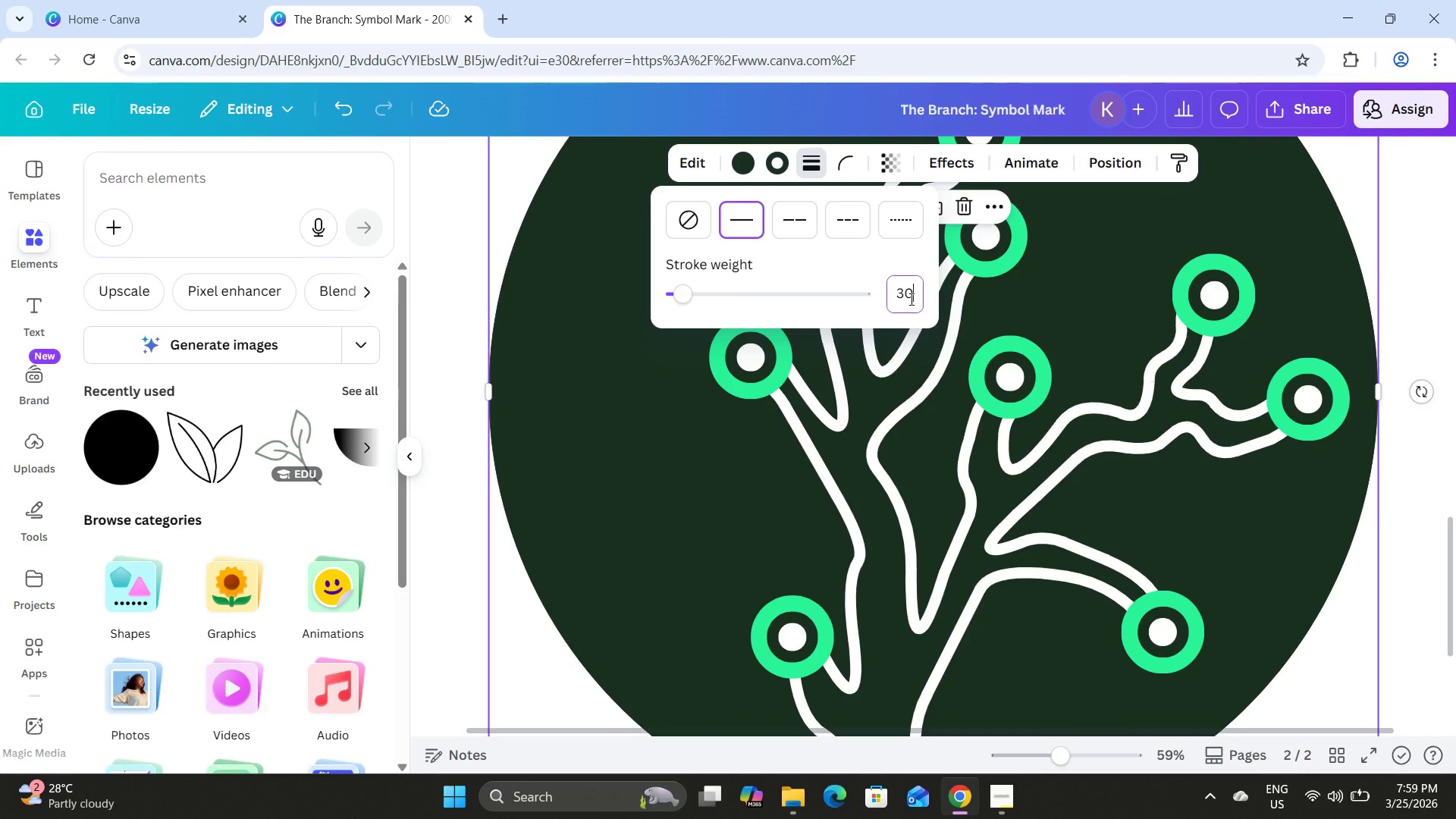 
key(NumpadEnter)
 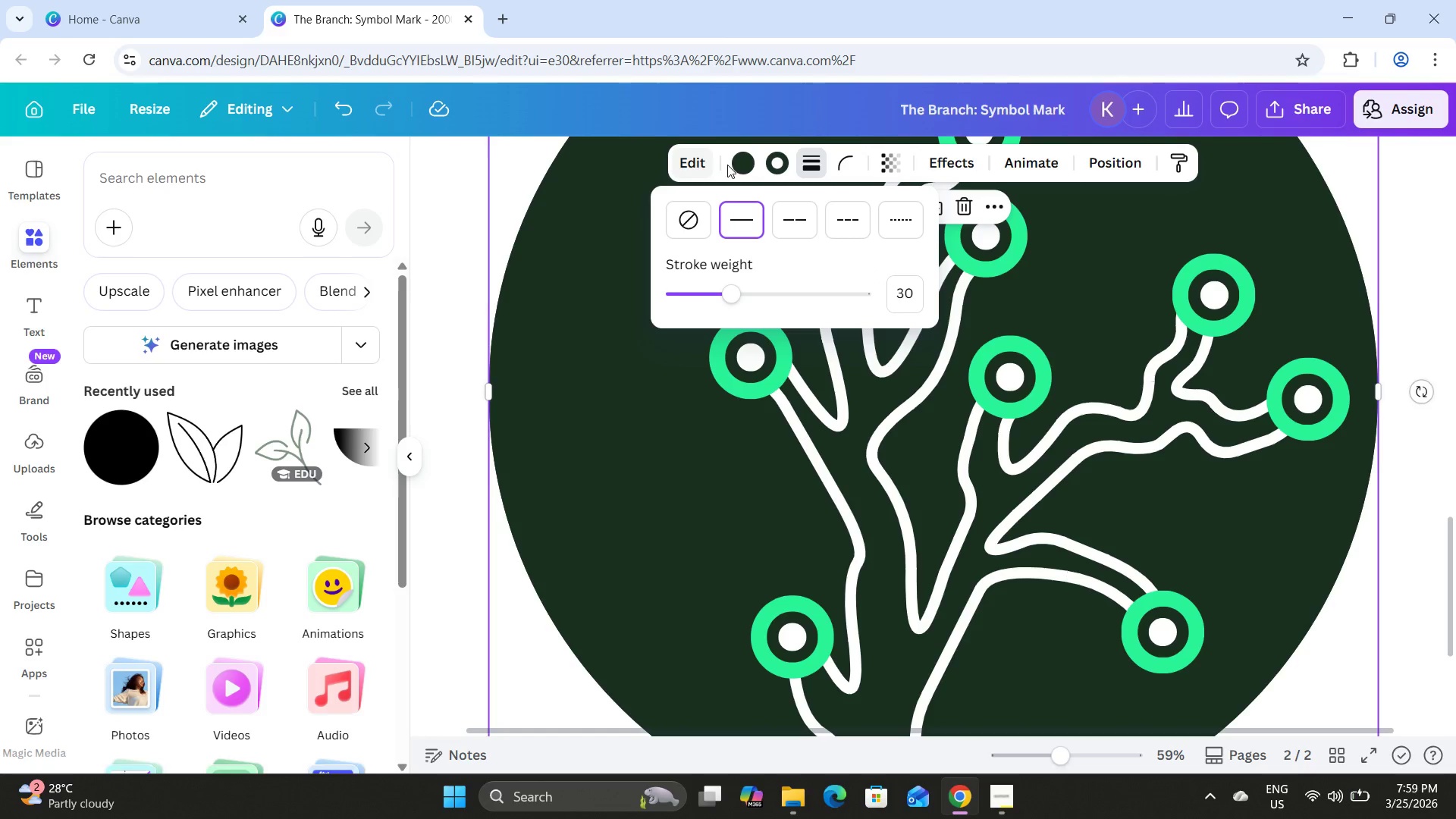 
wait(5.52)
 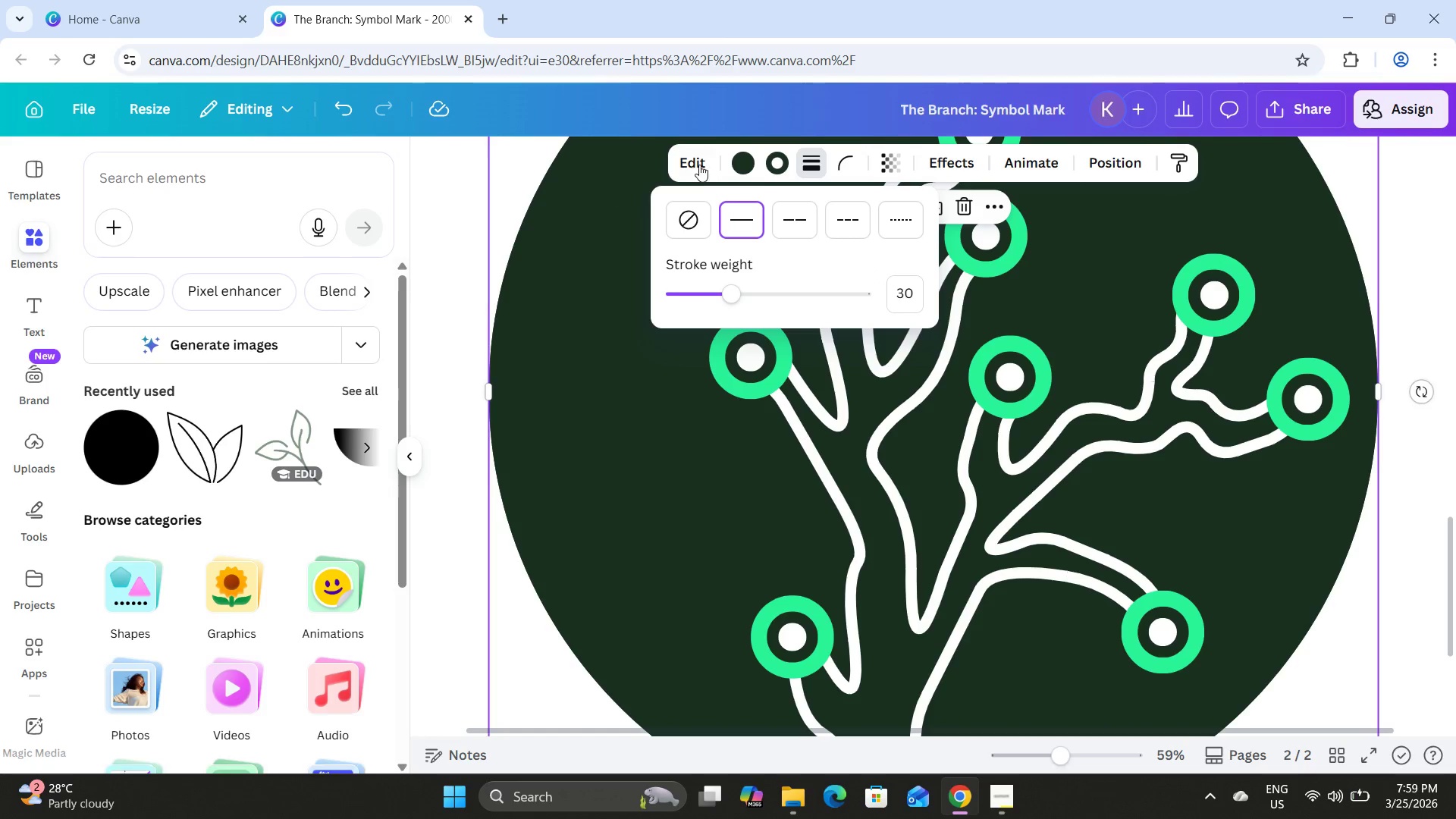 
left_click([329, 304])
 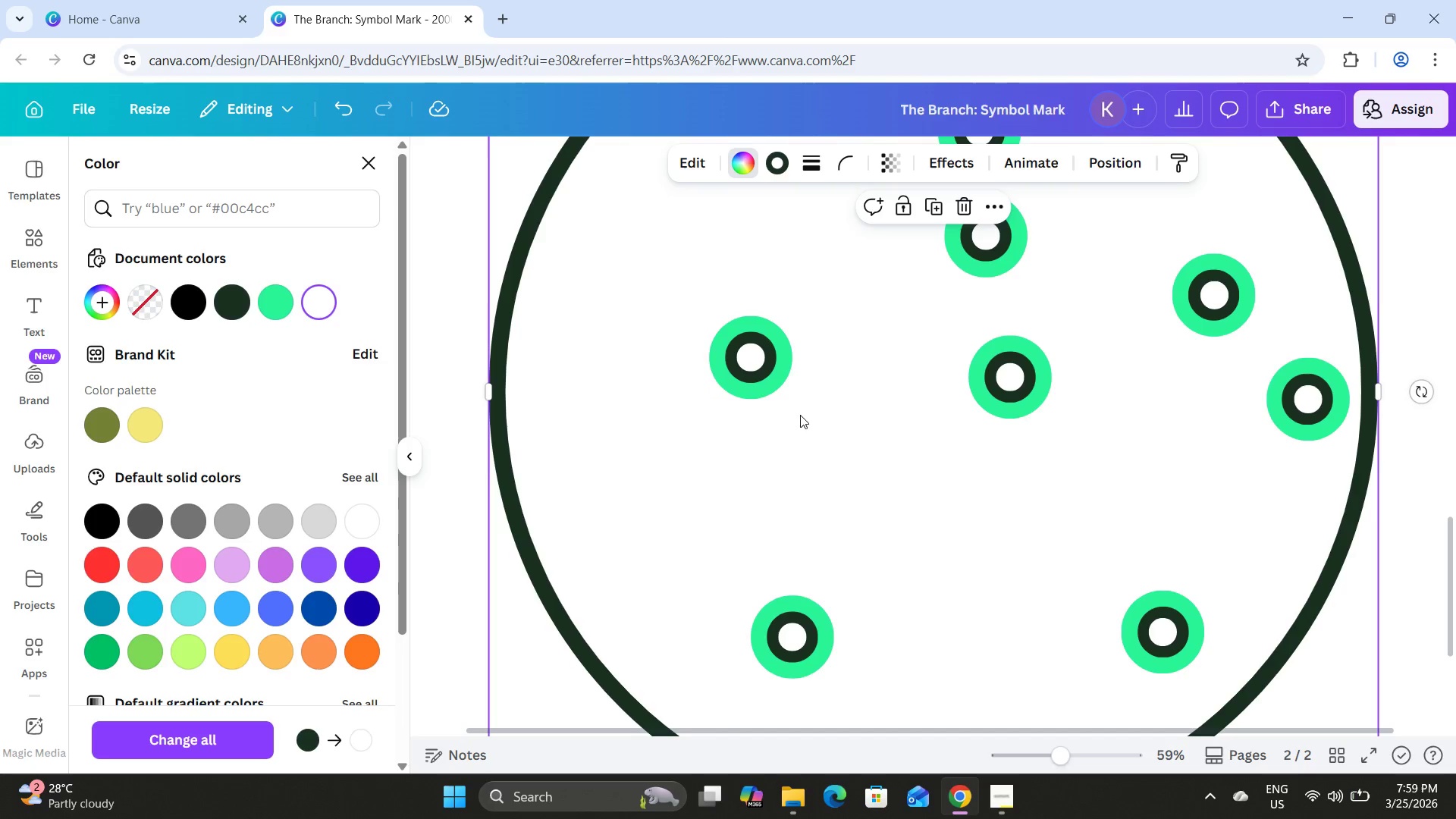 
key(Control+Z)
 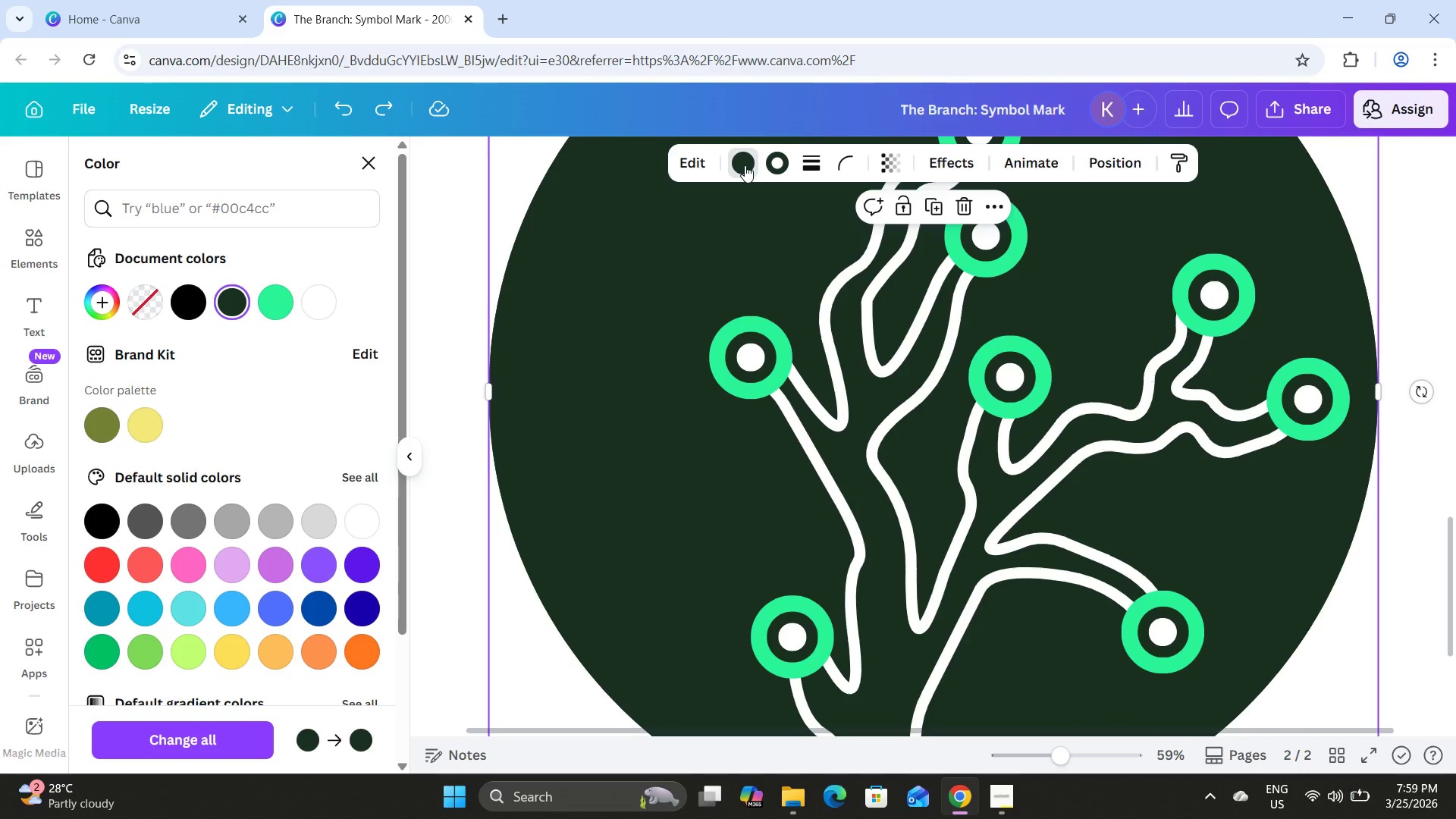 
left_click([745, 165])
 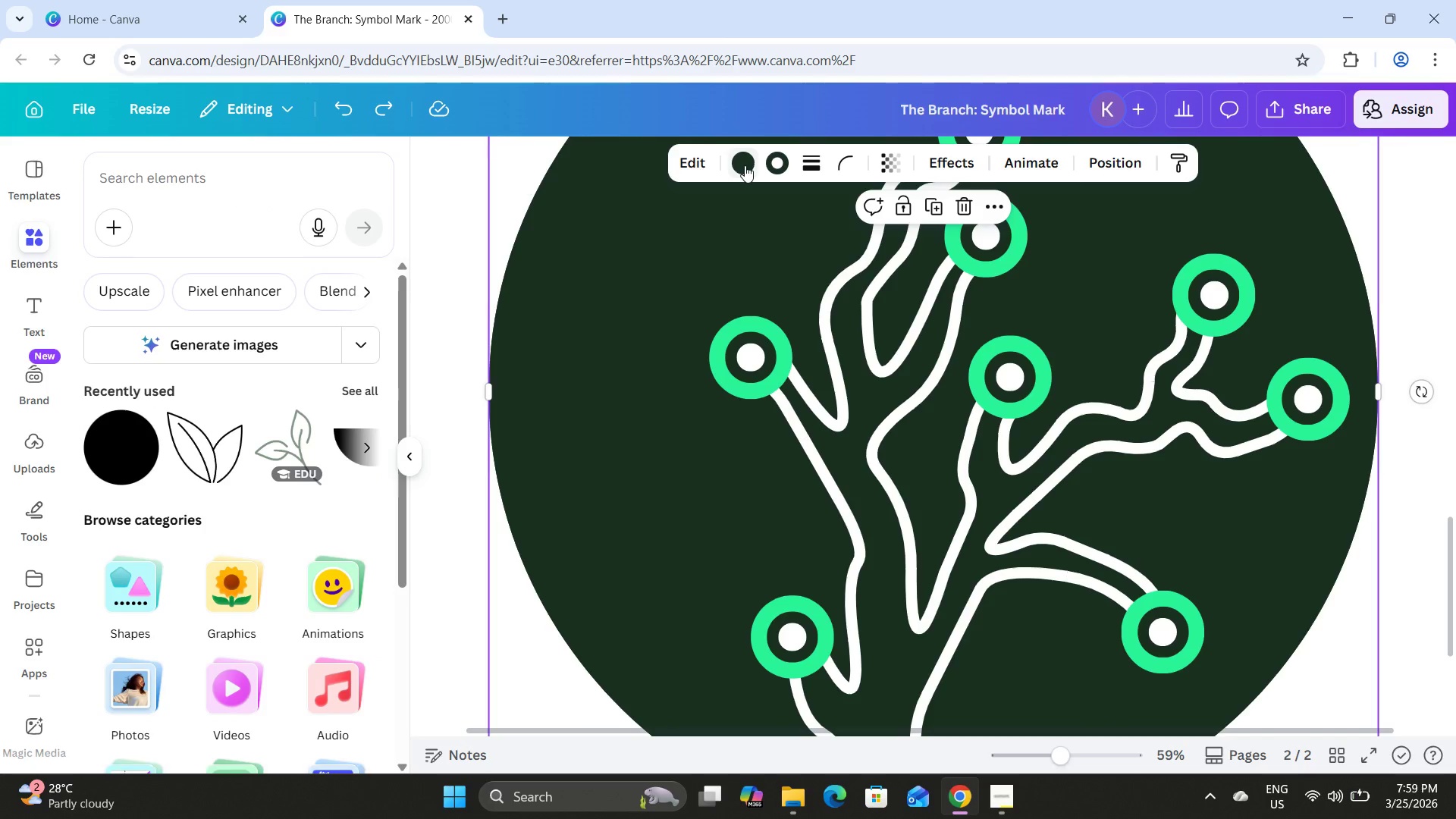 
left_click([745, 165])
 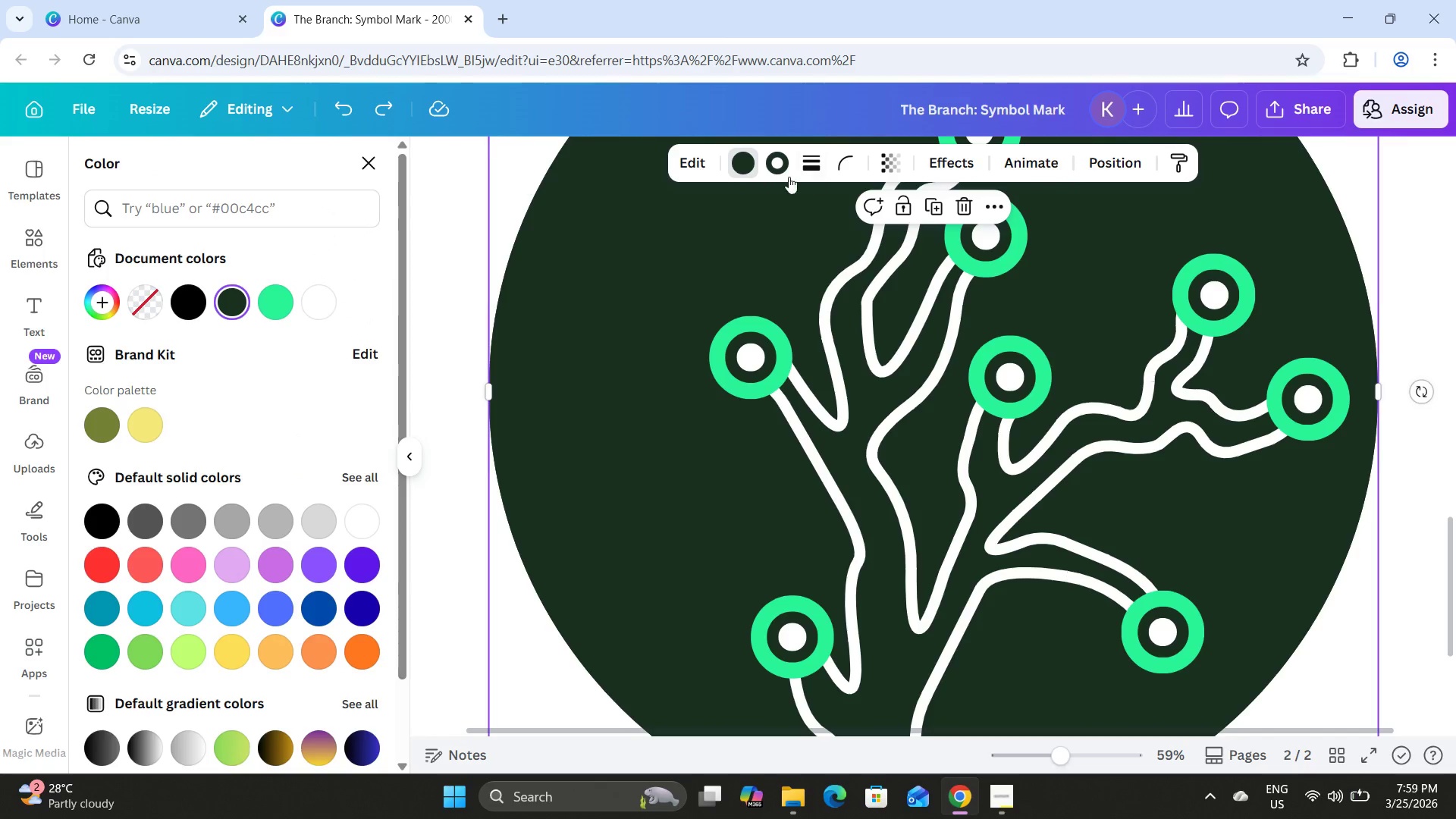 
left_click([780, 164])
 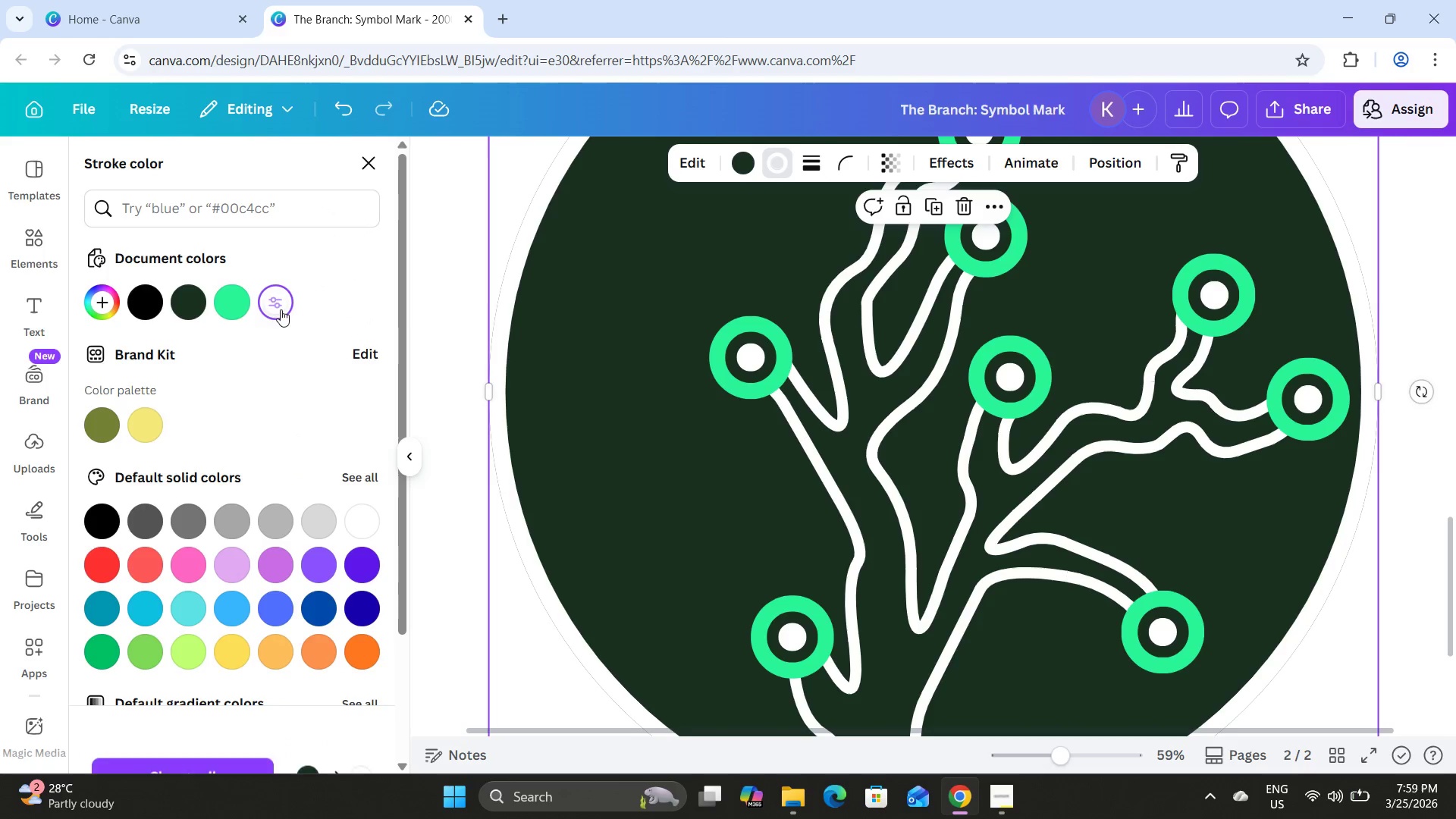 
scroll: coordinate [802, 422], scroll_direction: down, amount: 3.0
 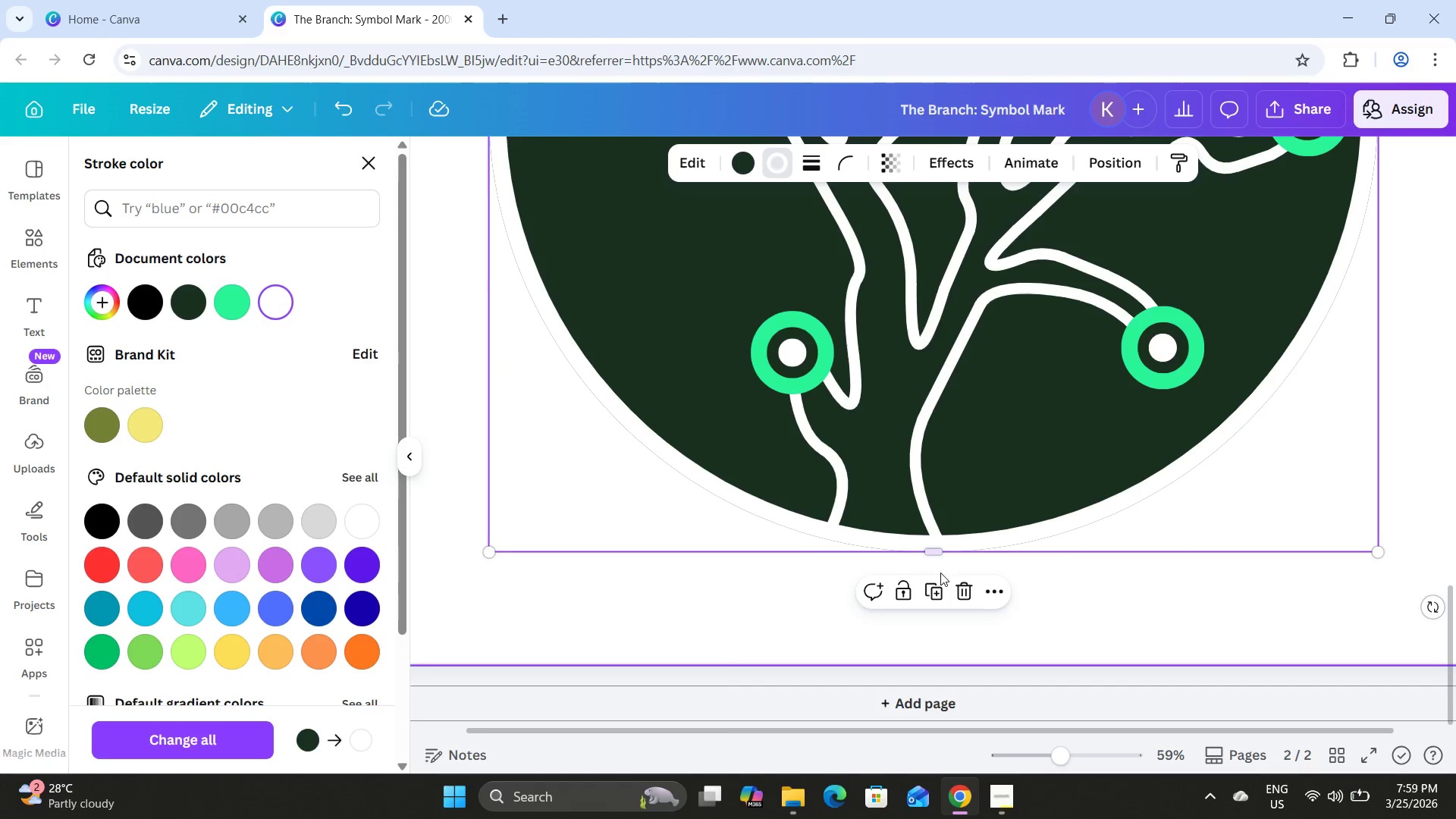 
scroll: coordinate [952, 584], scroll_direction: none, amount: 0.0
 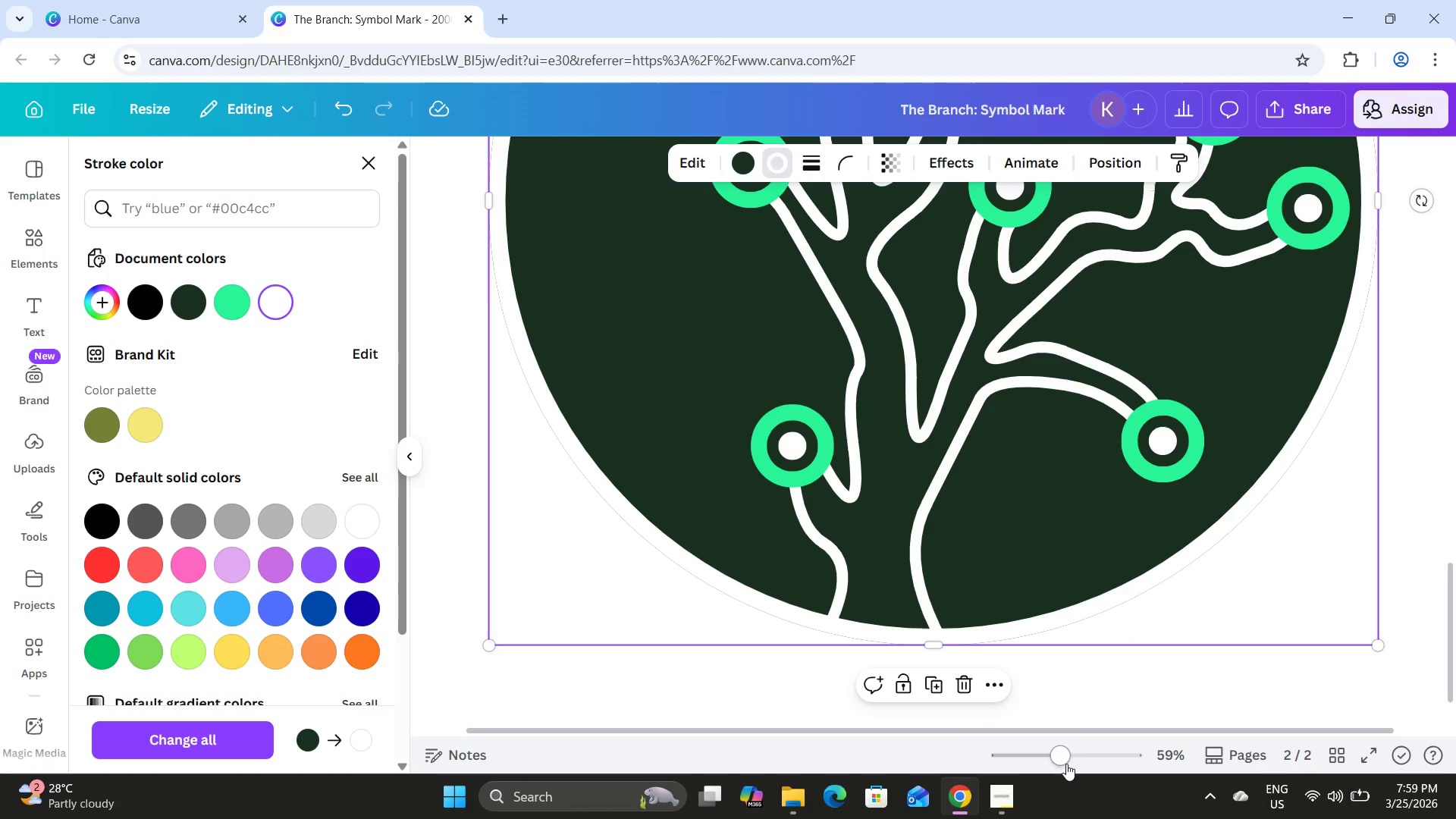 
left_click_drag(start_coordinate=[1062, 761], to_coordinate=[1092, 764])
 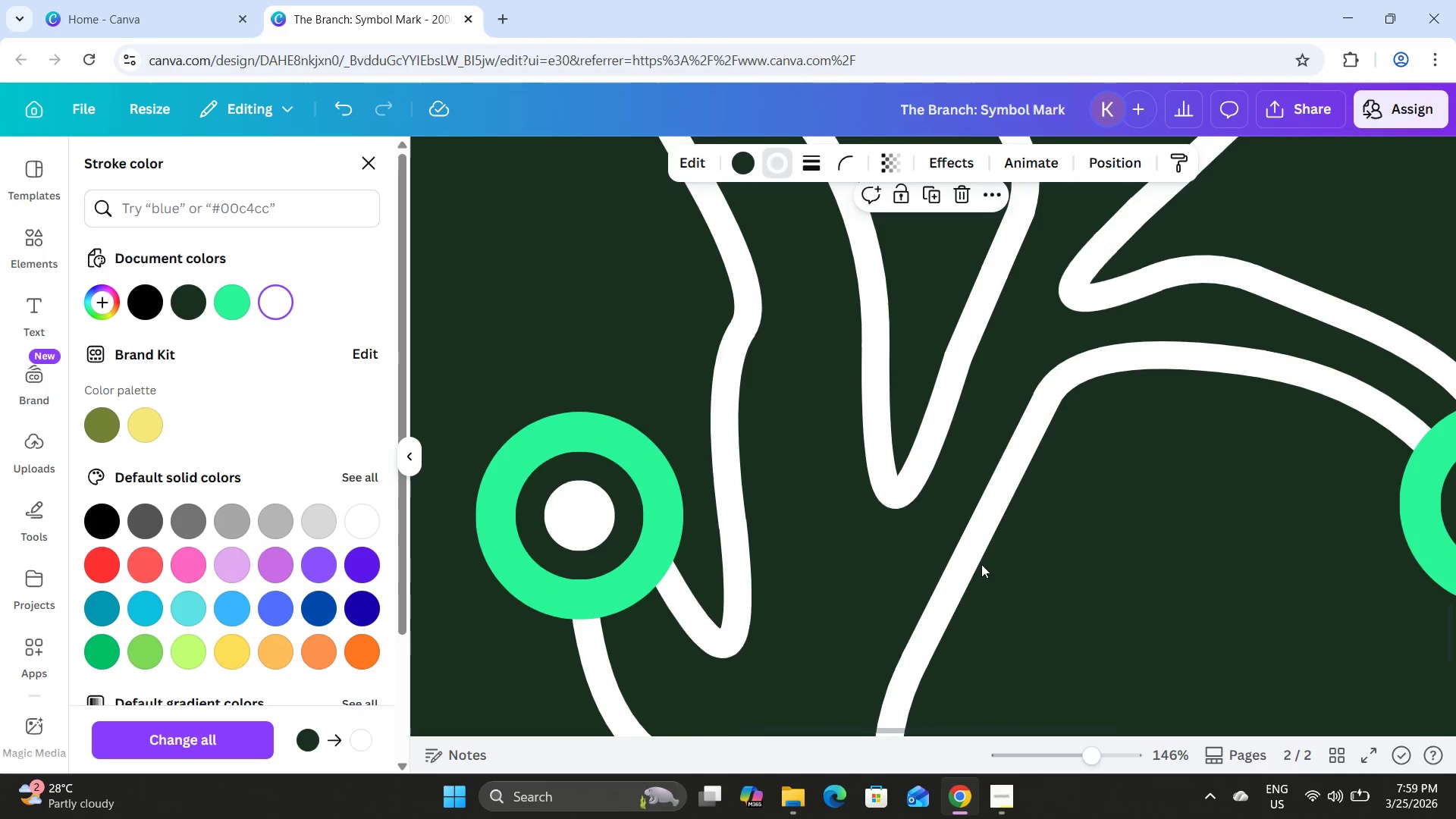 
scroll: coordinate [950, 666], scroll_direction: down, amount: 4.0
 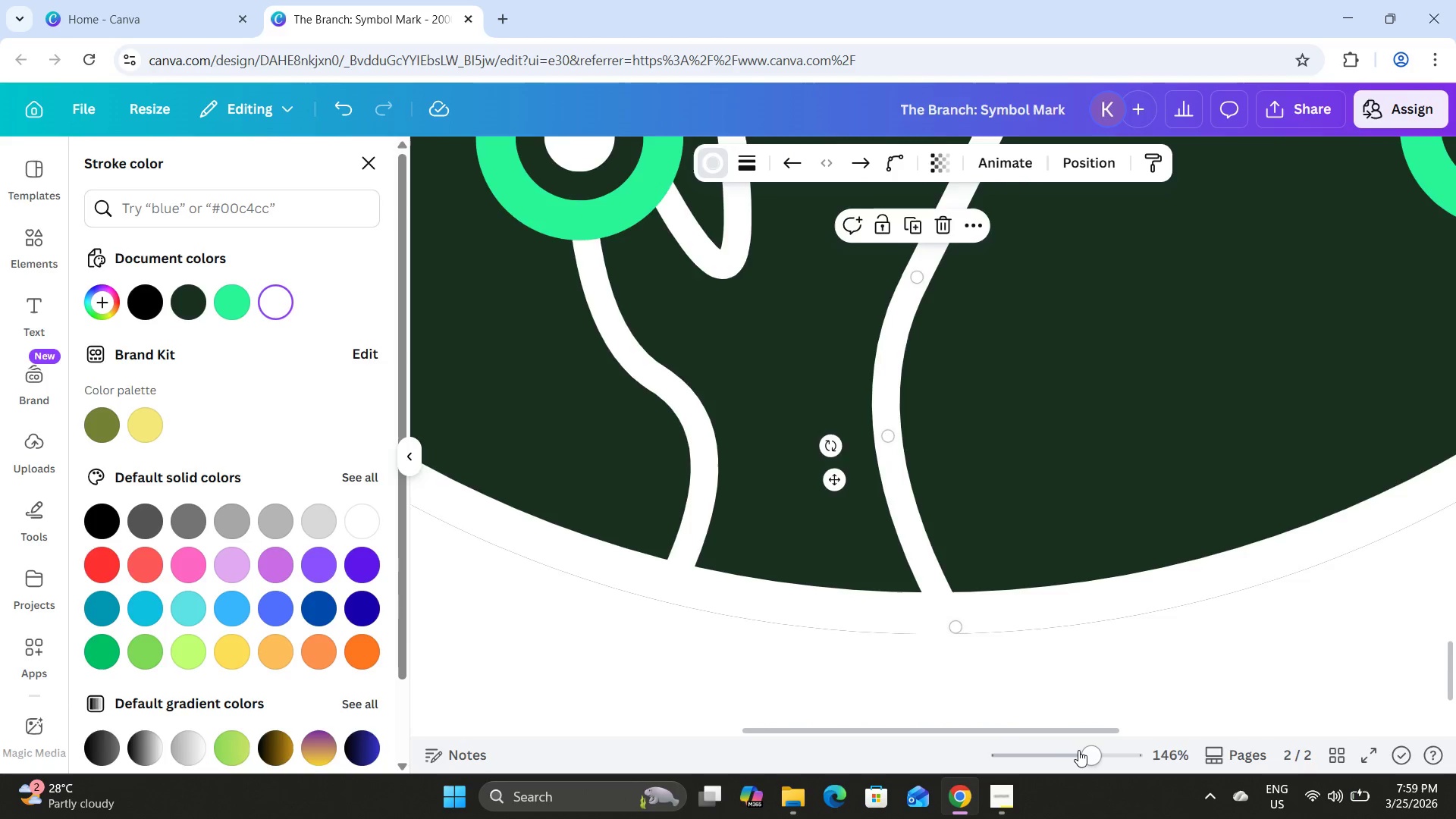 
left_click_drag(start_coordinate=[1079, 750], to_coordinate=[1035, 741])
 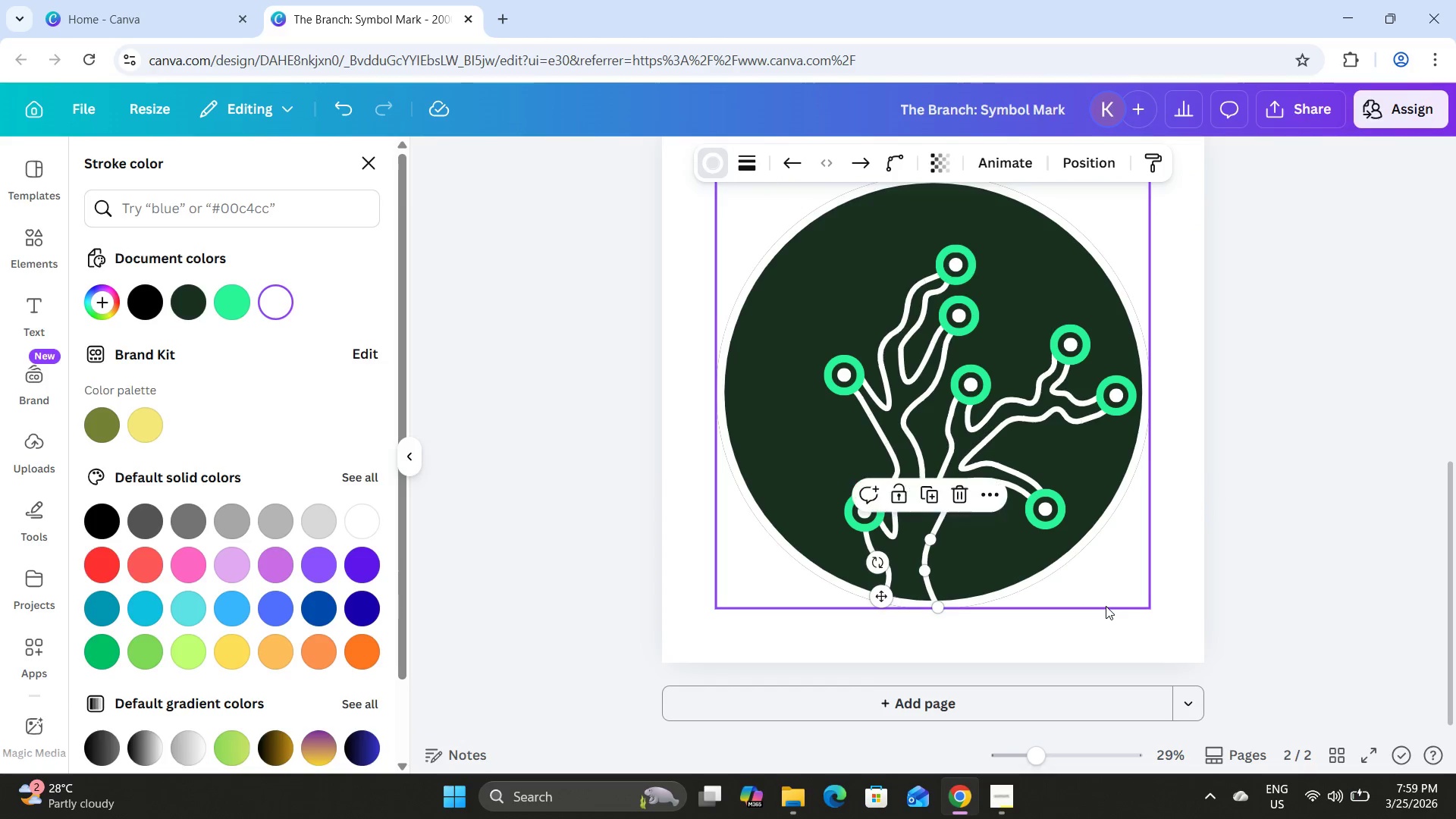 
scroll: coordinate [1106, 606], scroll_direction: up, amount: 1.0
 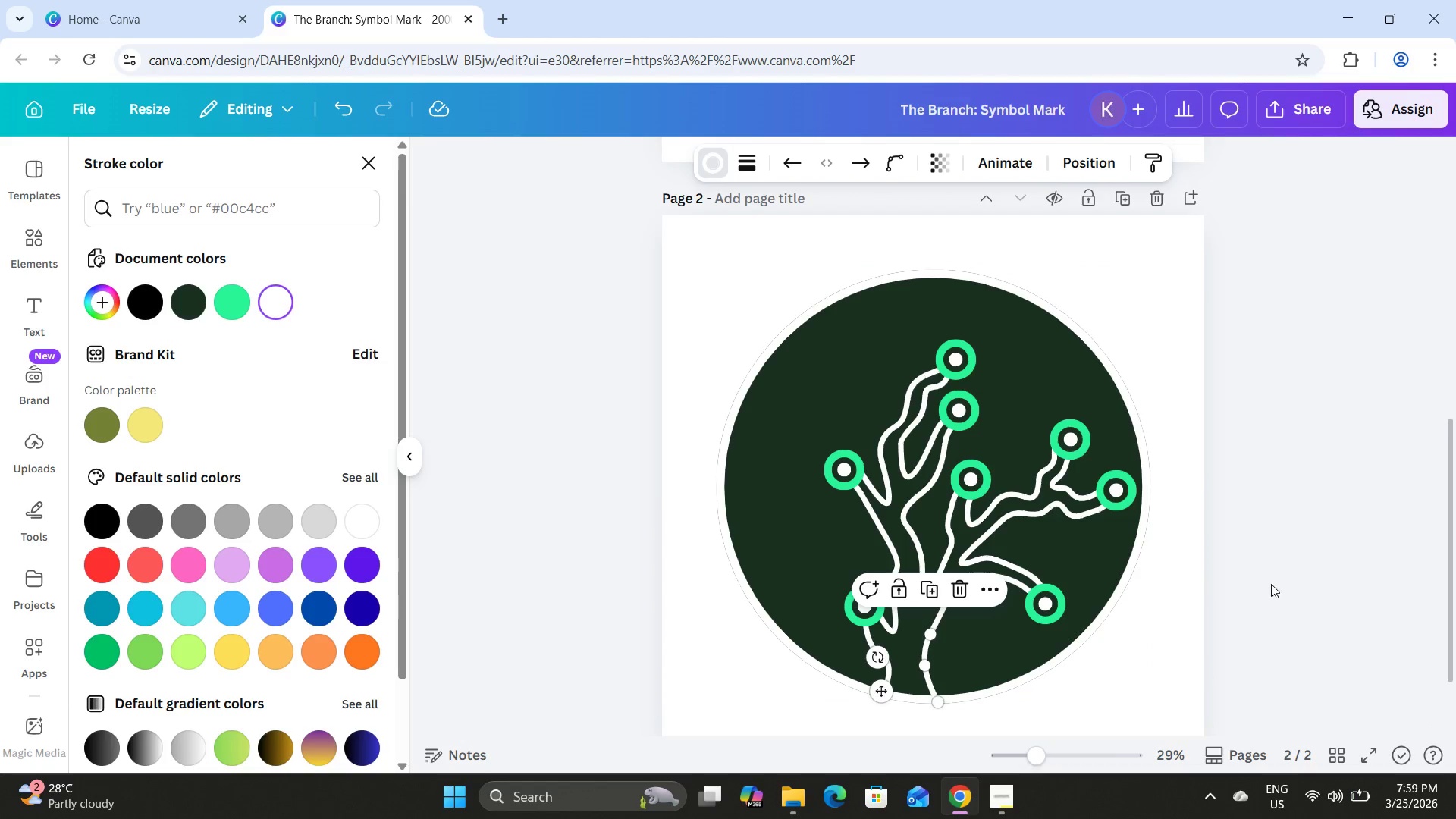 
left_click([1272, 583])
 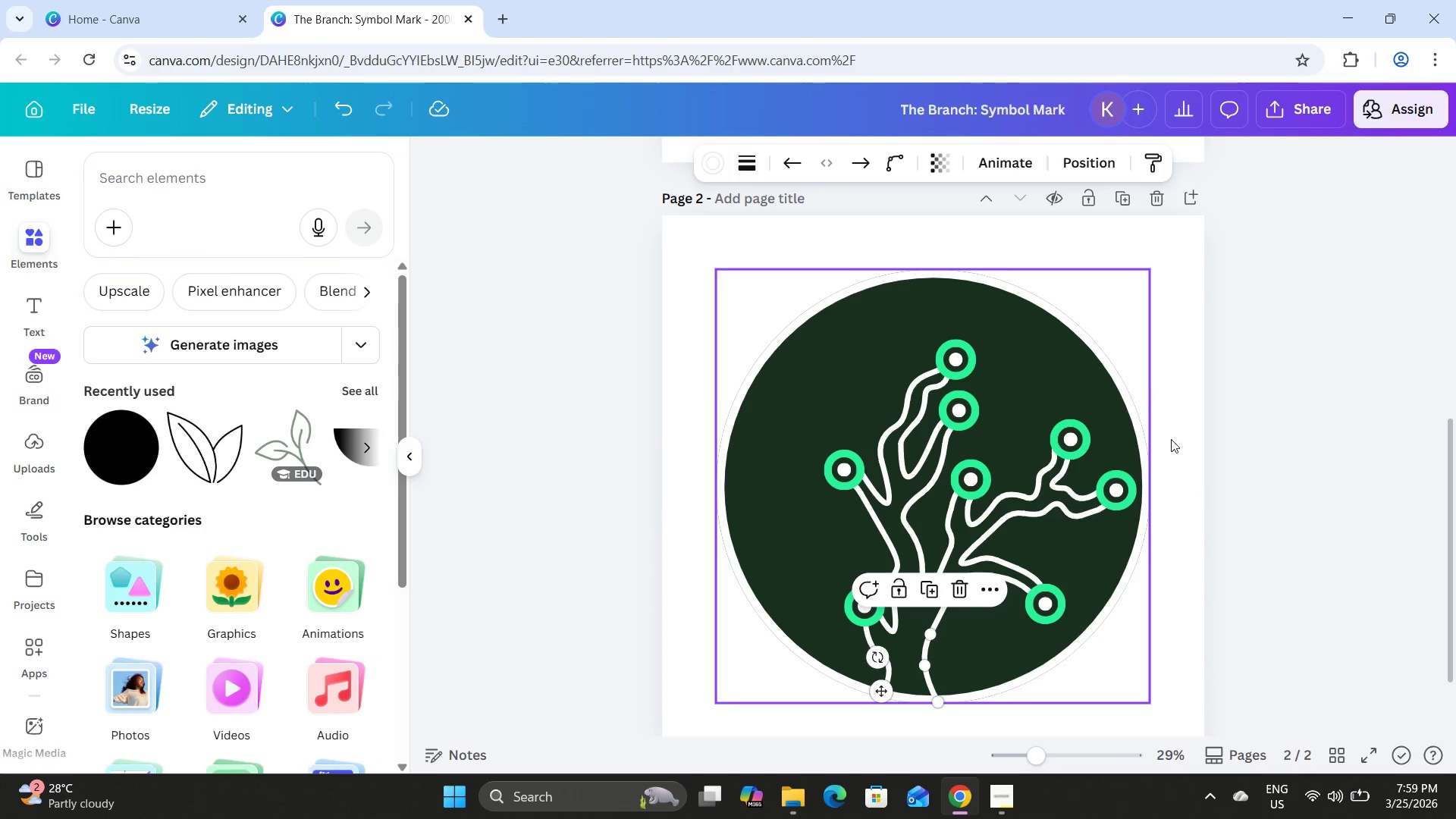 
left_click([1367, 560])
 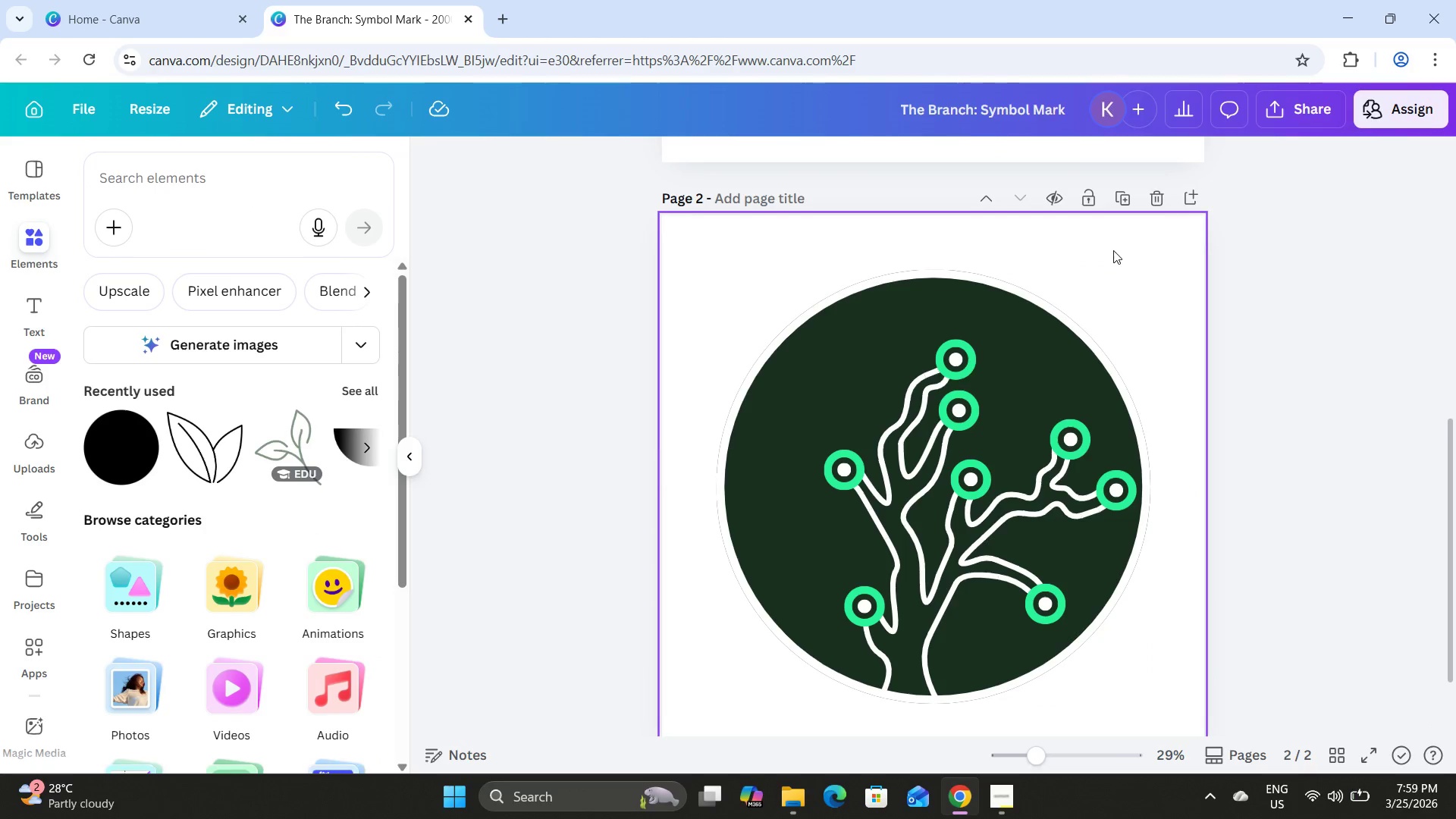 
left_click([1120, 246])
 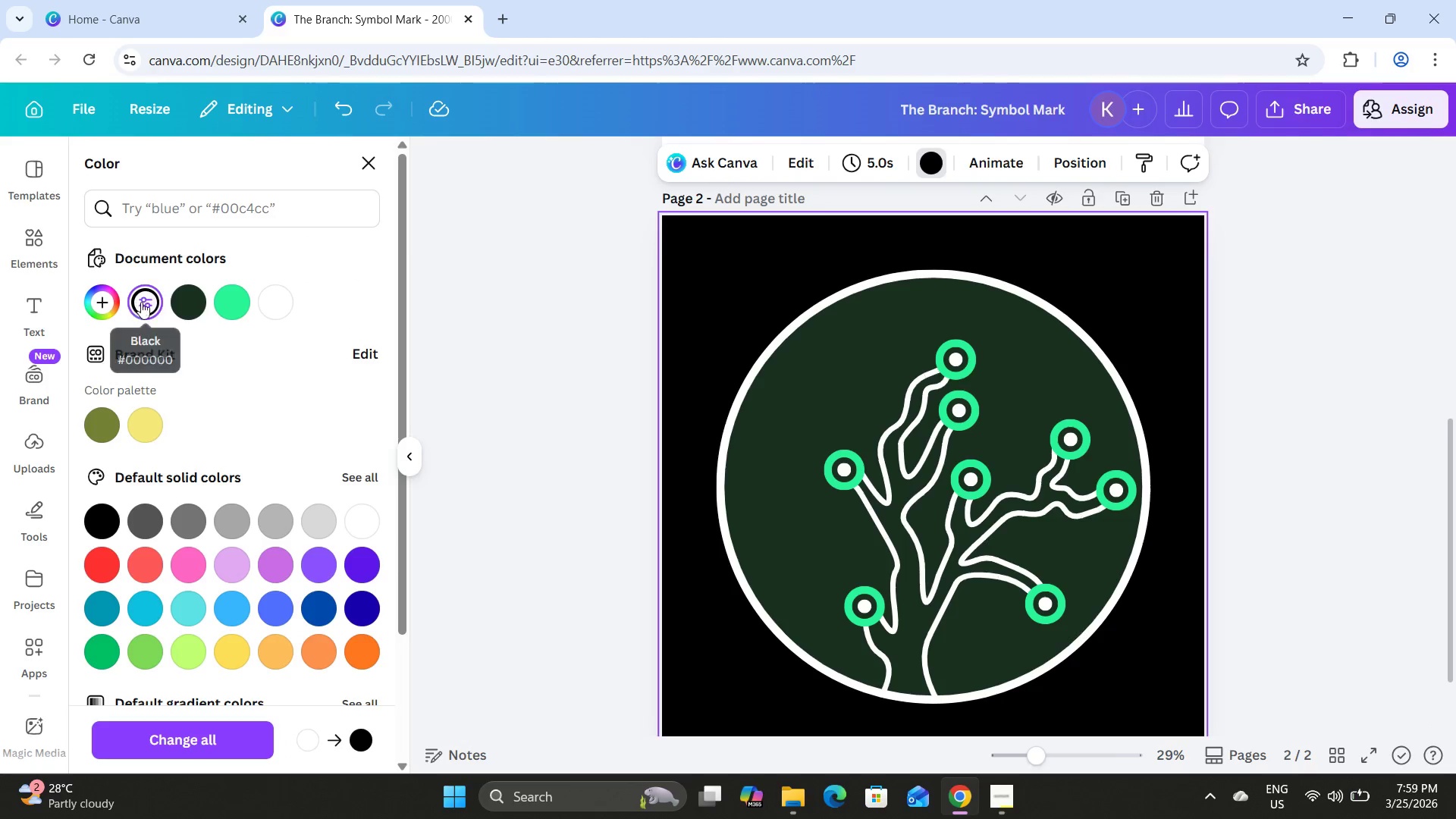 
left_click([1290, 500])
 